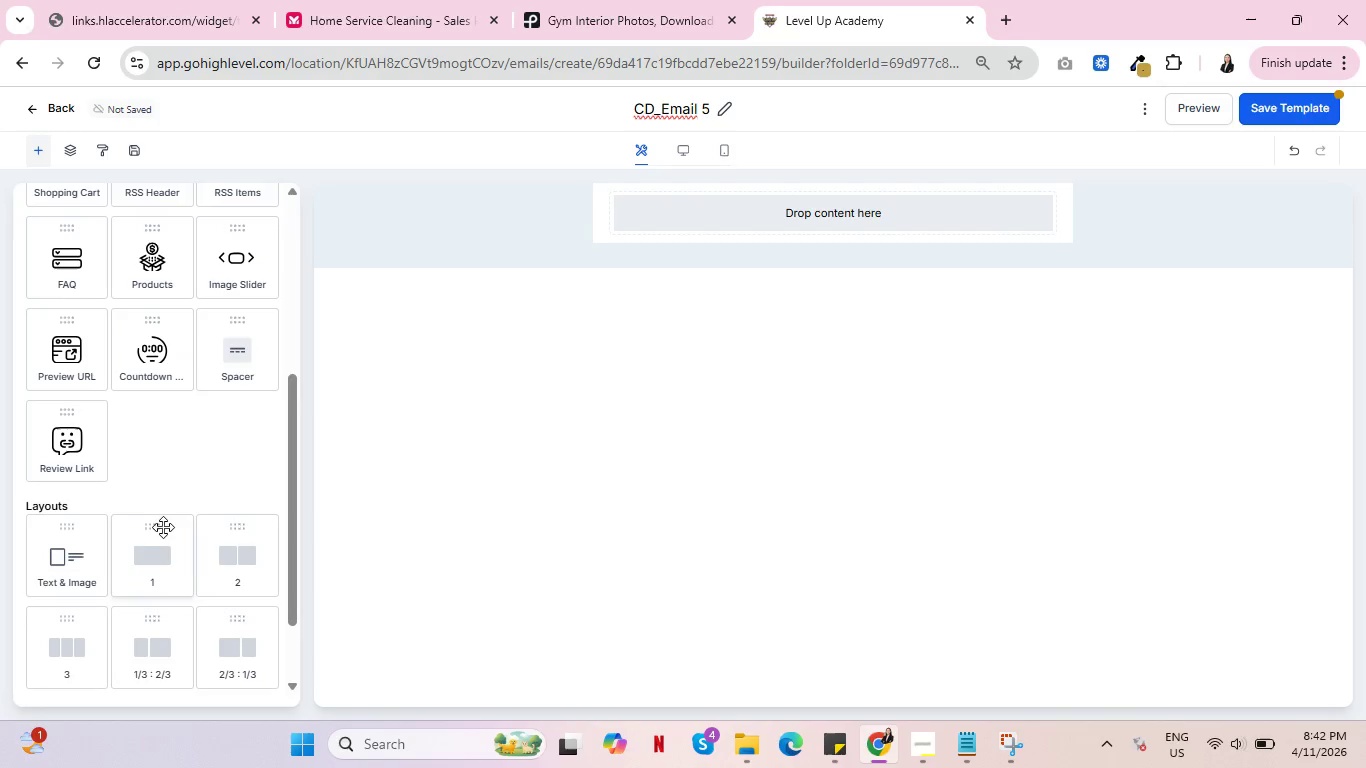 
left_click_drag(start_coordinate=[154, 552], to_coordinate=[683, 236])
 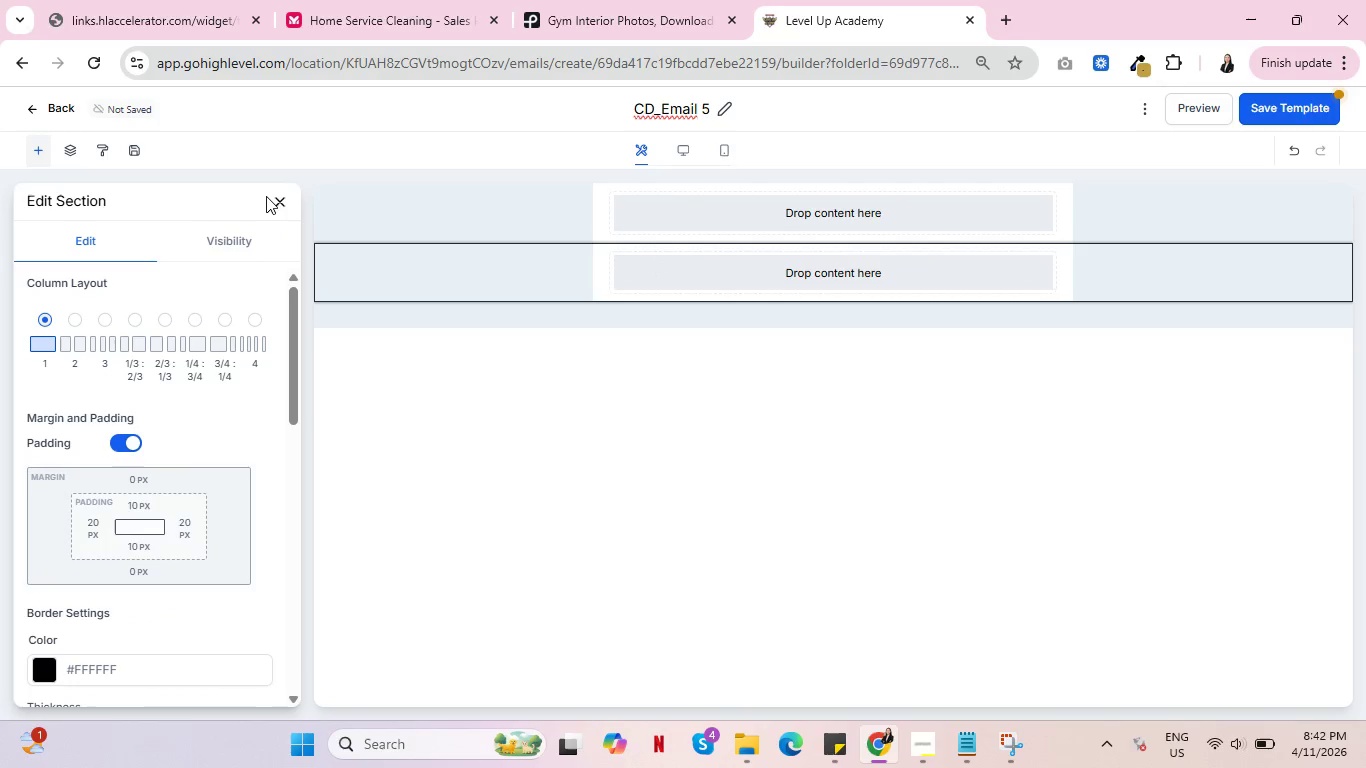 
left_click([277, 198])
 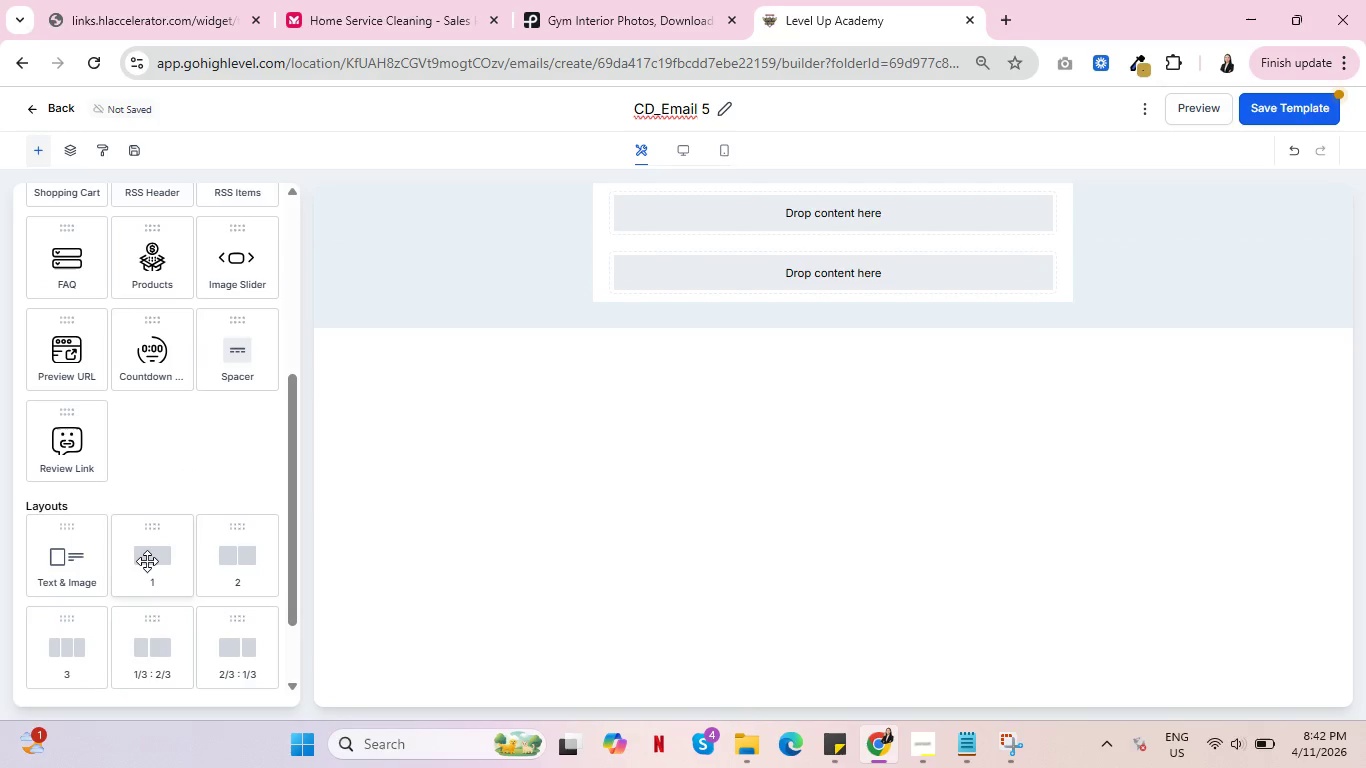 
left_click_drag(start_coordinate=[147, 561], to_coordinate=[712, 310])
 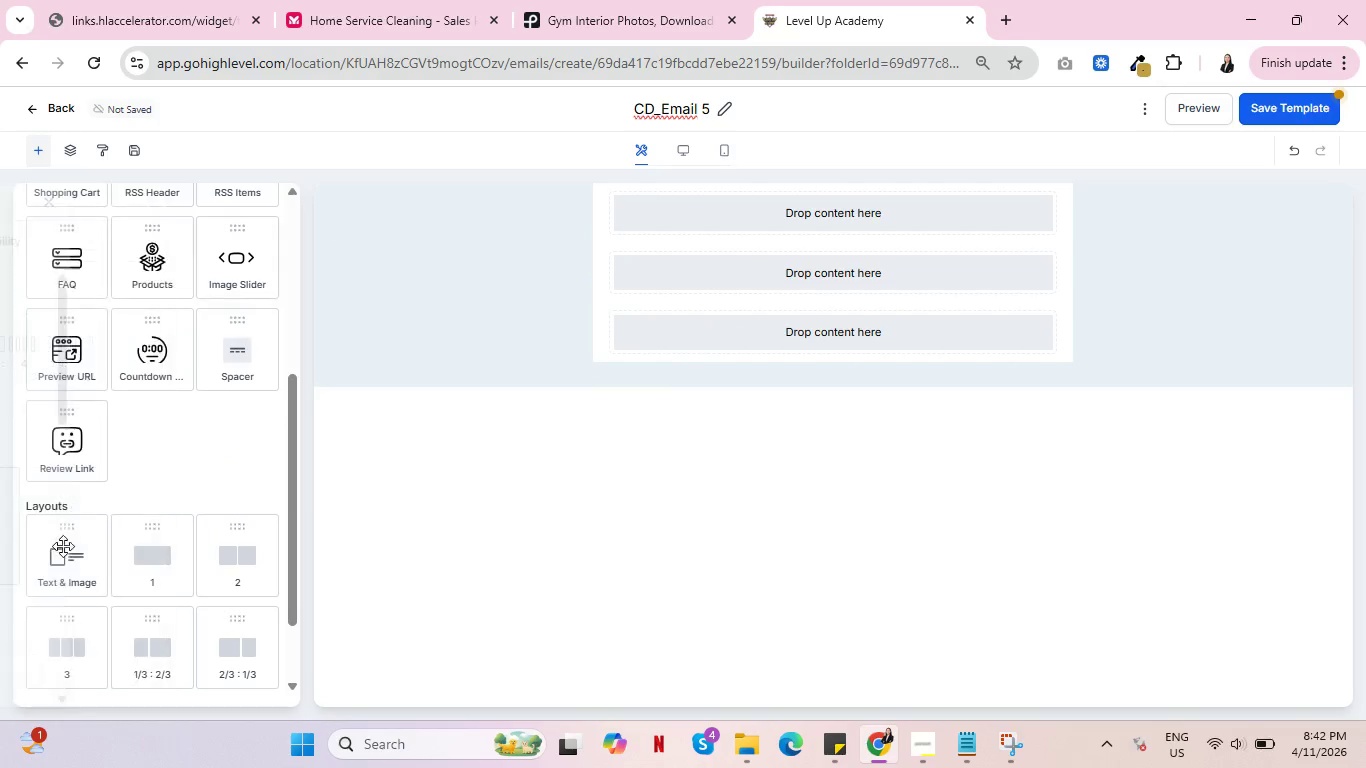 
left_click_drag(start_coordinate=[146, 552], to_coordinate=[775, 335])
 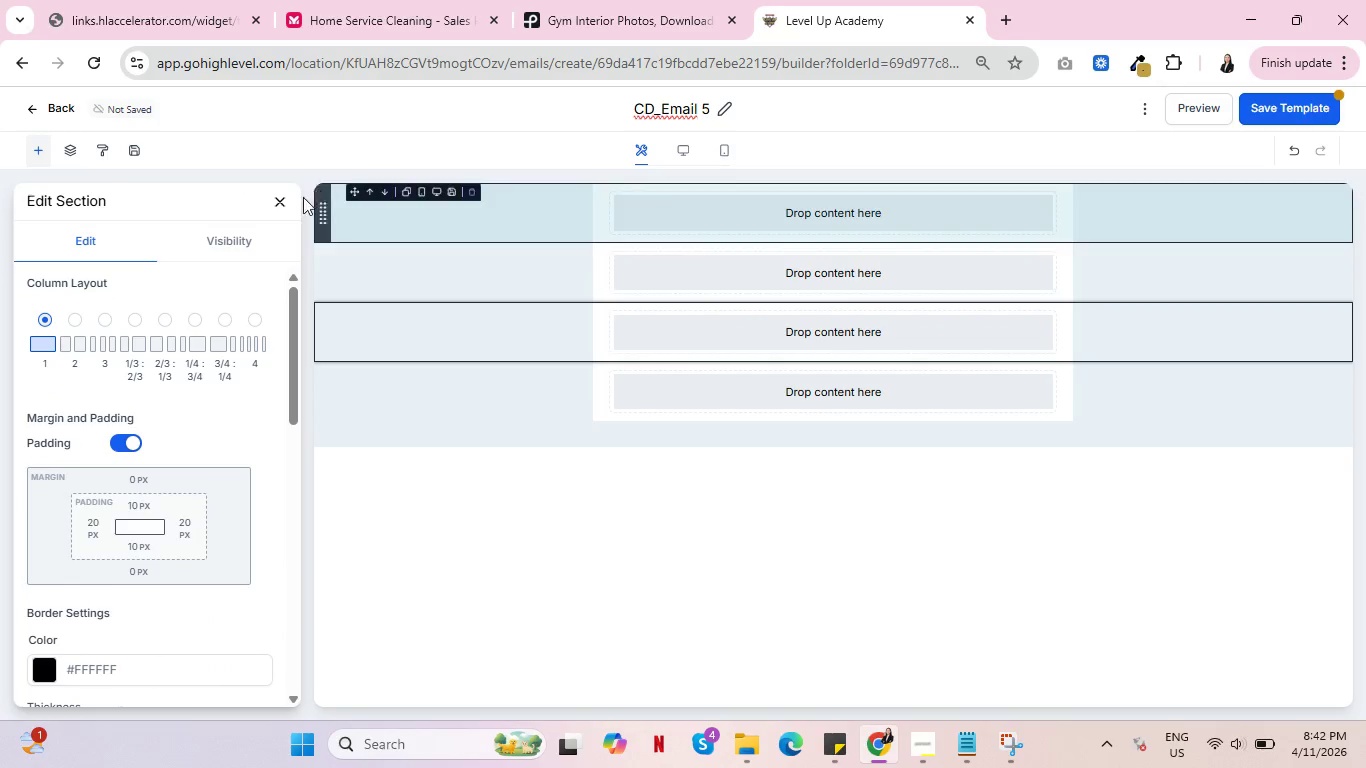 
left_click([281, 196])
 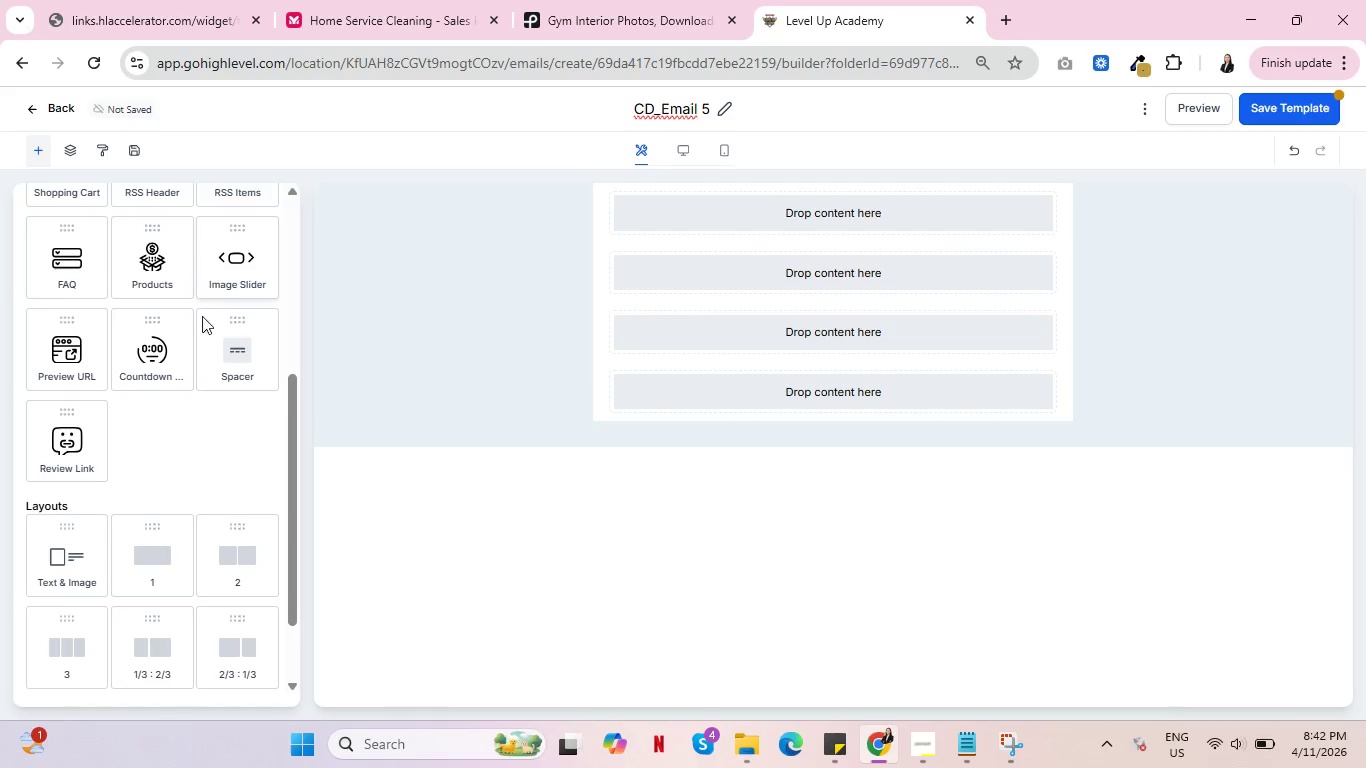 
scroll: coordinate [113, 403], scroll_direction: up, amount: 5.0
 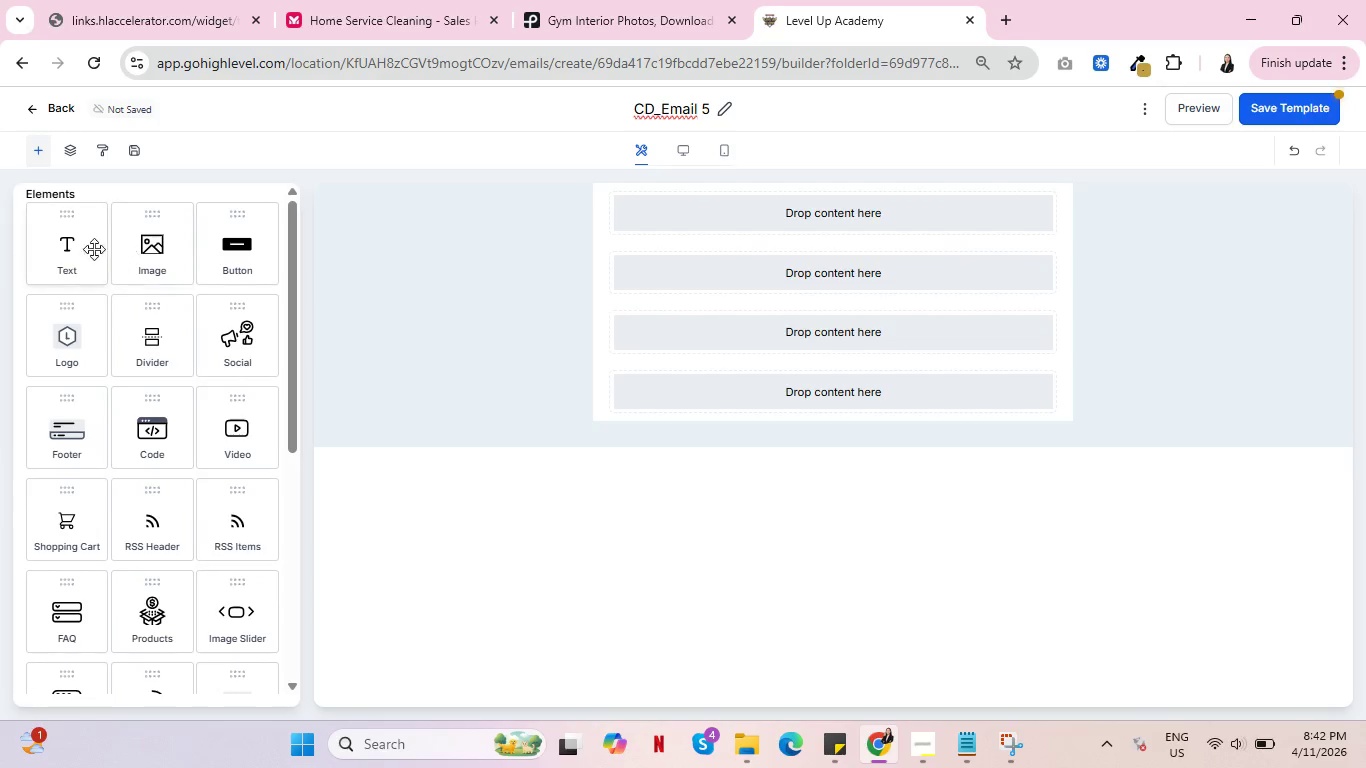 
left_click_drag(start_coordinate=[79, 241], to_coordinate=[833, 290])
 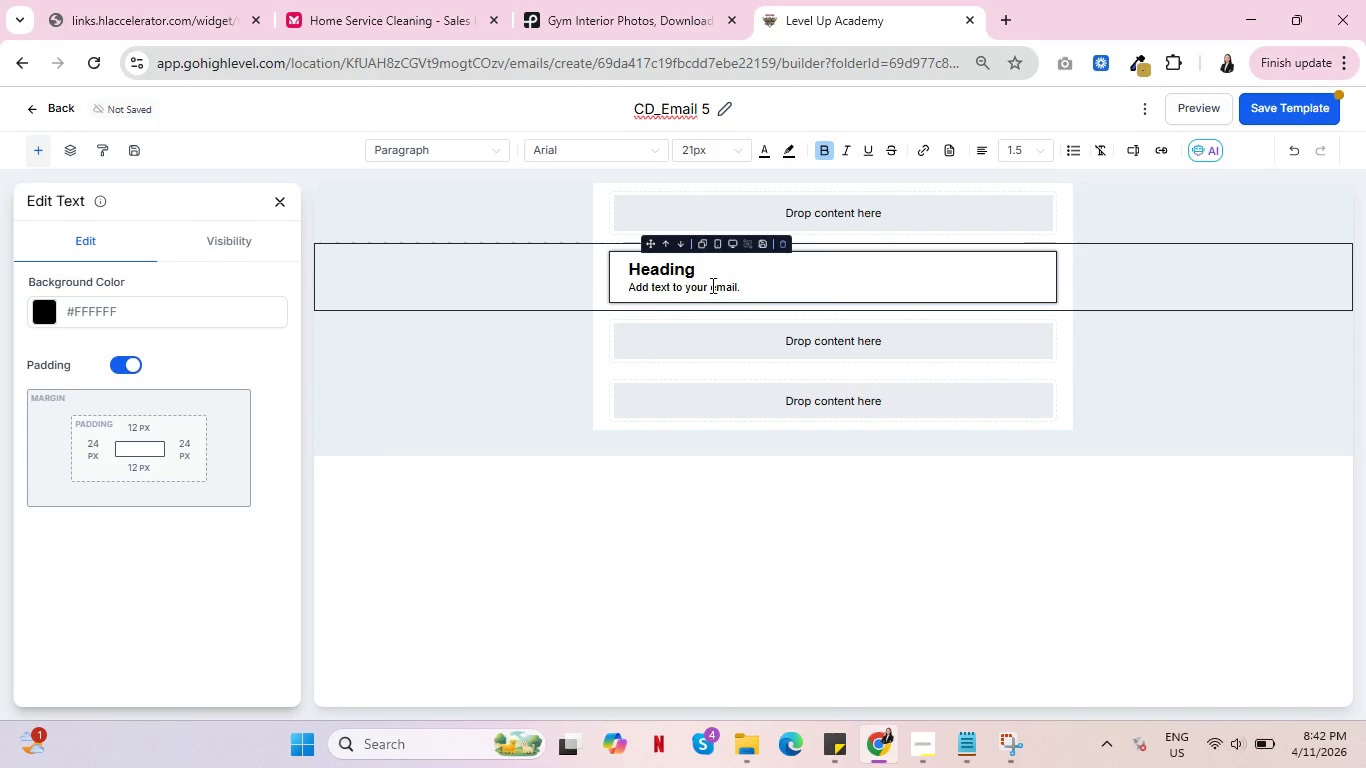 
left_click_drag(start_coordinate=[709, 277], to_coordinate=[624, 265])
 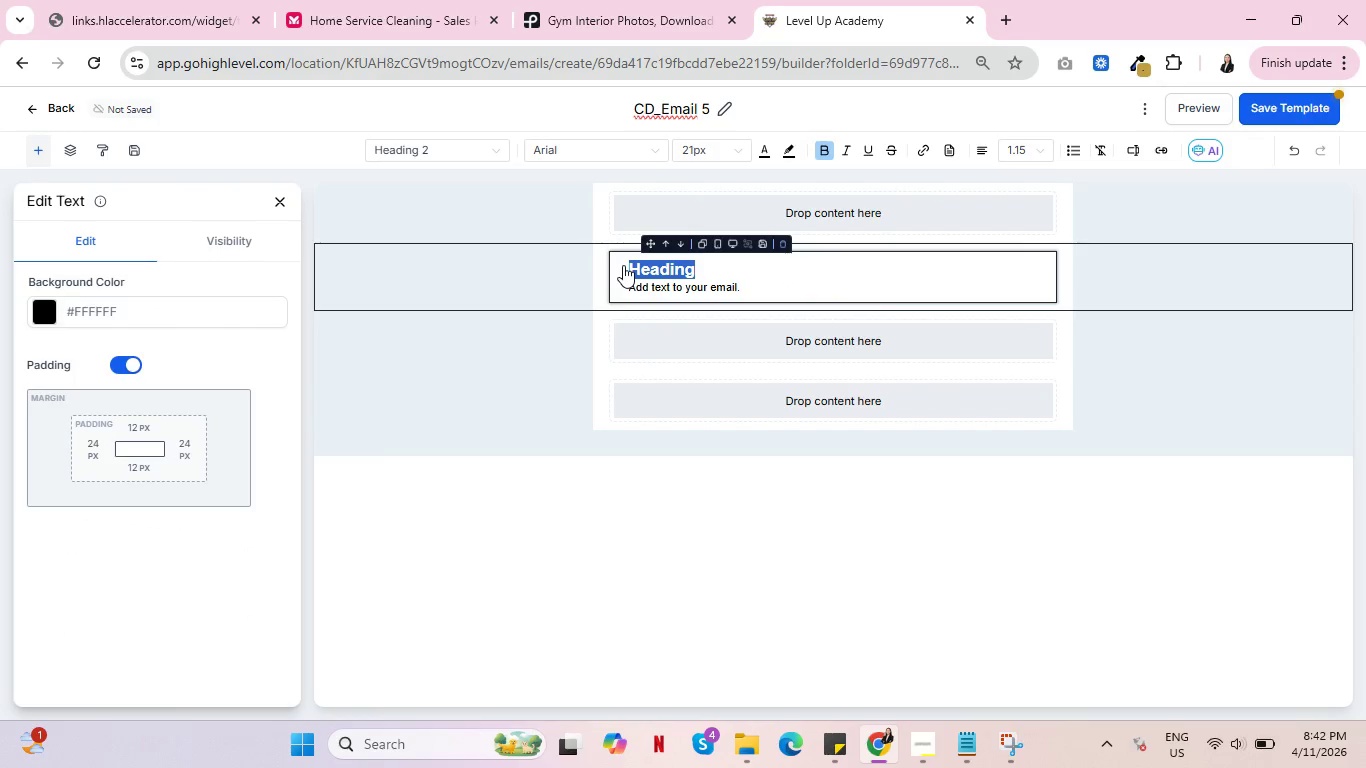 
type(Success [Delete])
 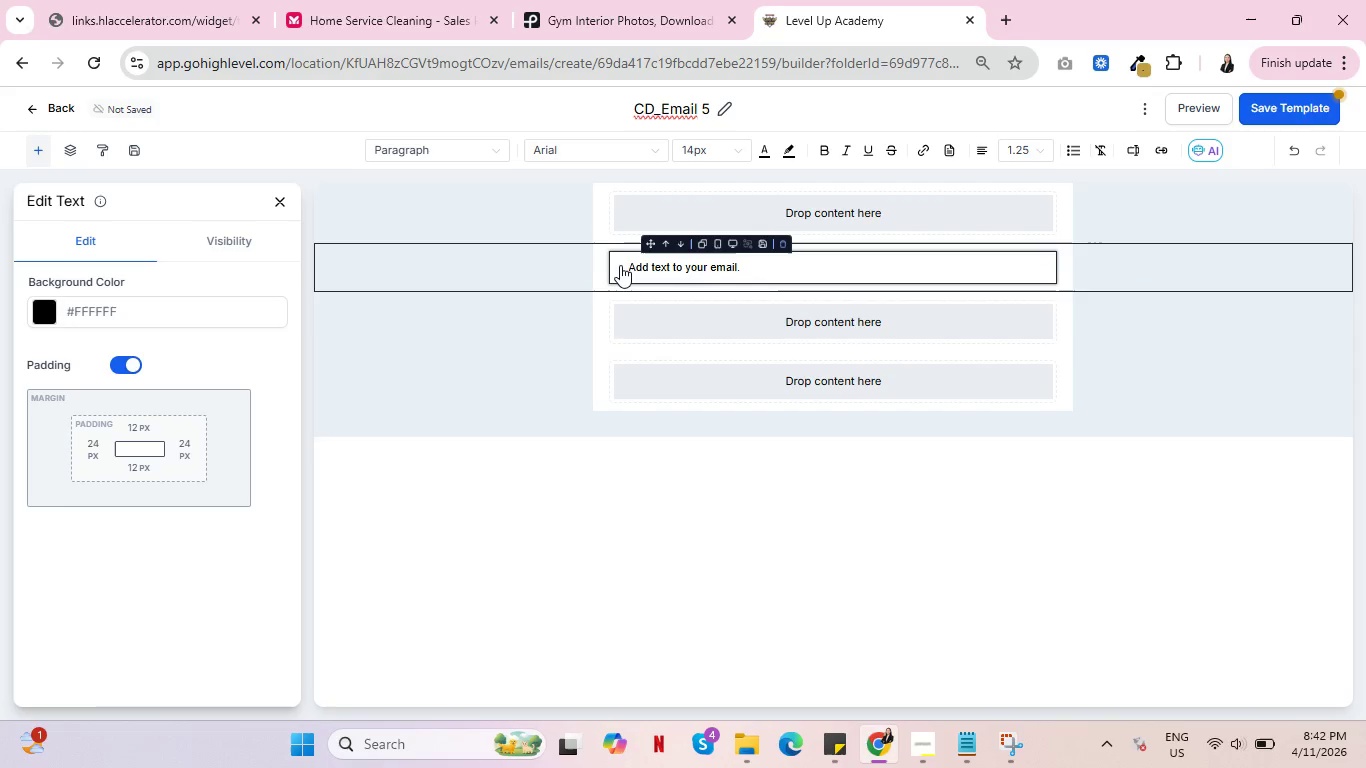 
hold_key(key=Backspace, duration=1.0)
 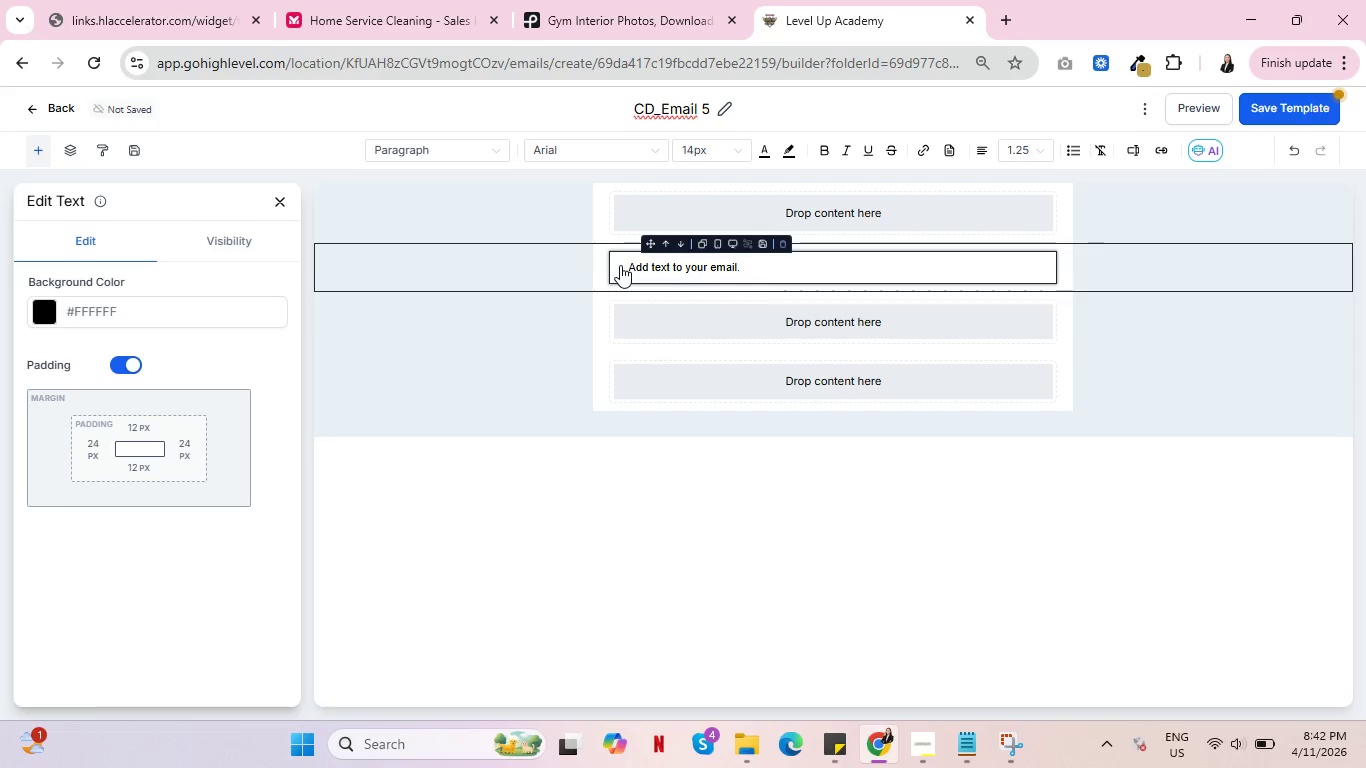 
key(Control+ControlLeft)
 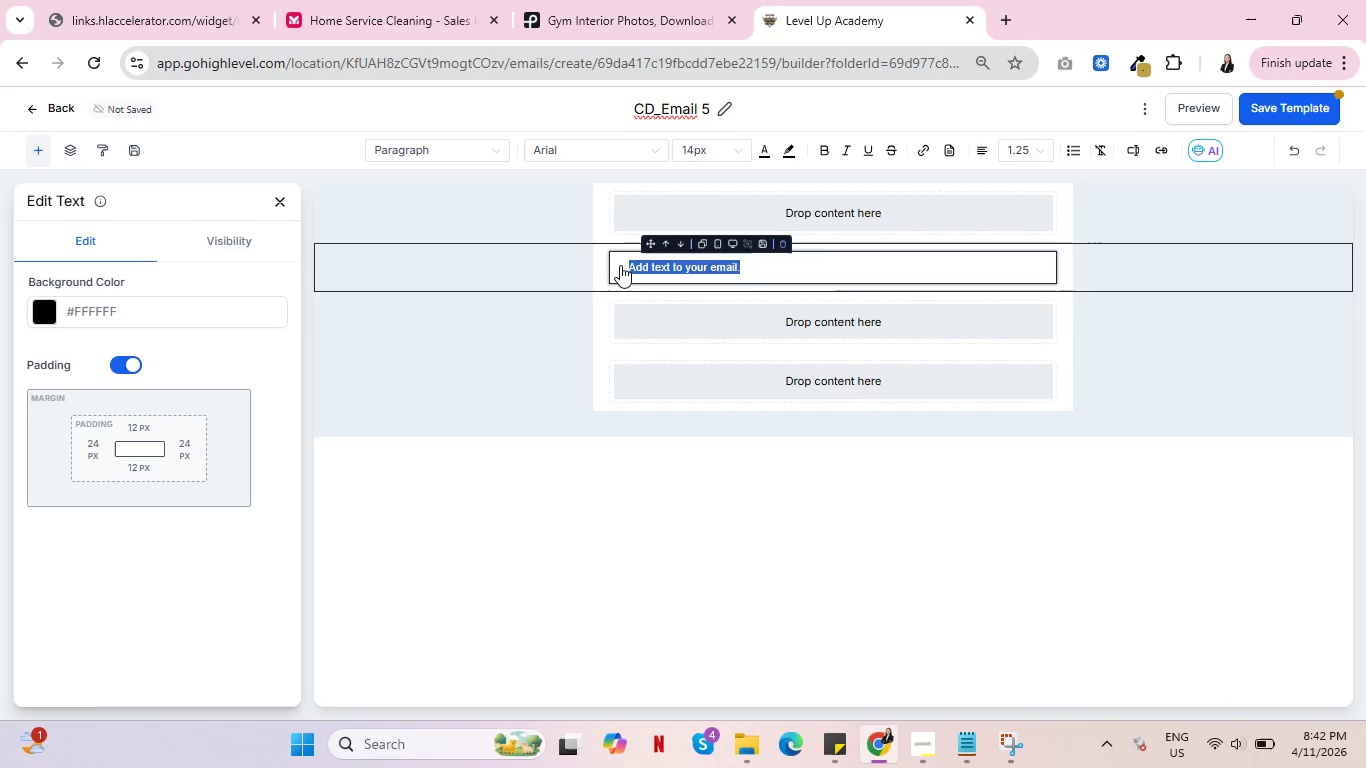 
key(Control+A)
 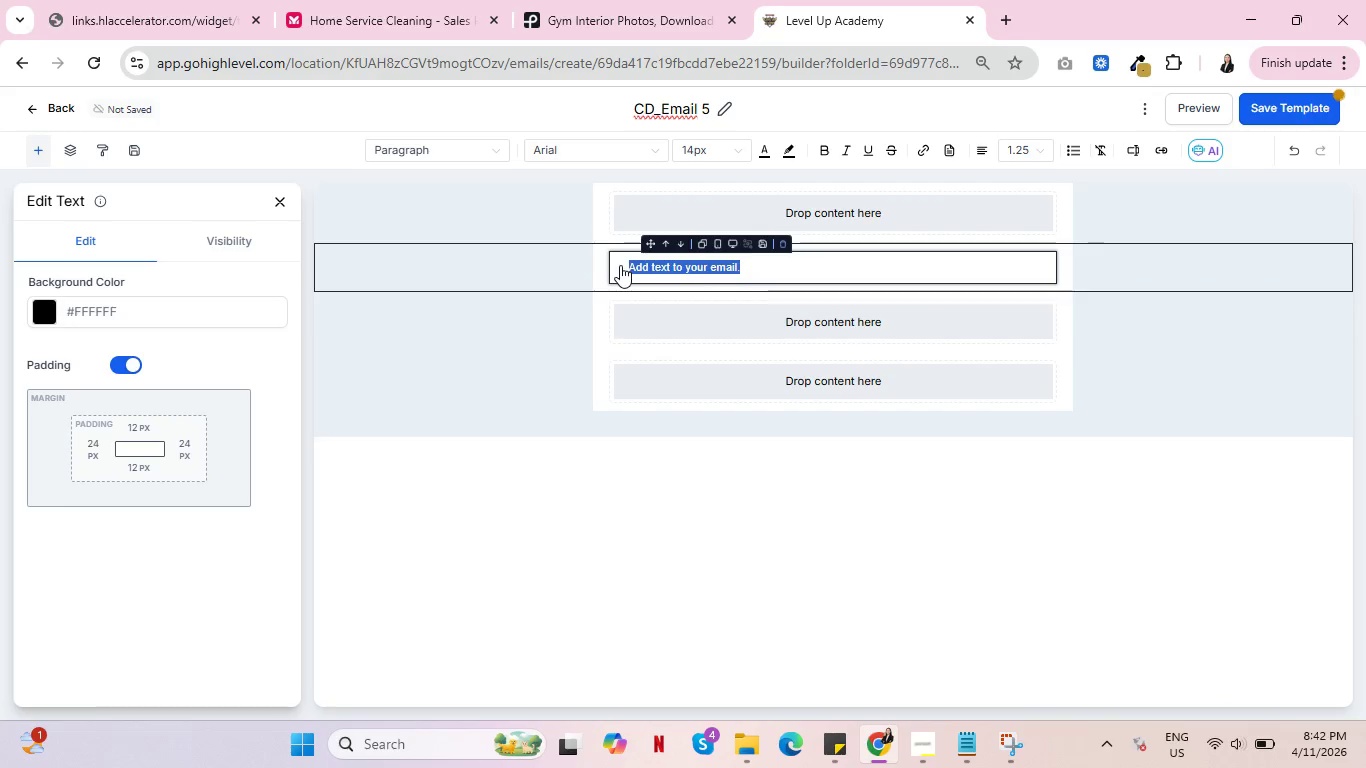 
type(Success Stories)
 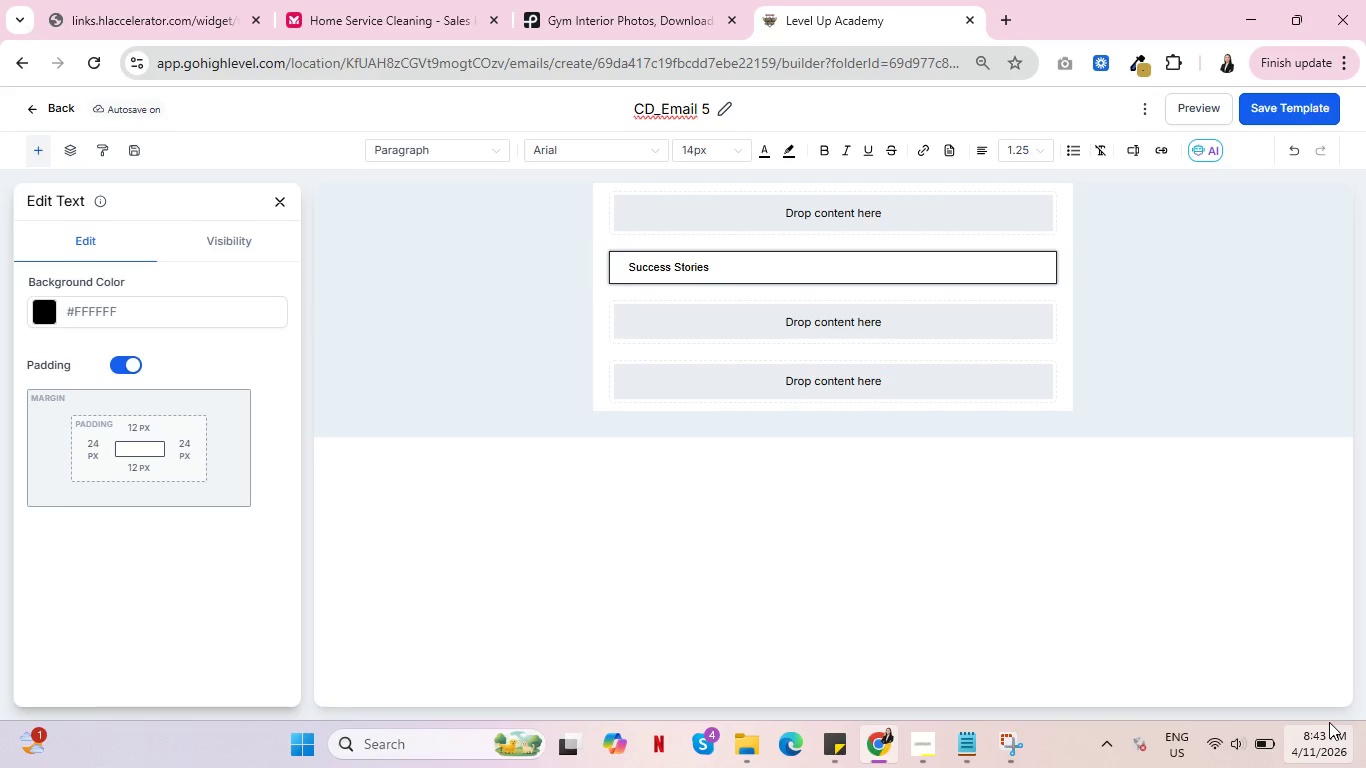 
wait(51.25)
 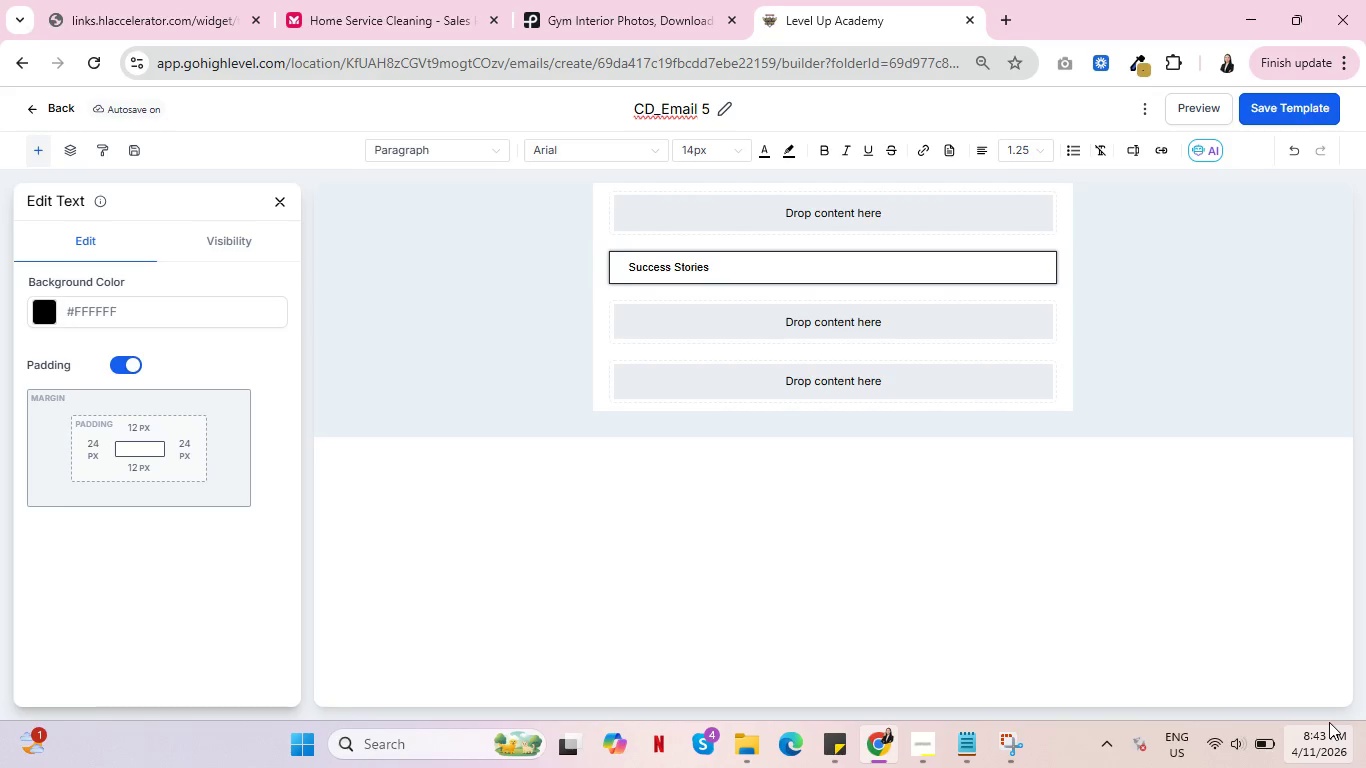 
key(Space)
 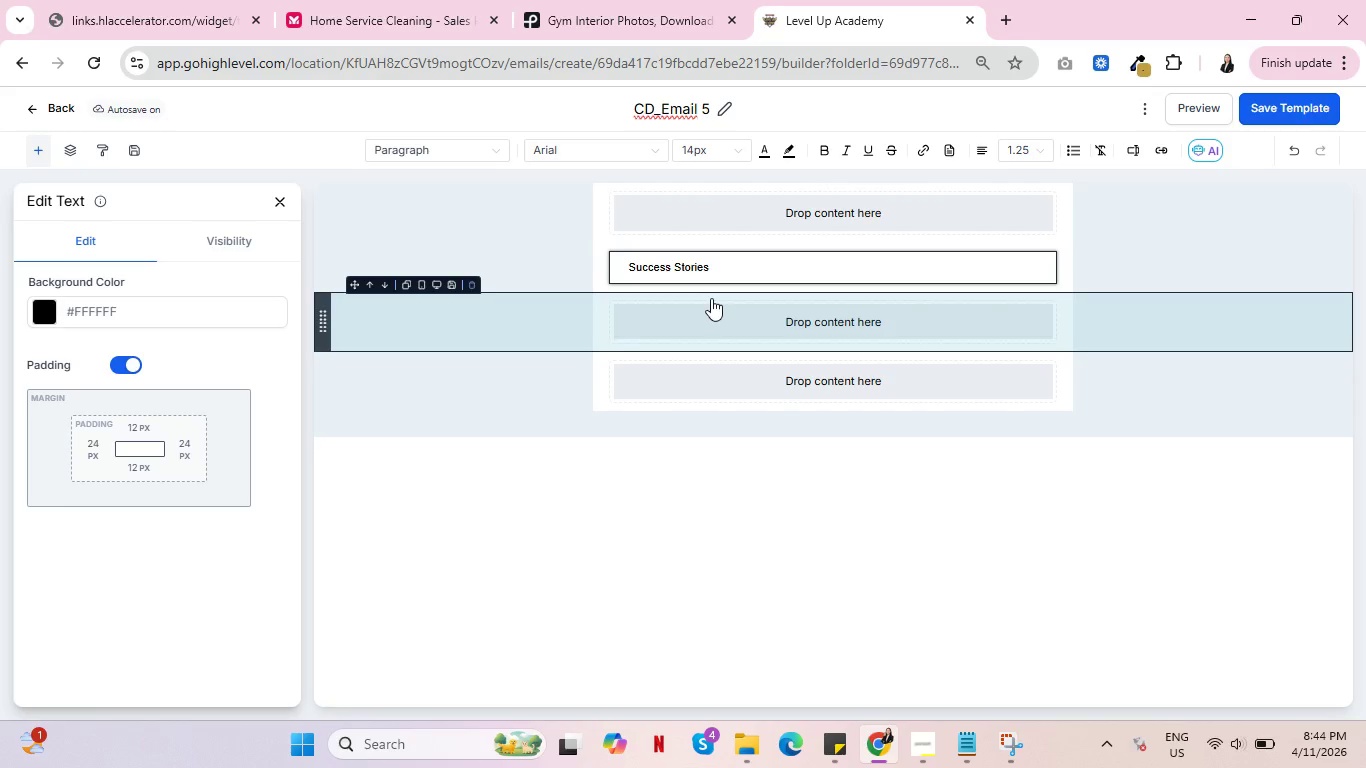 
wait(62.06)
 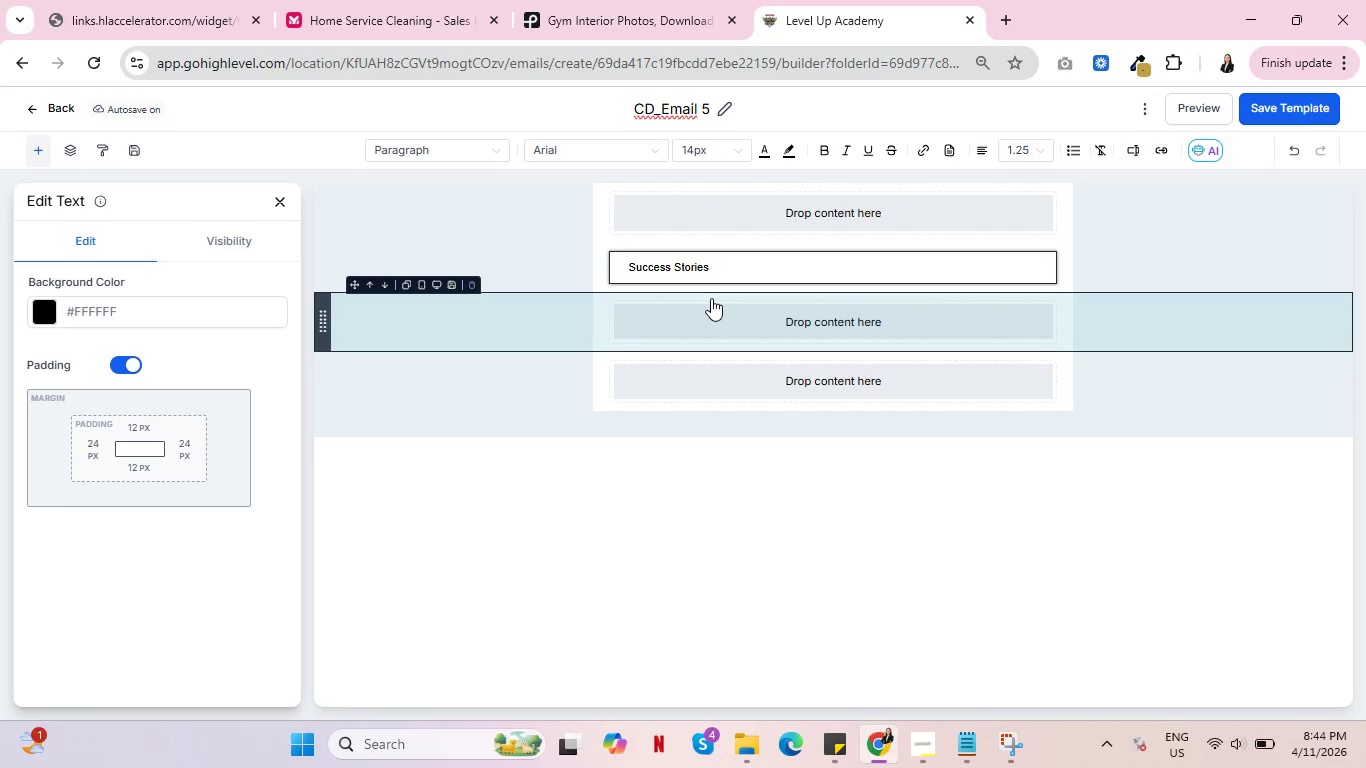 
key(Backspace)
type(: How )
 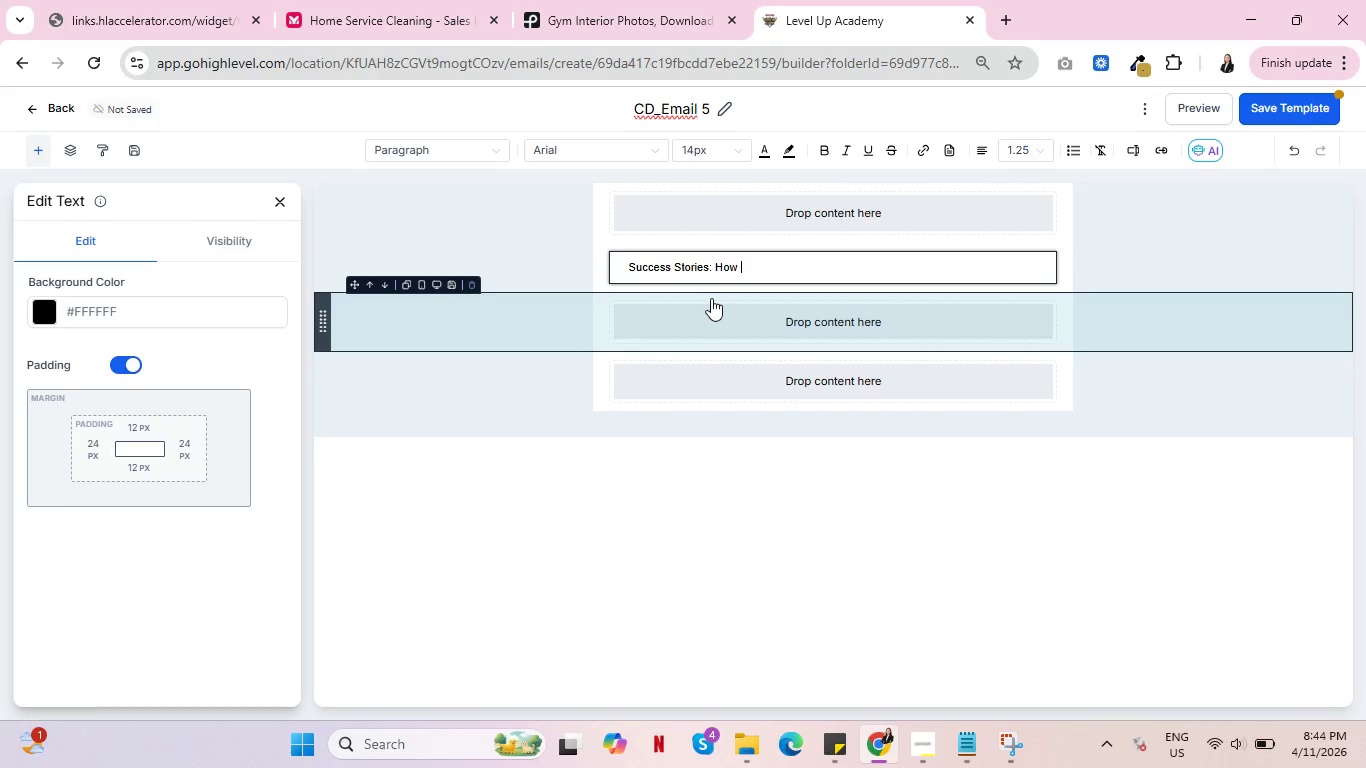 
wait(22.24)
 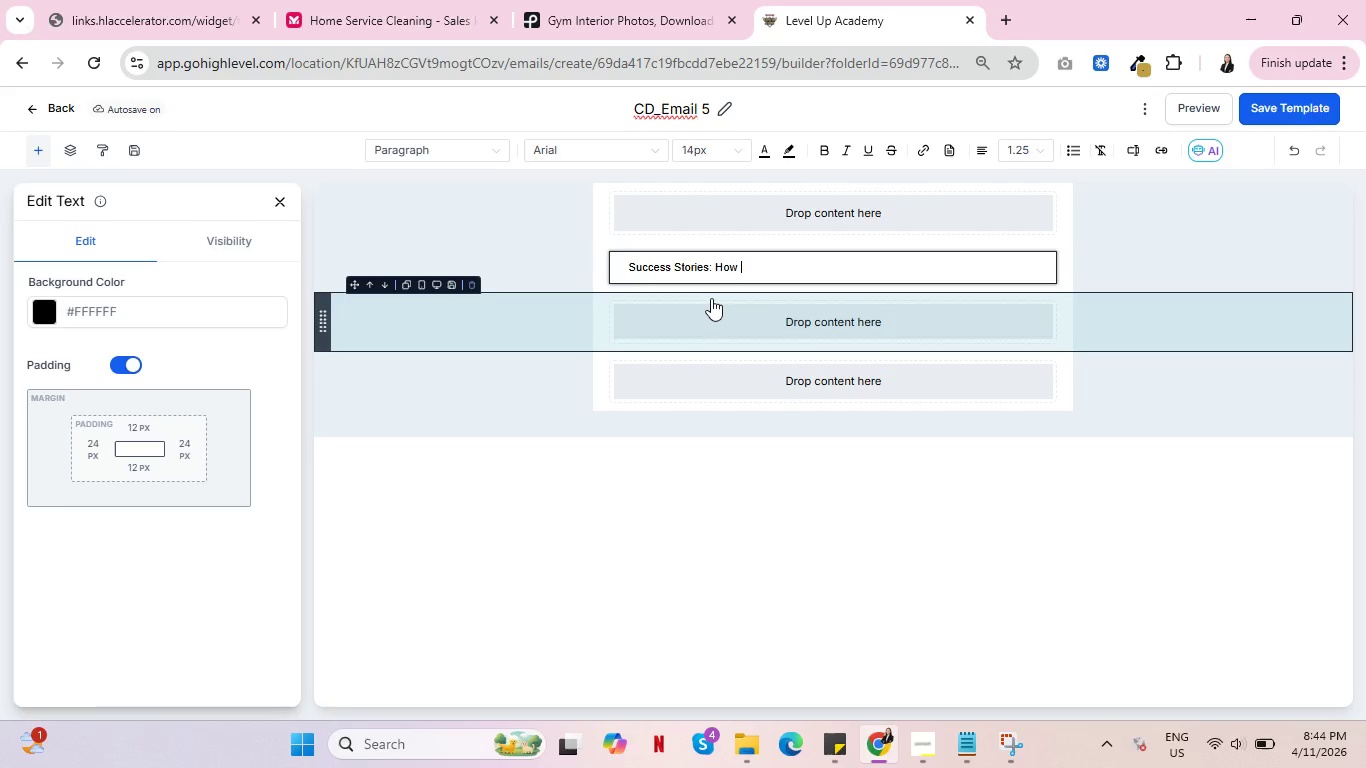 
type(Leading )
 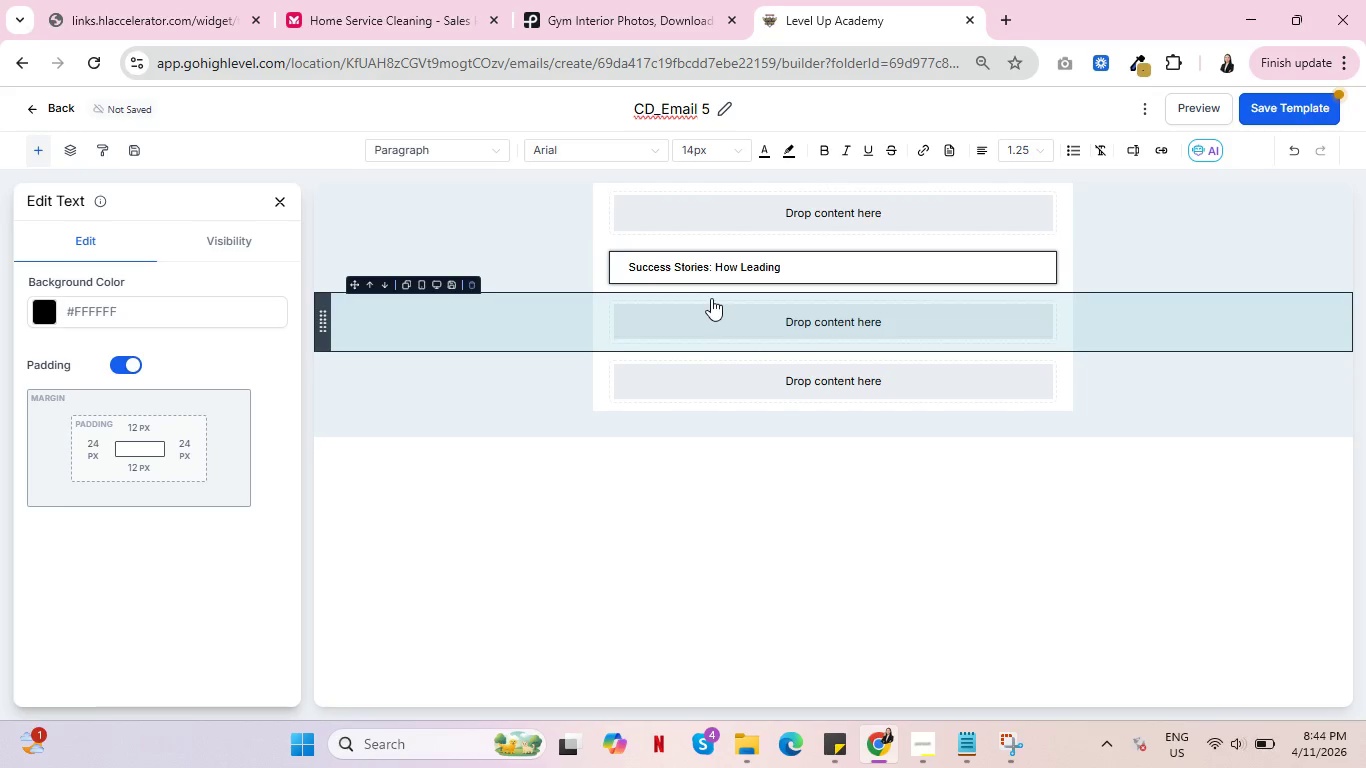 
type(Developers Leverage High-E)
 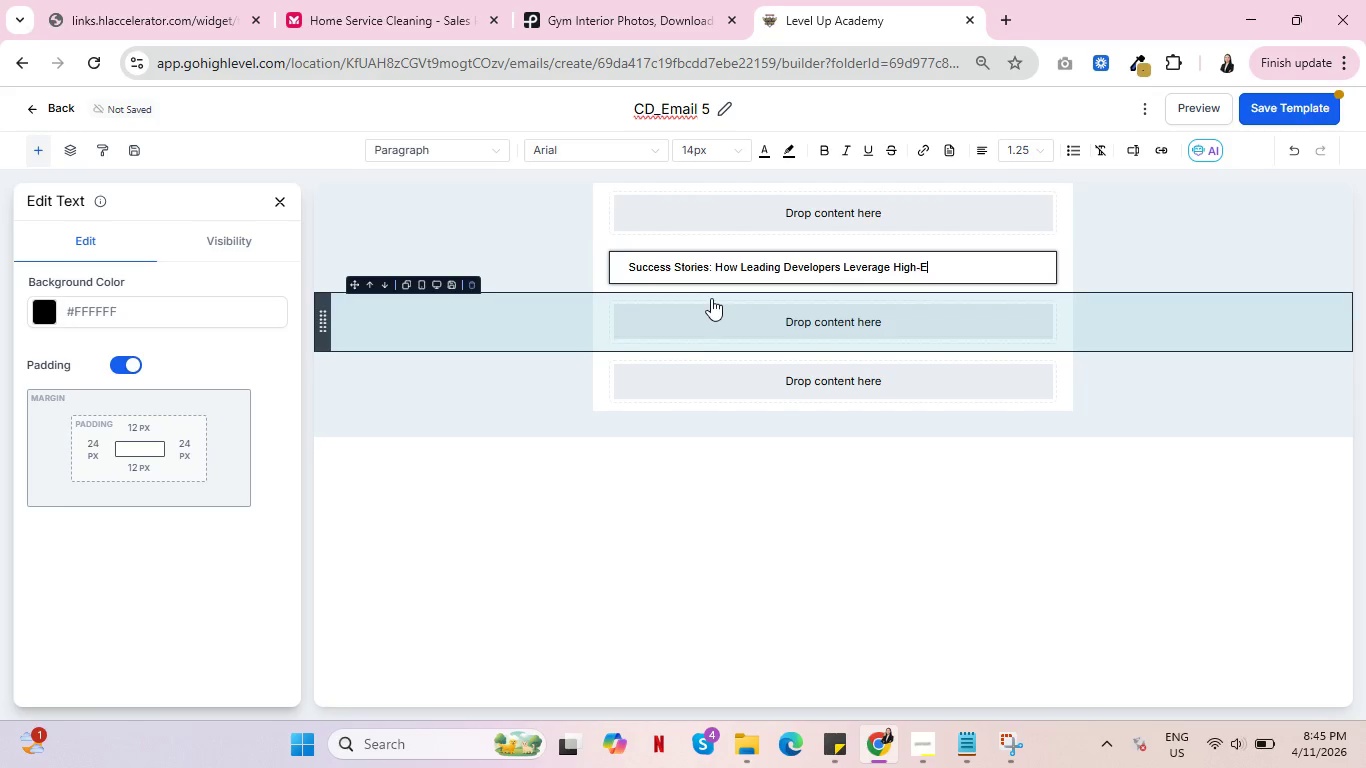 
type(nd Documentation)
 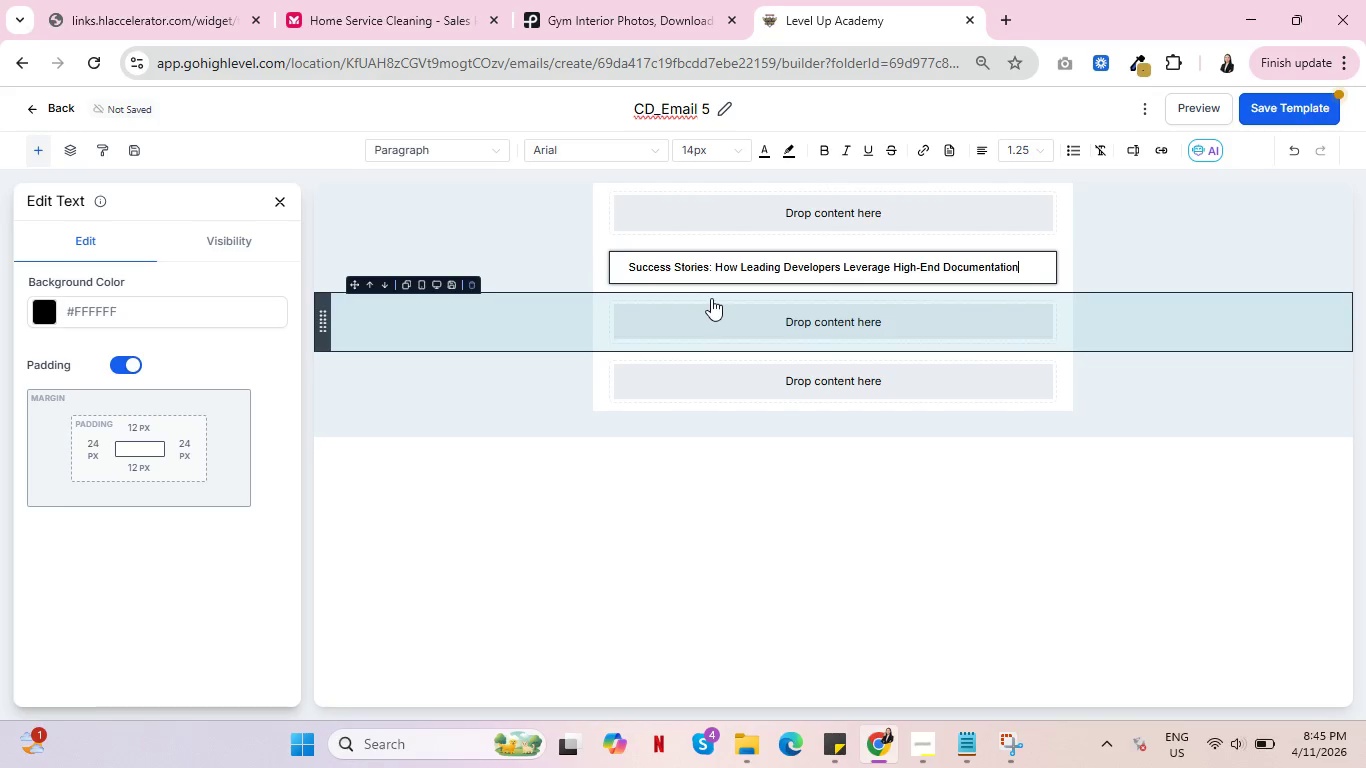 
key(Enter)
 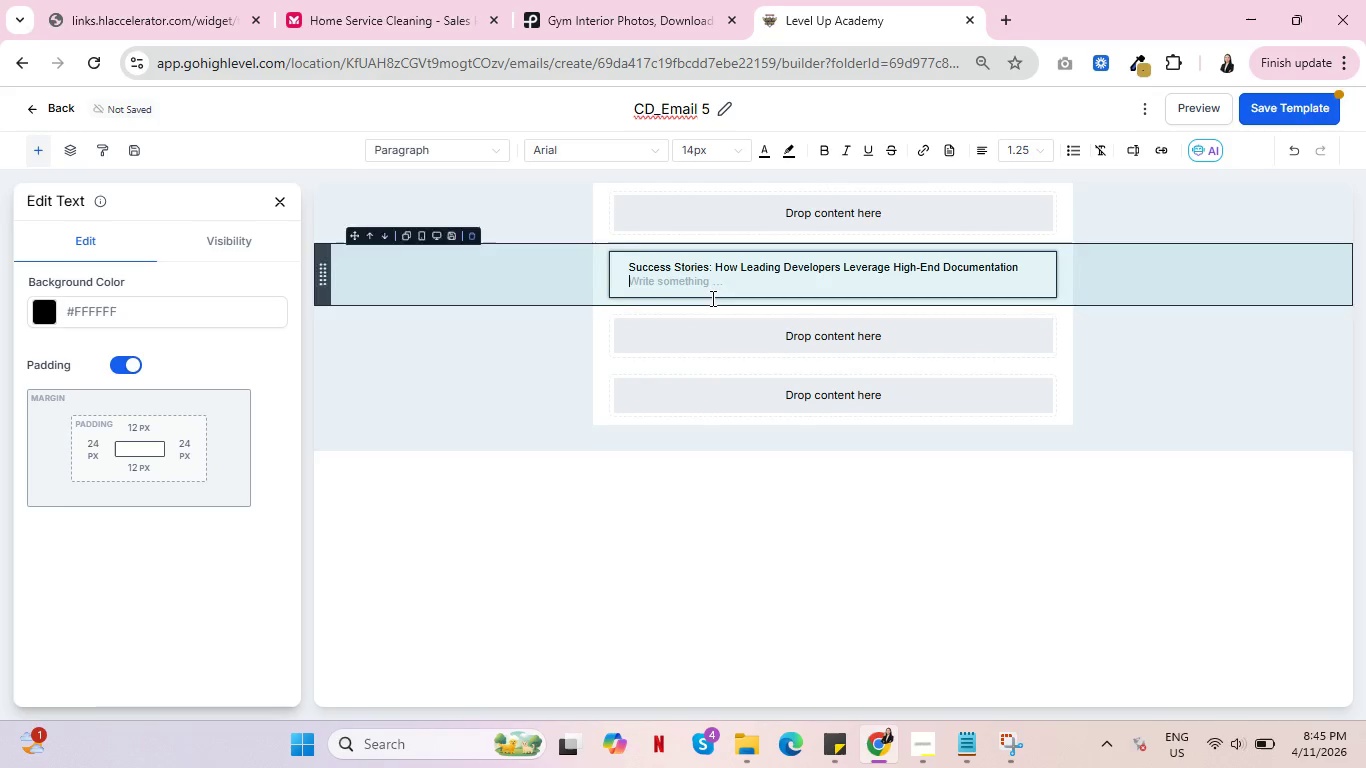 
key(Enter)
 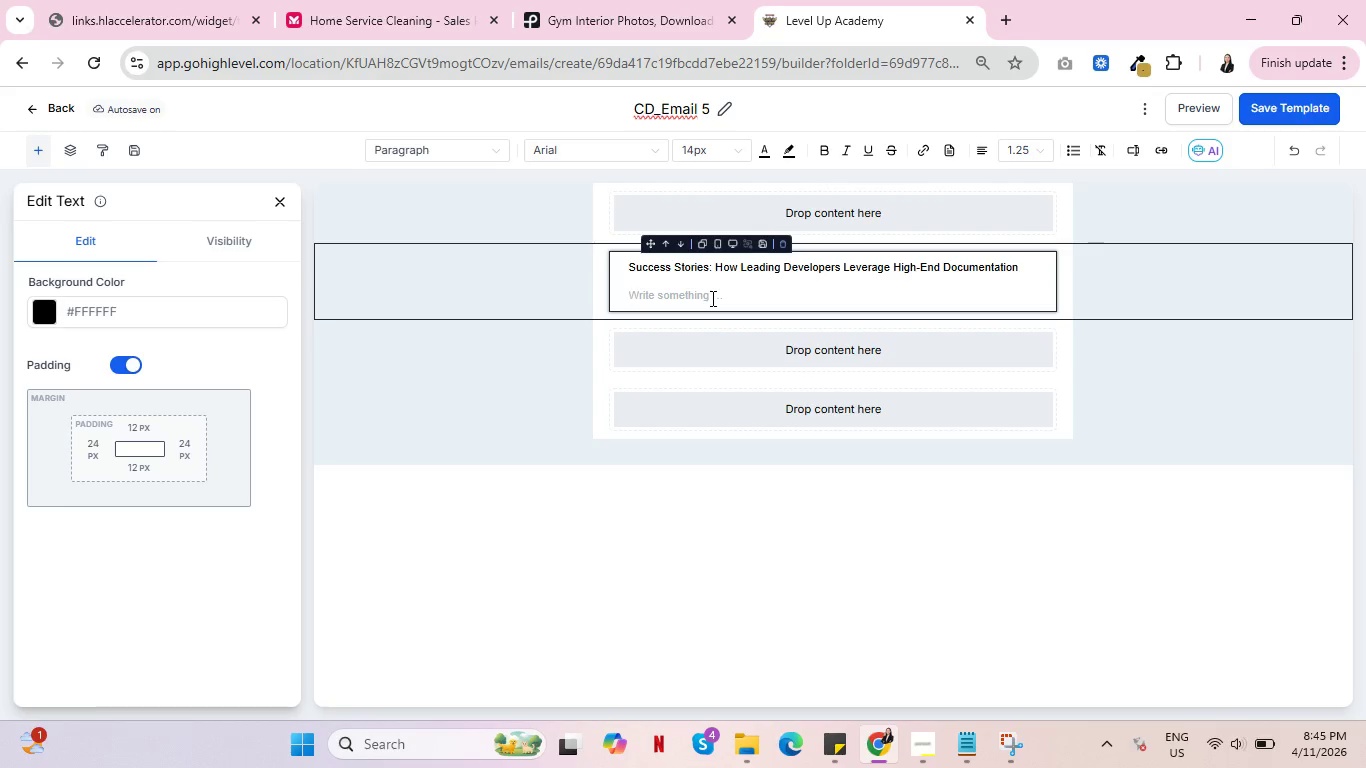 
wait(16.06)
 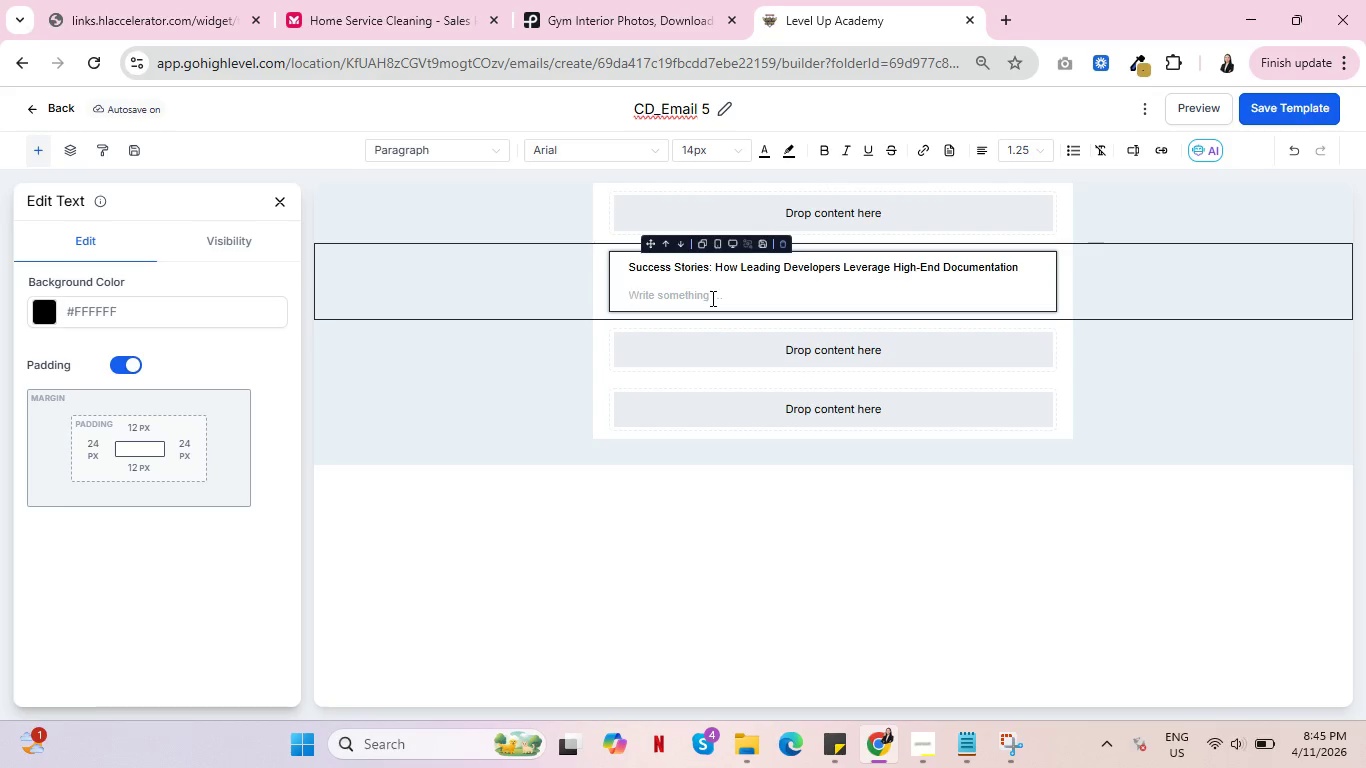 
double_click([1135, 151])
 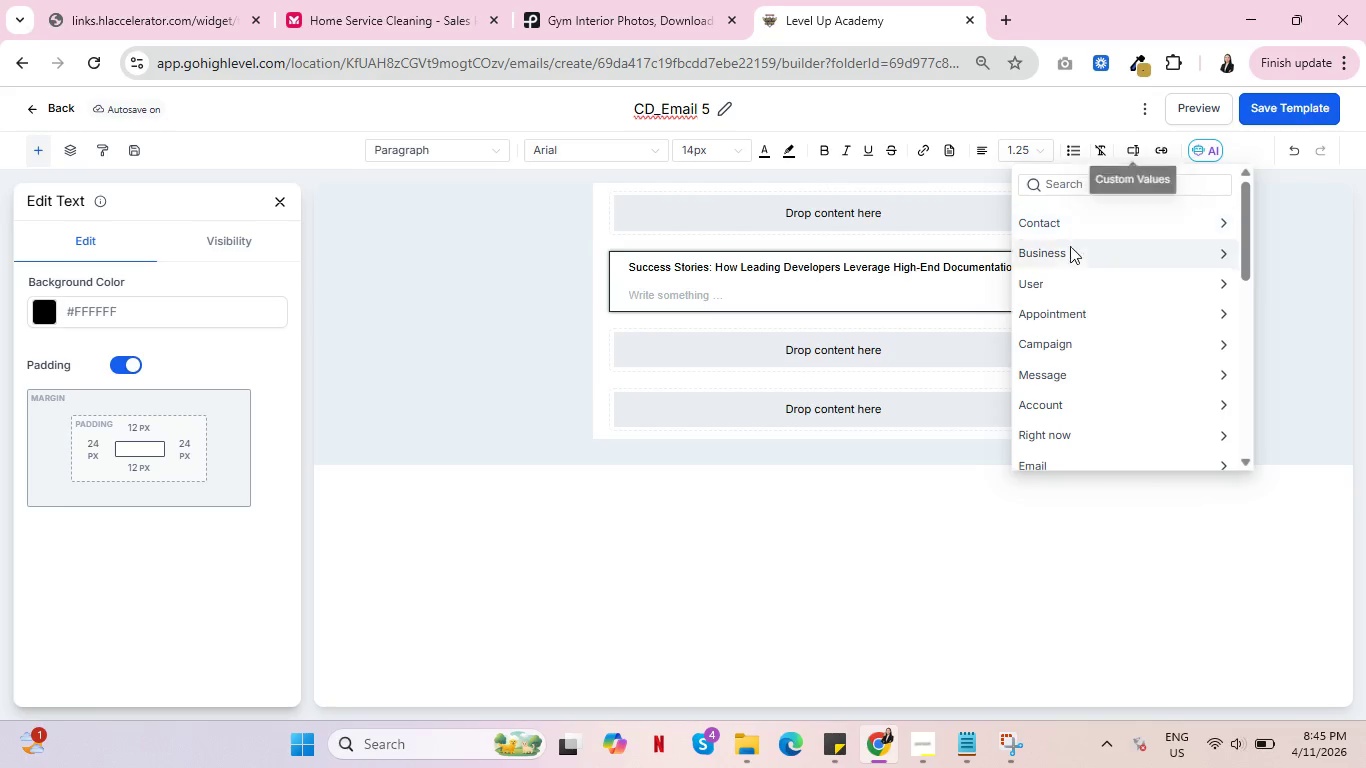 
left_click([1090, 225])
 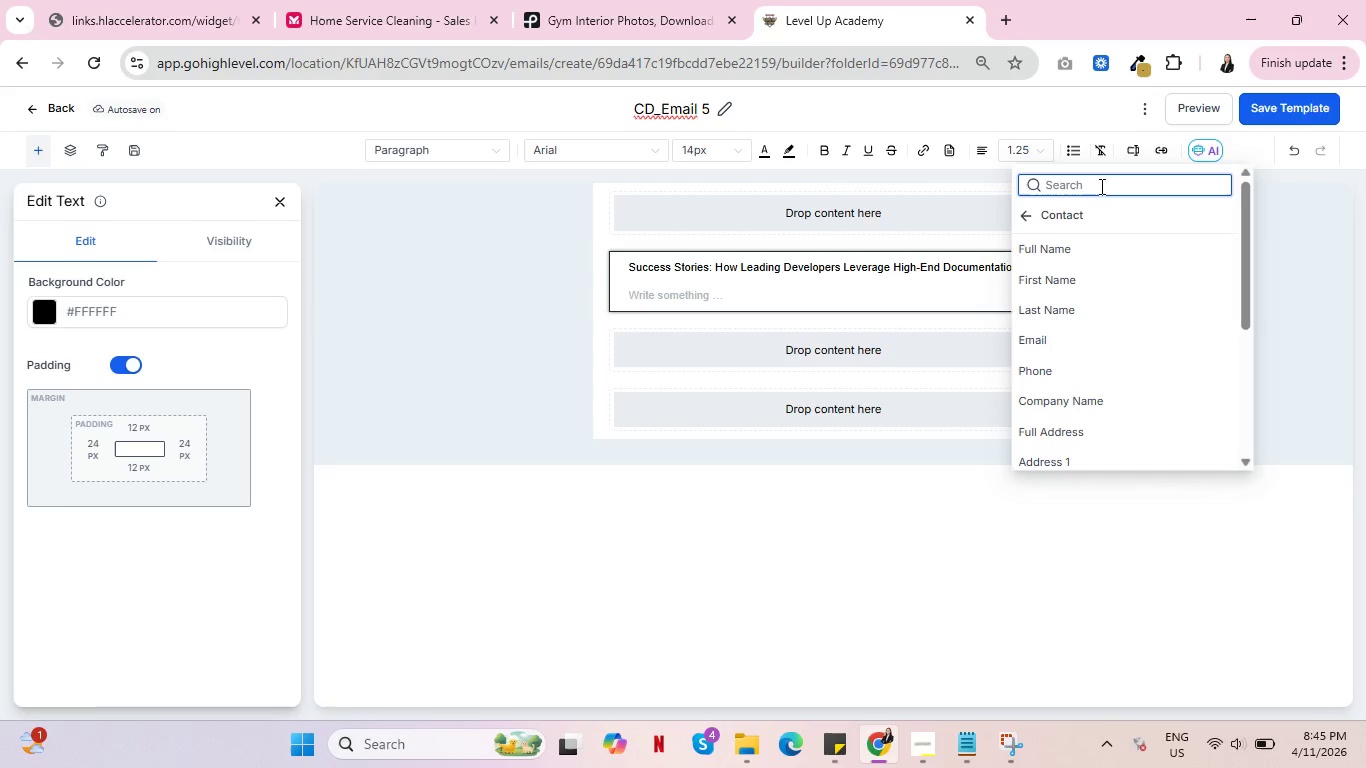 
type(dev)
 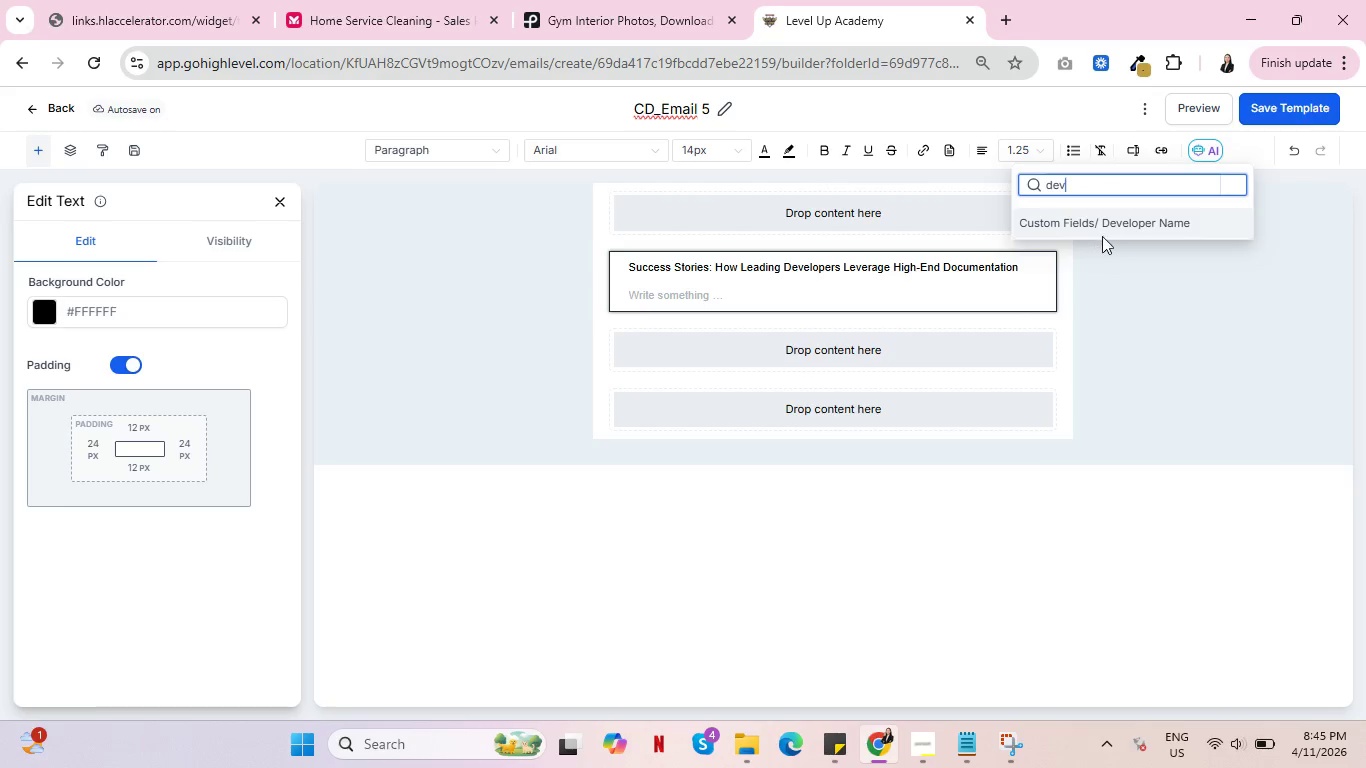 
left_click([1109, 227])
 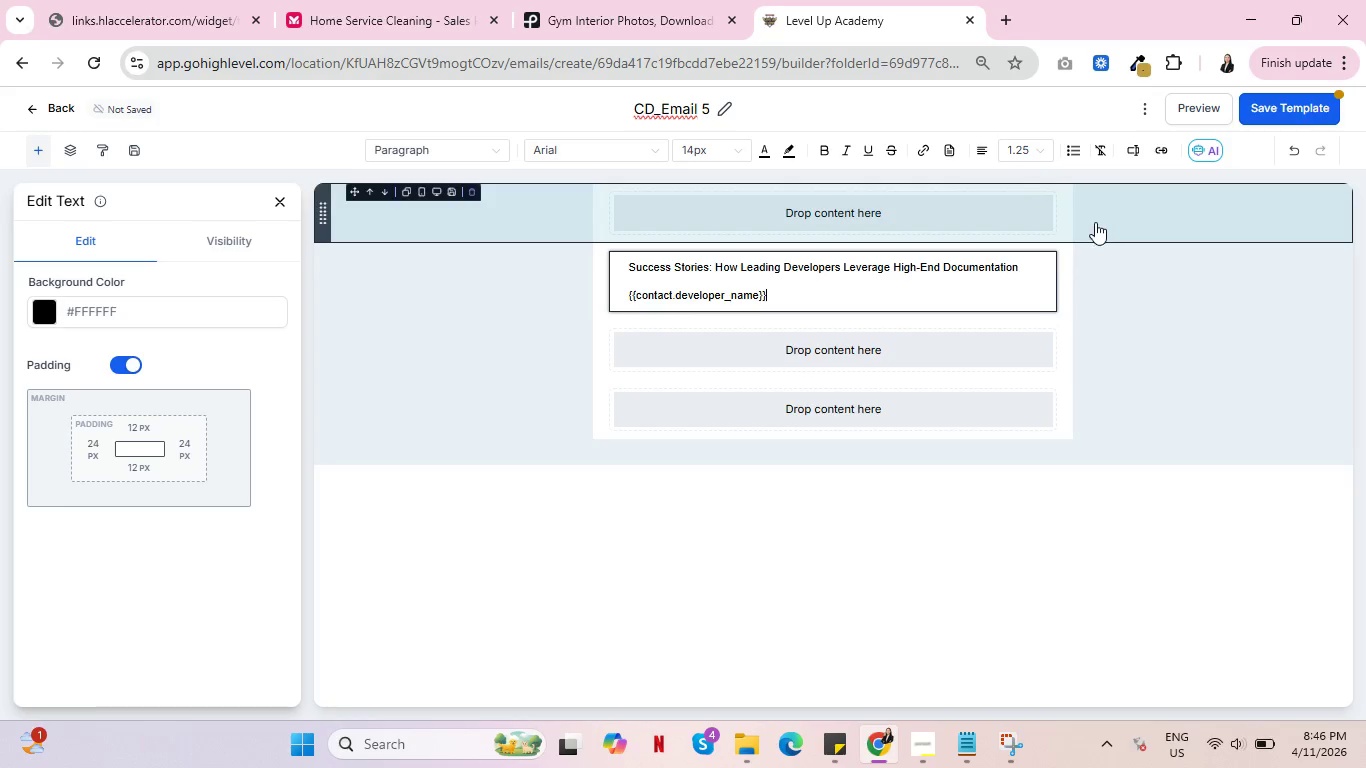 
wait(8.51)
 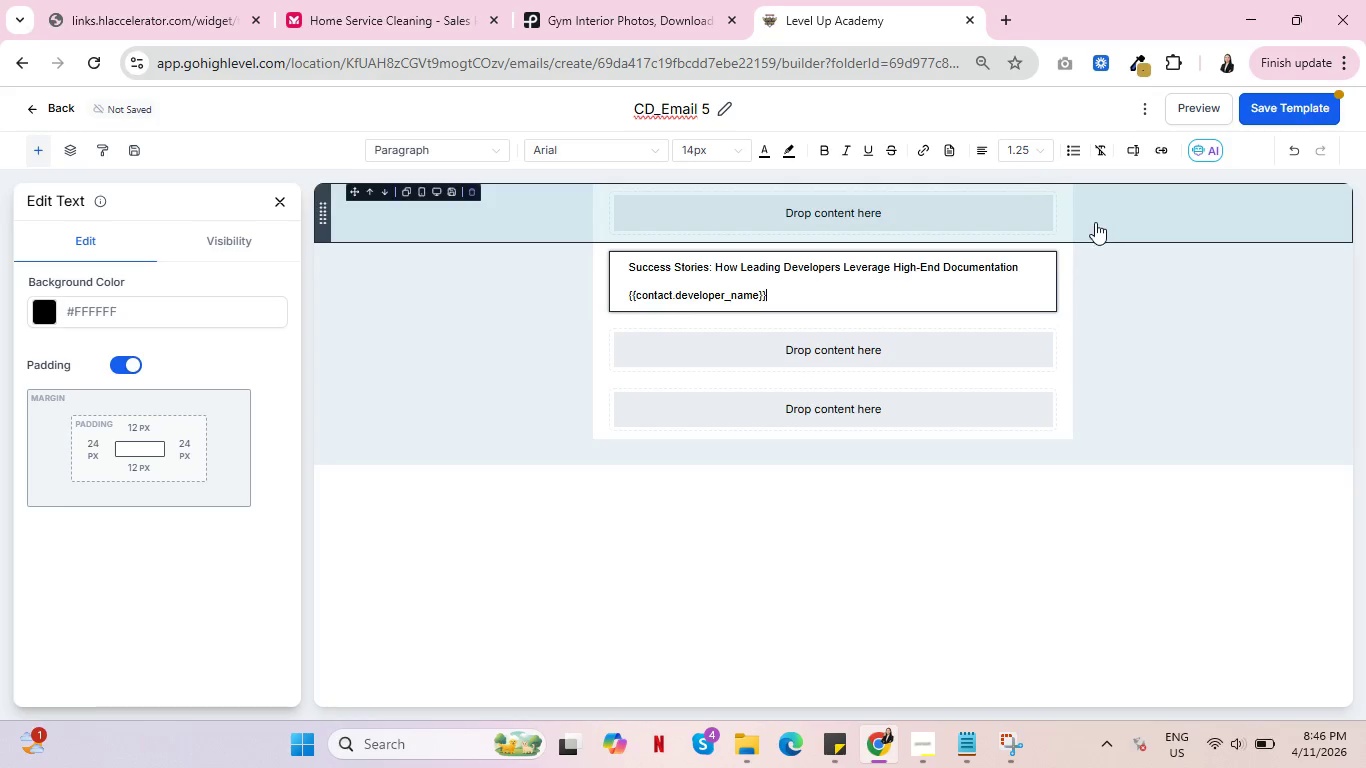 
key(Comma)
 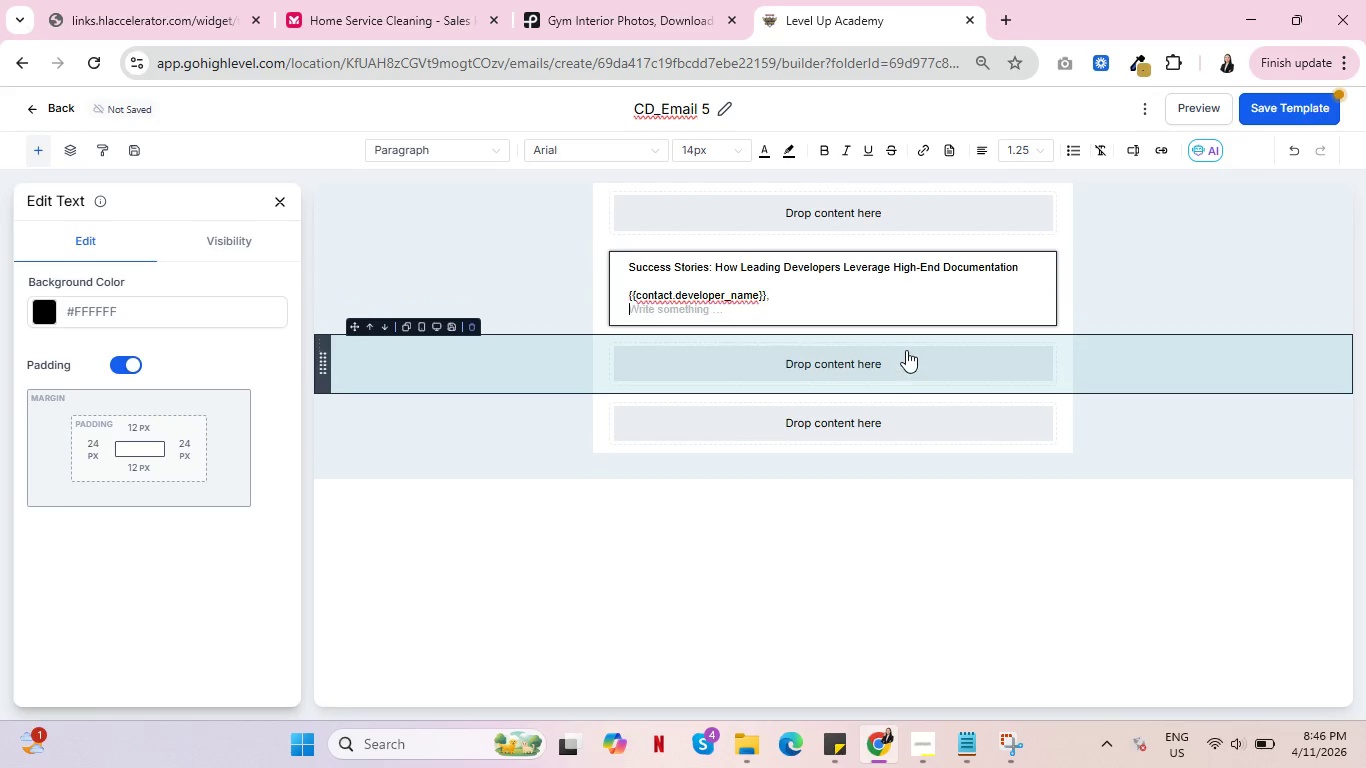 
key(Enter)
 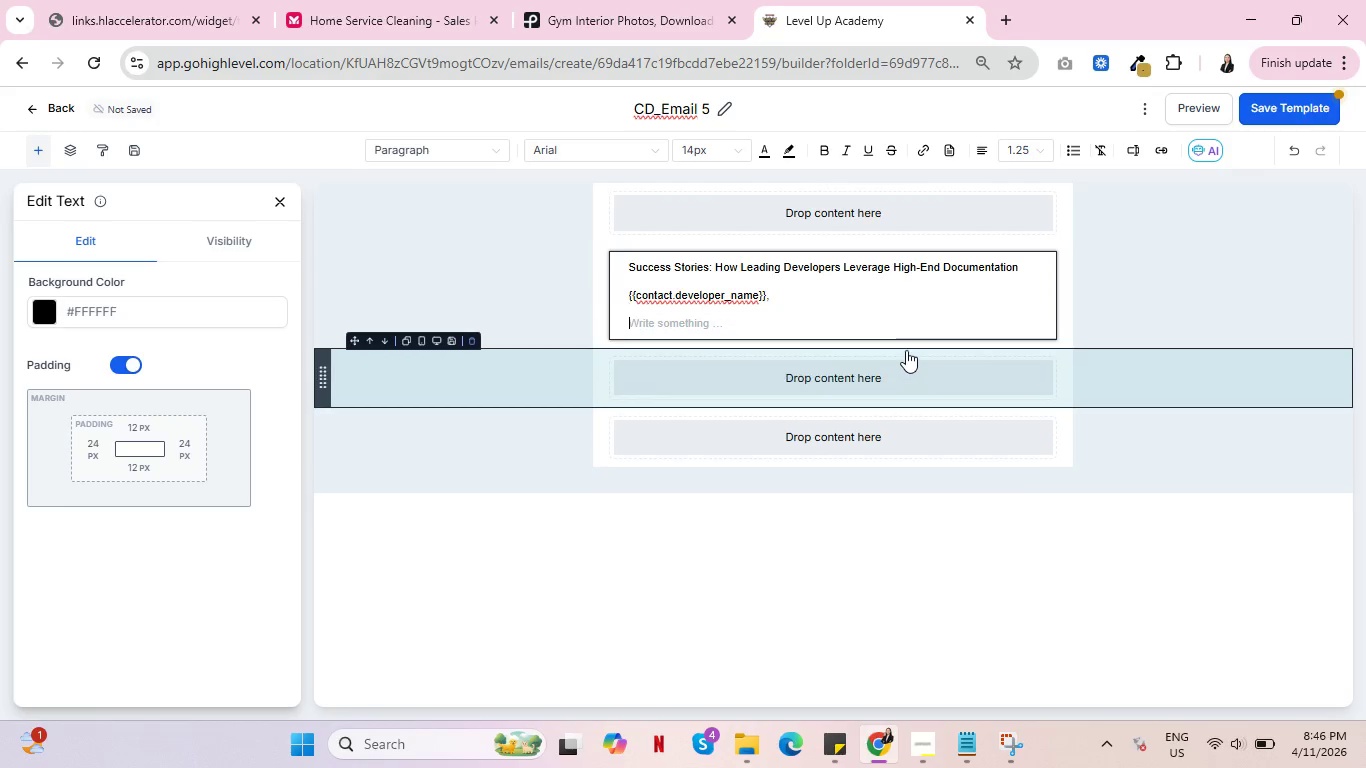 
key(Enter)
 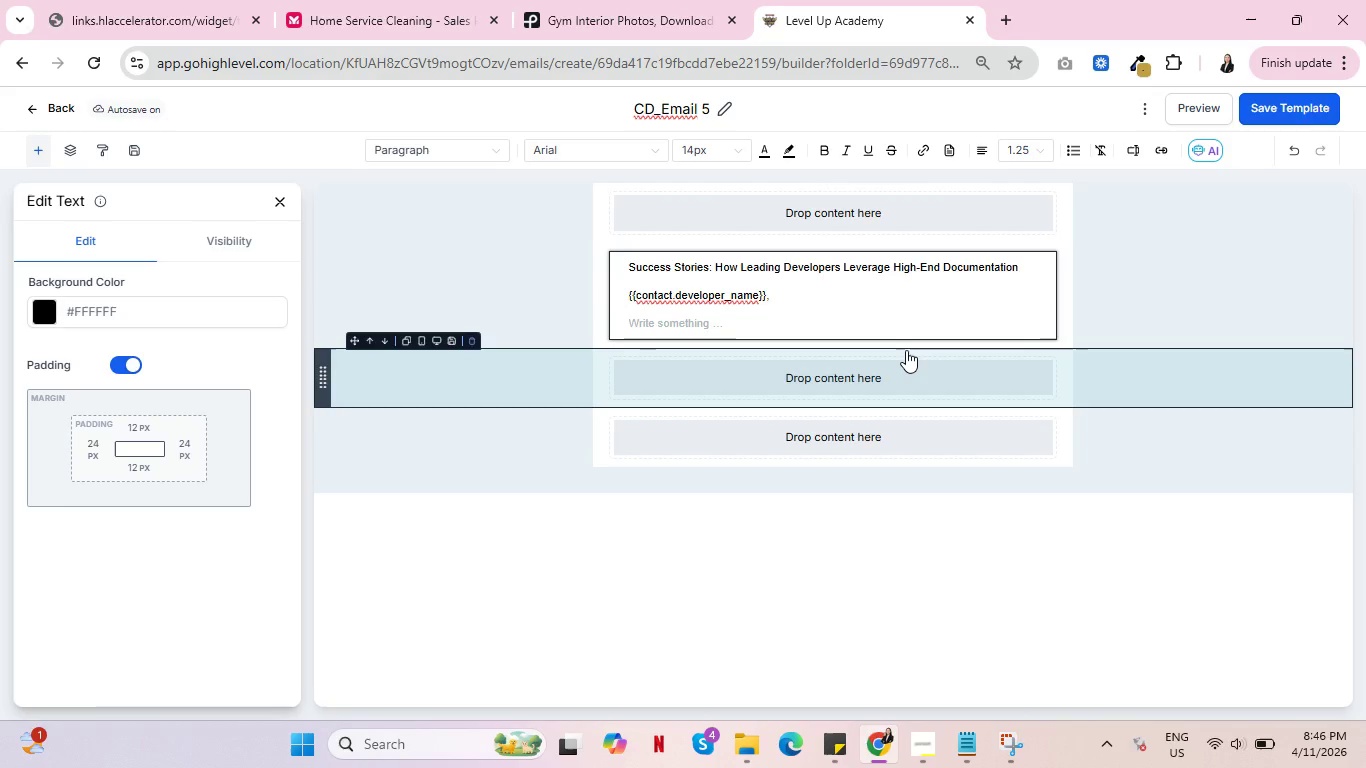 
wait(28.42)
 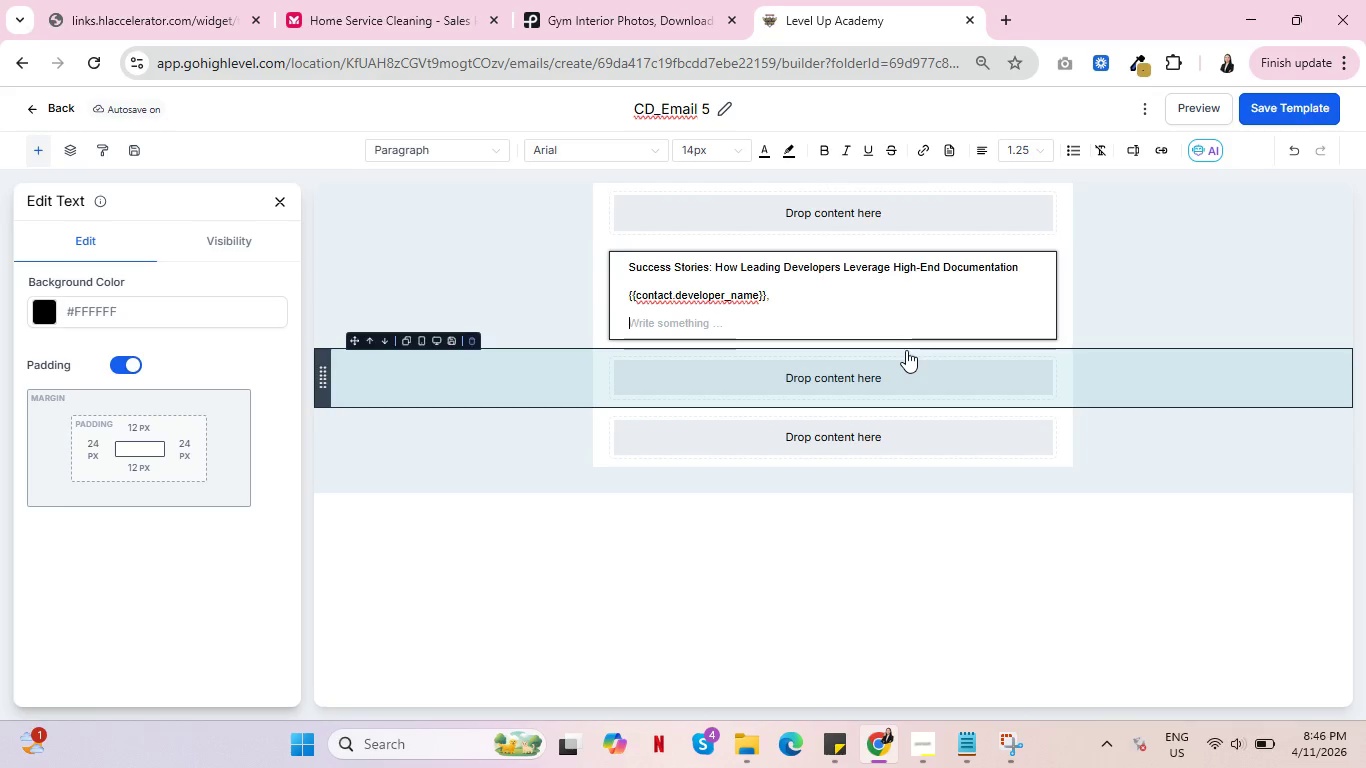 
type(In th e)
key(Backspace)
key(Backspace)
type(e dynamic )
 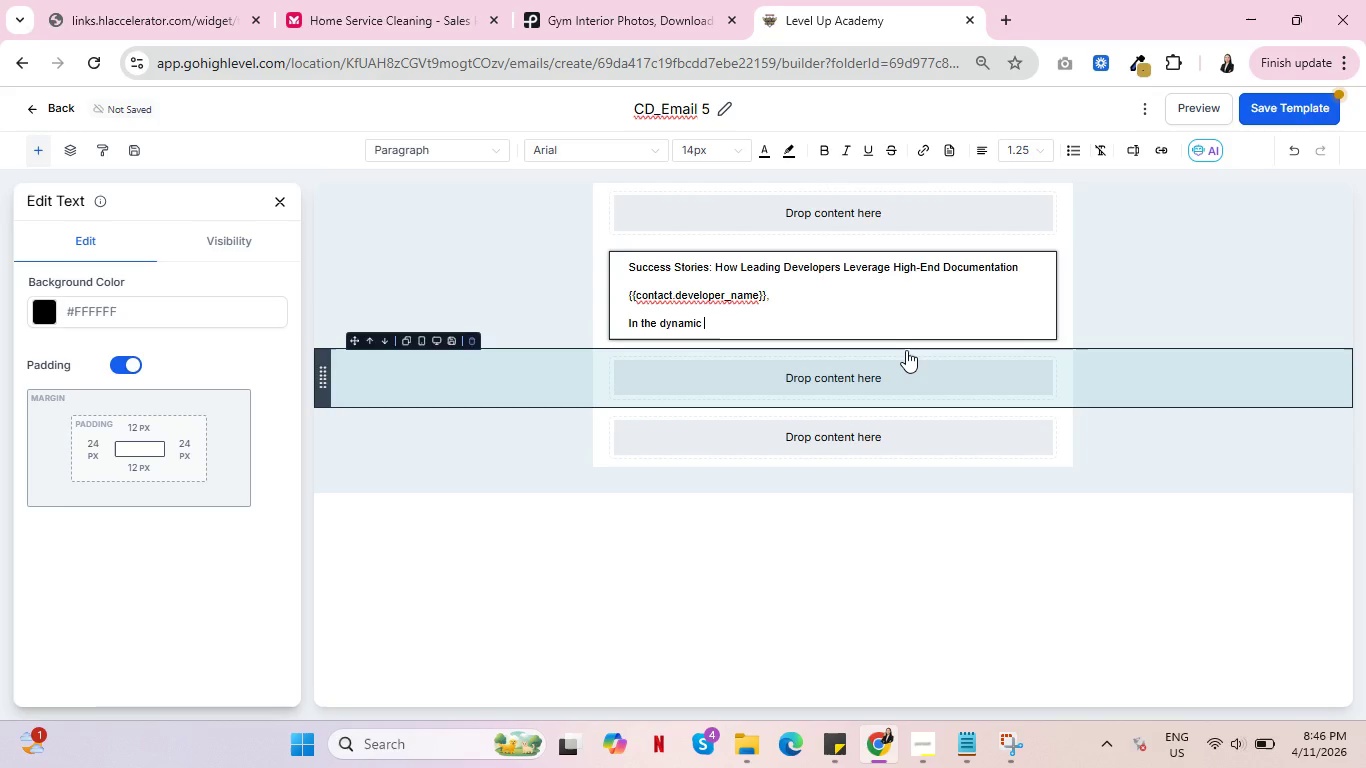 
type(world of )
 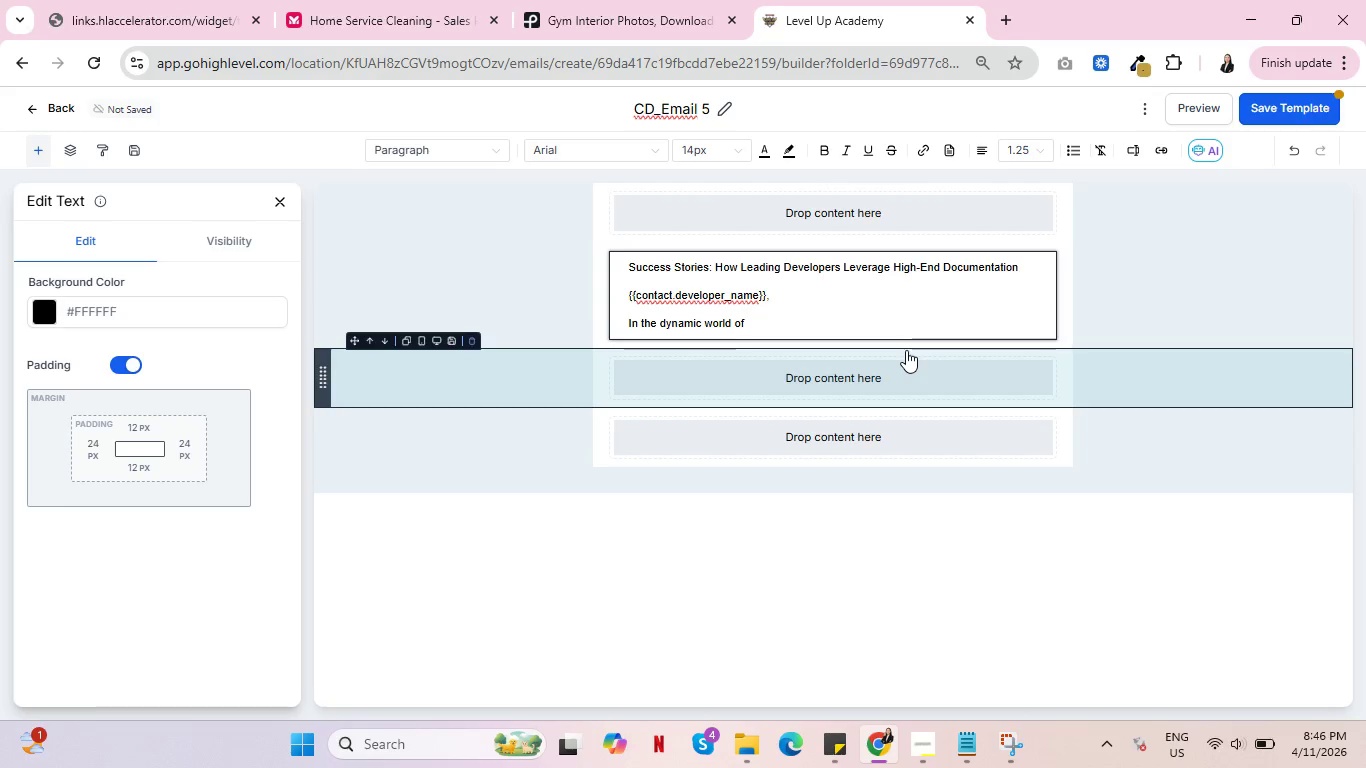 
type(commercial deb)
key(Backspace)
type(velopment.)
key(Backspace)
type(, staying ahead means adopting )
 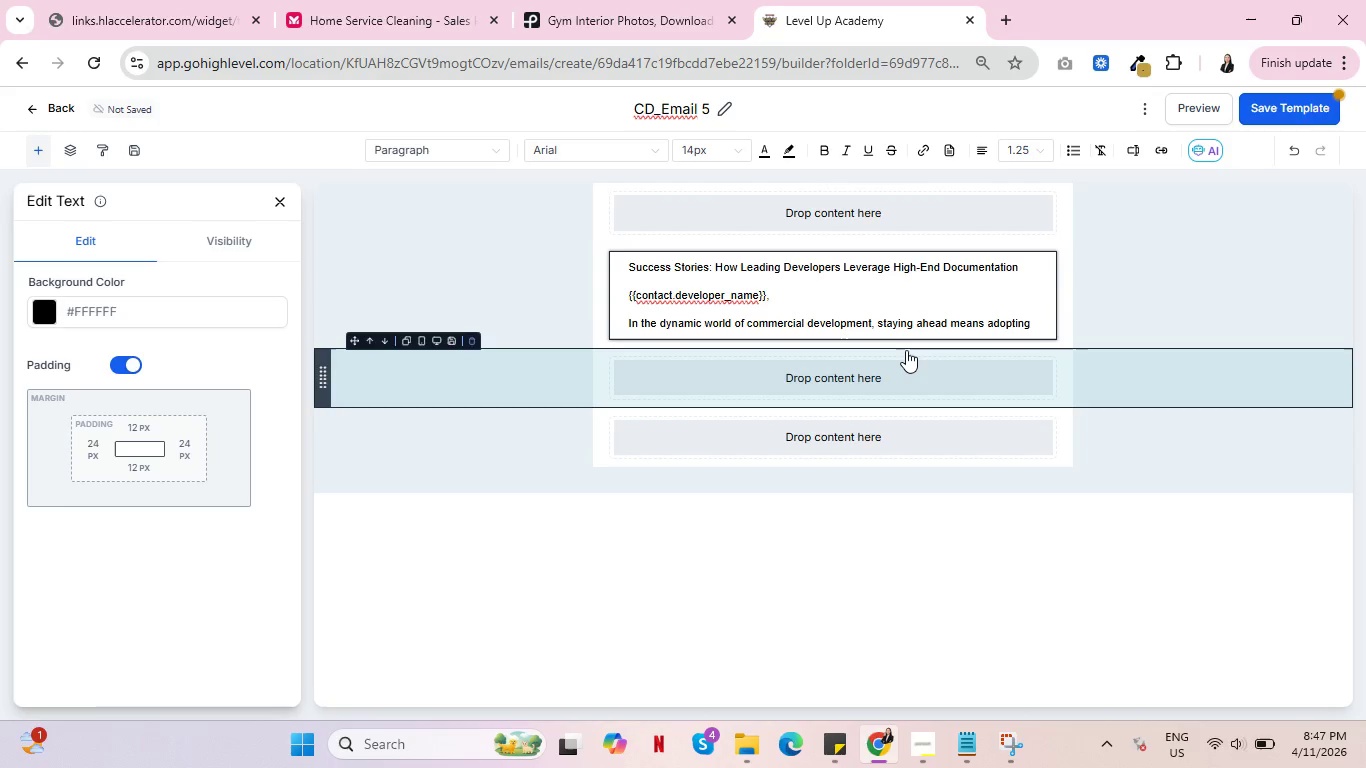 
wait(11.05)
 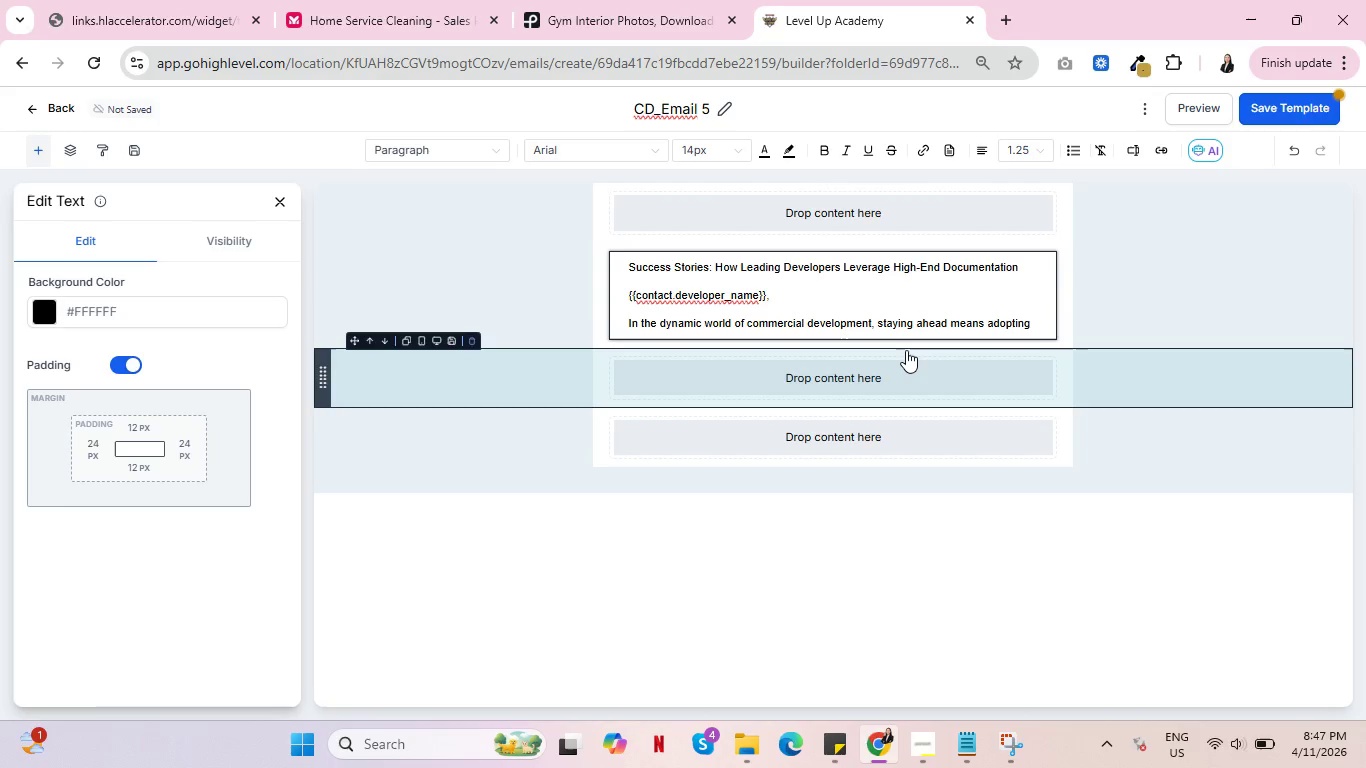 
type(n)
key(Backspace)
type(best practices/)
key(Backspace)
type(. We partner)
 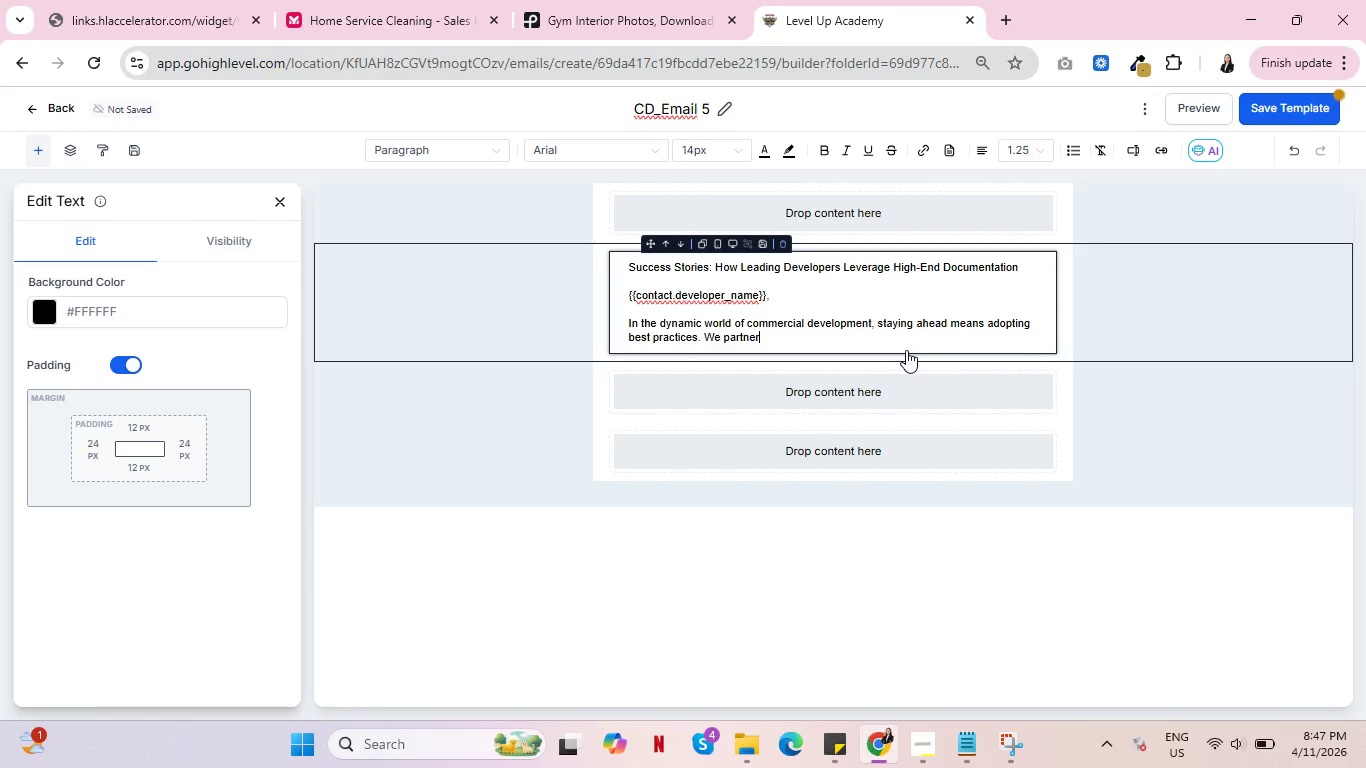 
wait(9.5)
 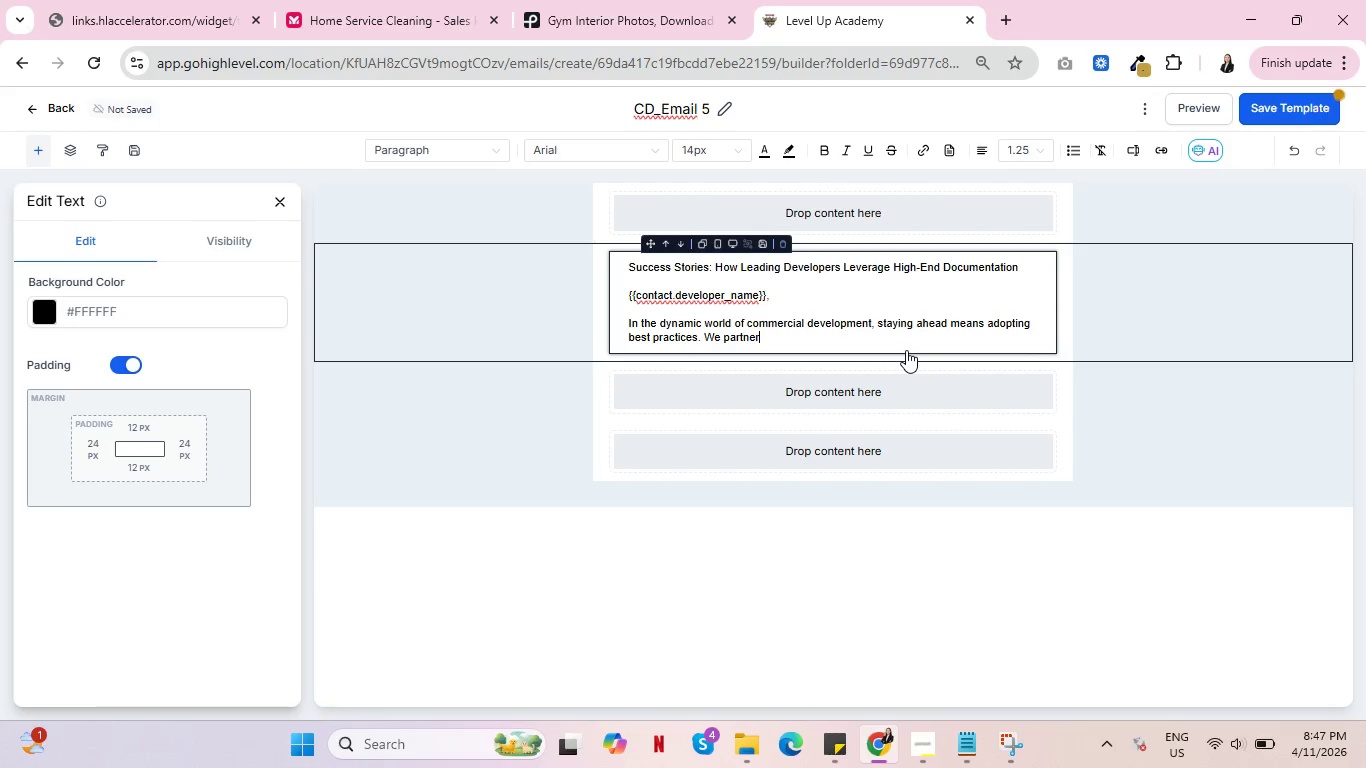 
type( with leading )
 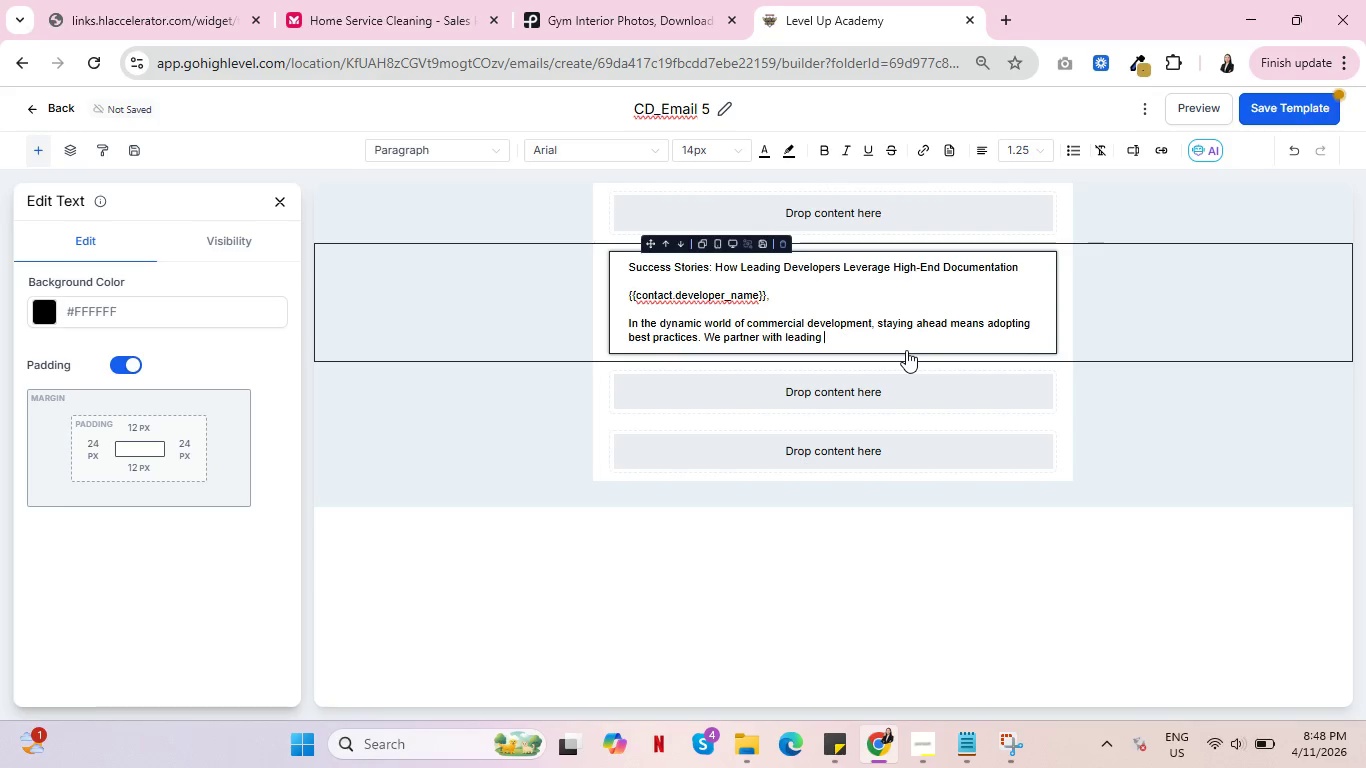 
wait(5.59)
 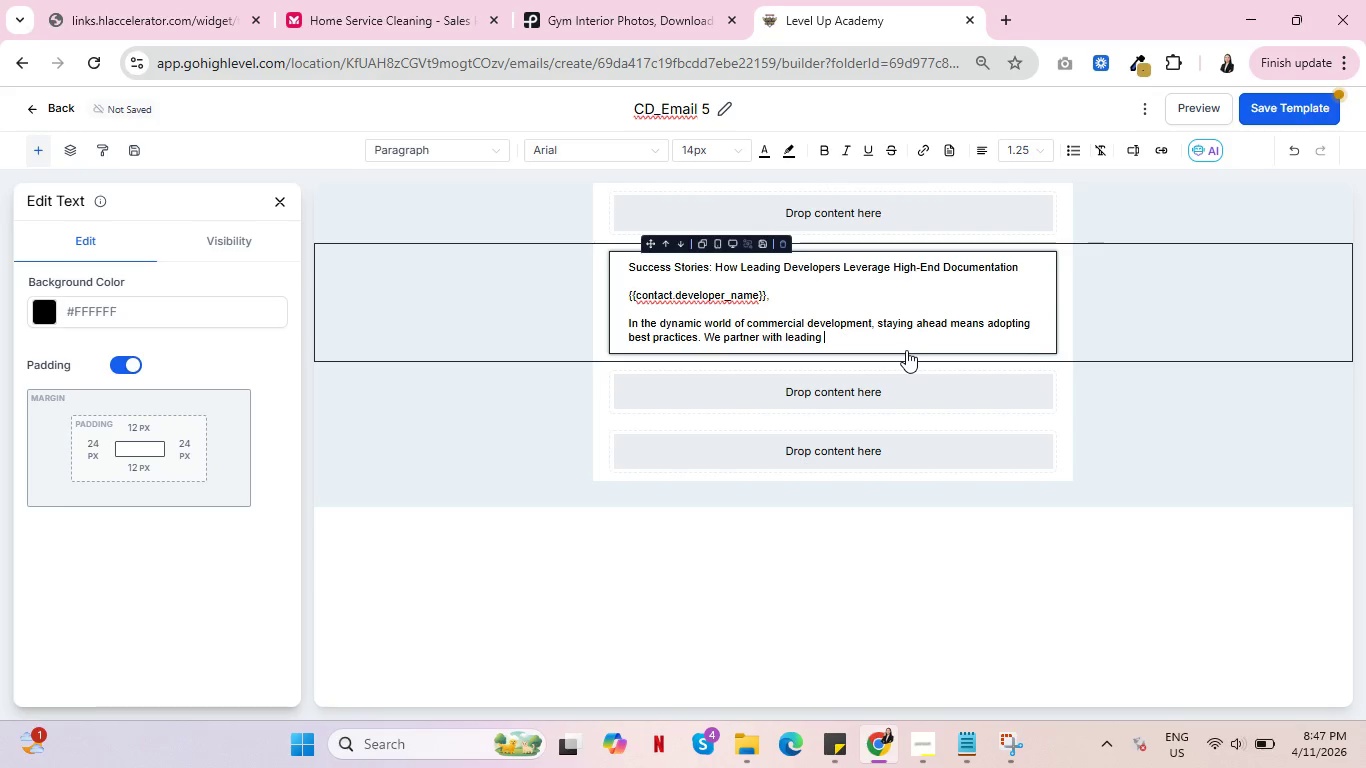 
type(developers whoe u)
key(Backspace)
key(Backspace)
key(Backspace)
type( undertsan)
key(Backspace)
key(Backspace)
key(Backspace)
type(an)
key(Backspace)
key(Backspace)
key(Backspace)
type(stand the star)
key(Backspace)
key(Backspace)
type(ratev)
key(Backspace)
type(gic )
 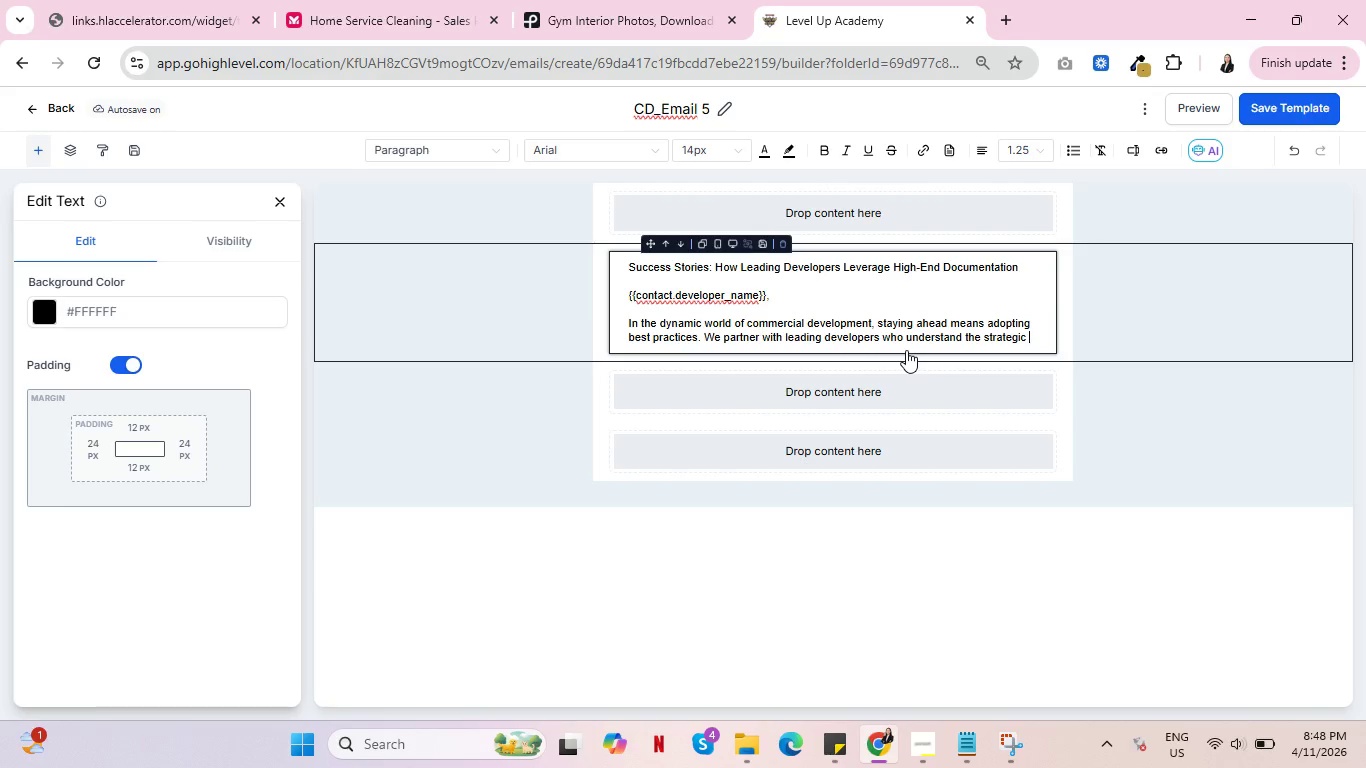 
wait(18.67)
 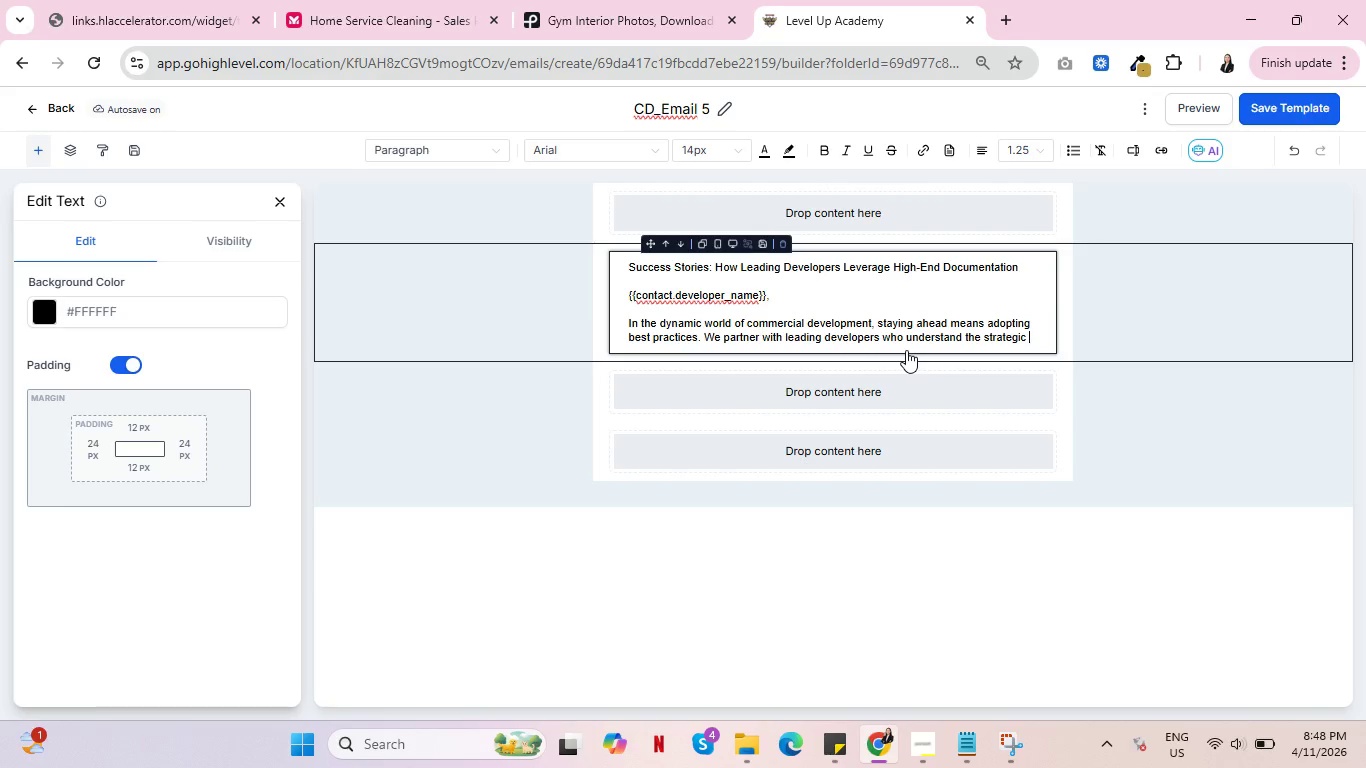 
type(advabt)
key(Backspace)
key(Backspace)
type(ntaf)
key(Backspace)
type(ge )
 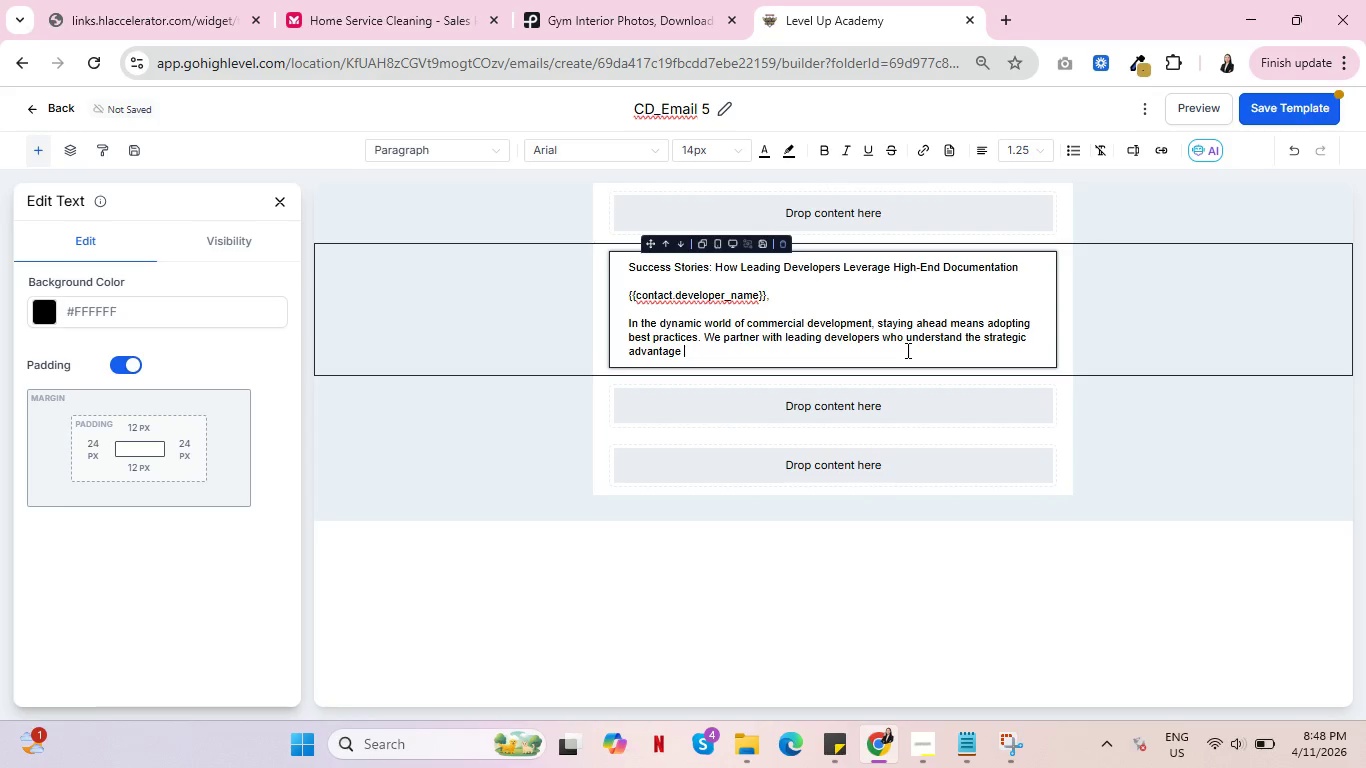 
wait(10.7)
 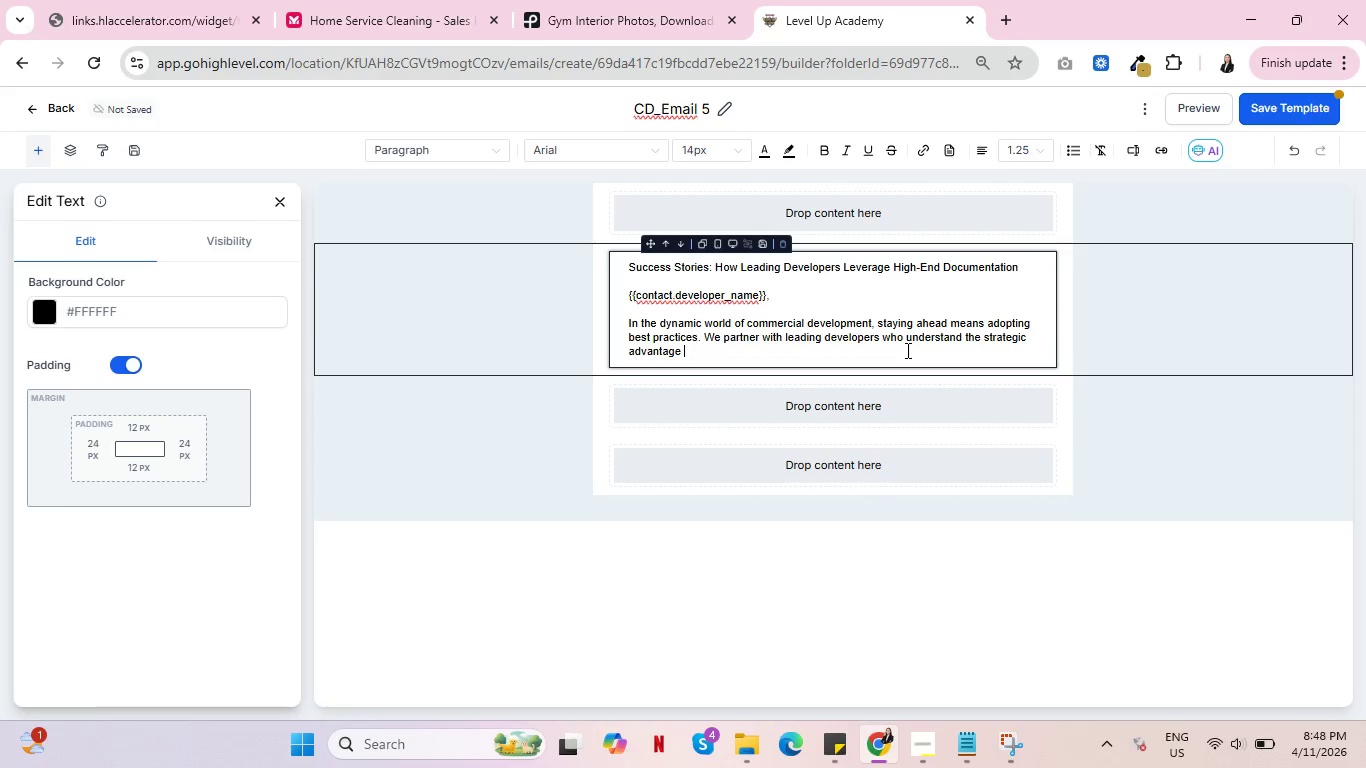 
type(of )
 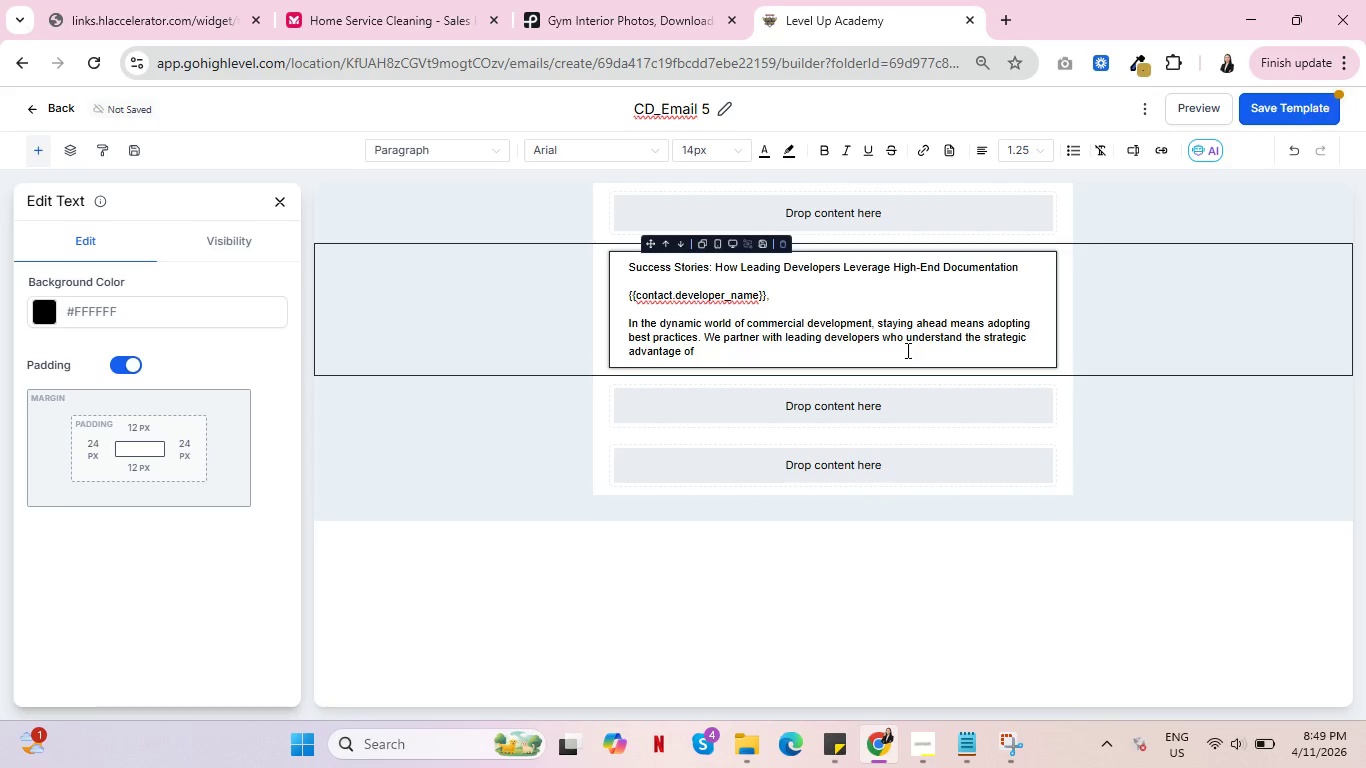 
wait(7.02)
 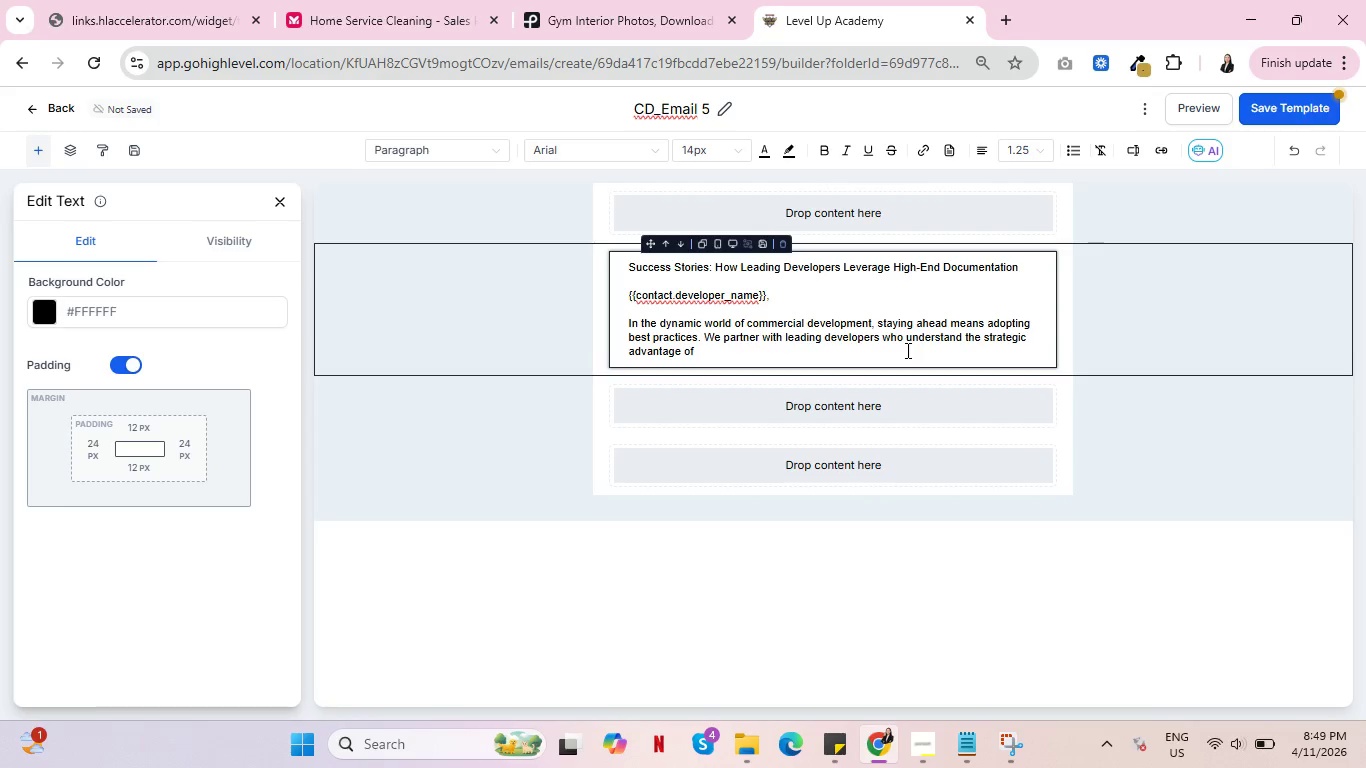 
type(superior)
 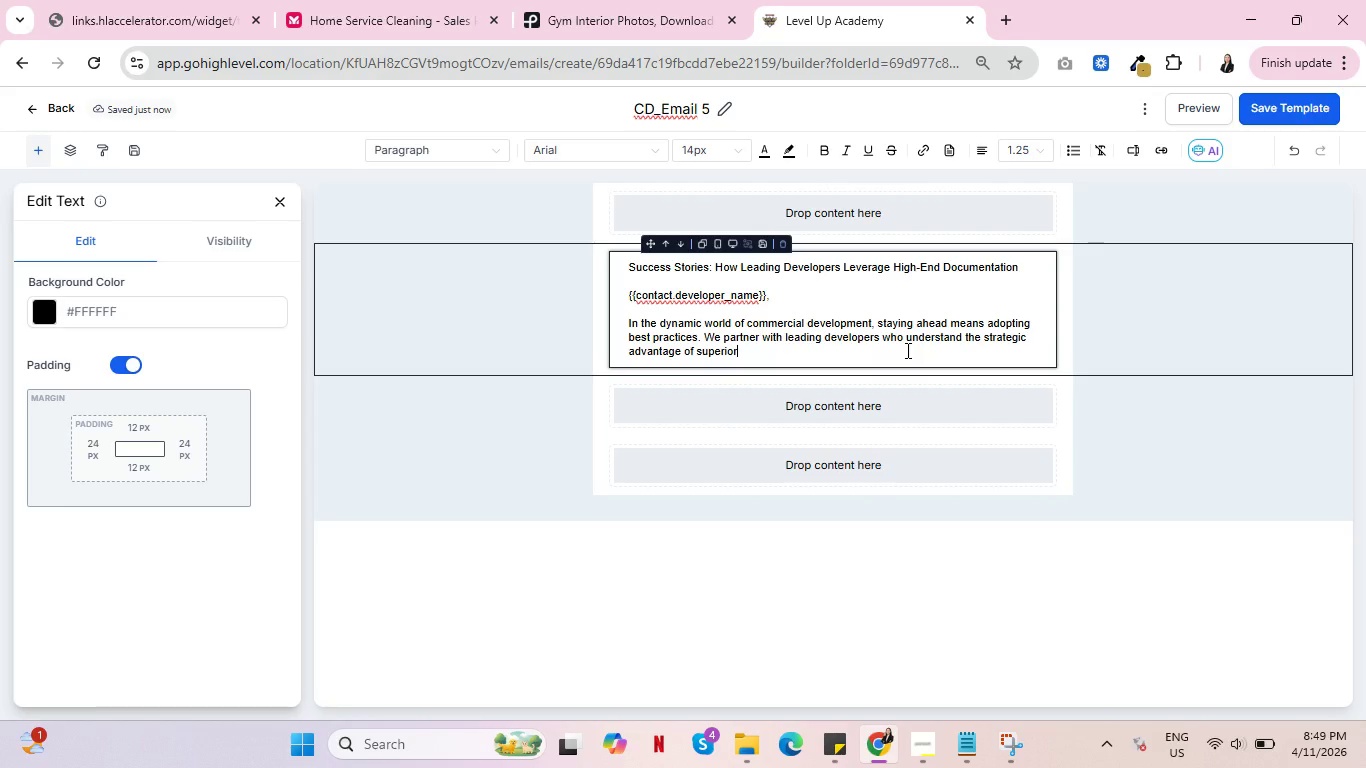 
wait(11.59)
 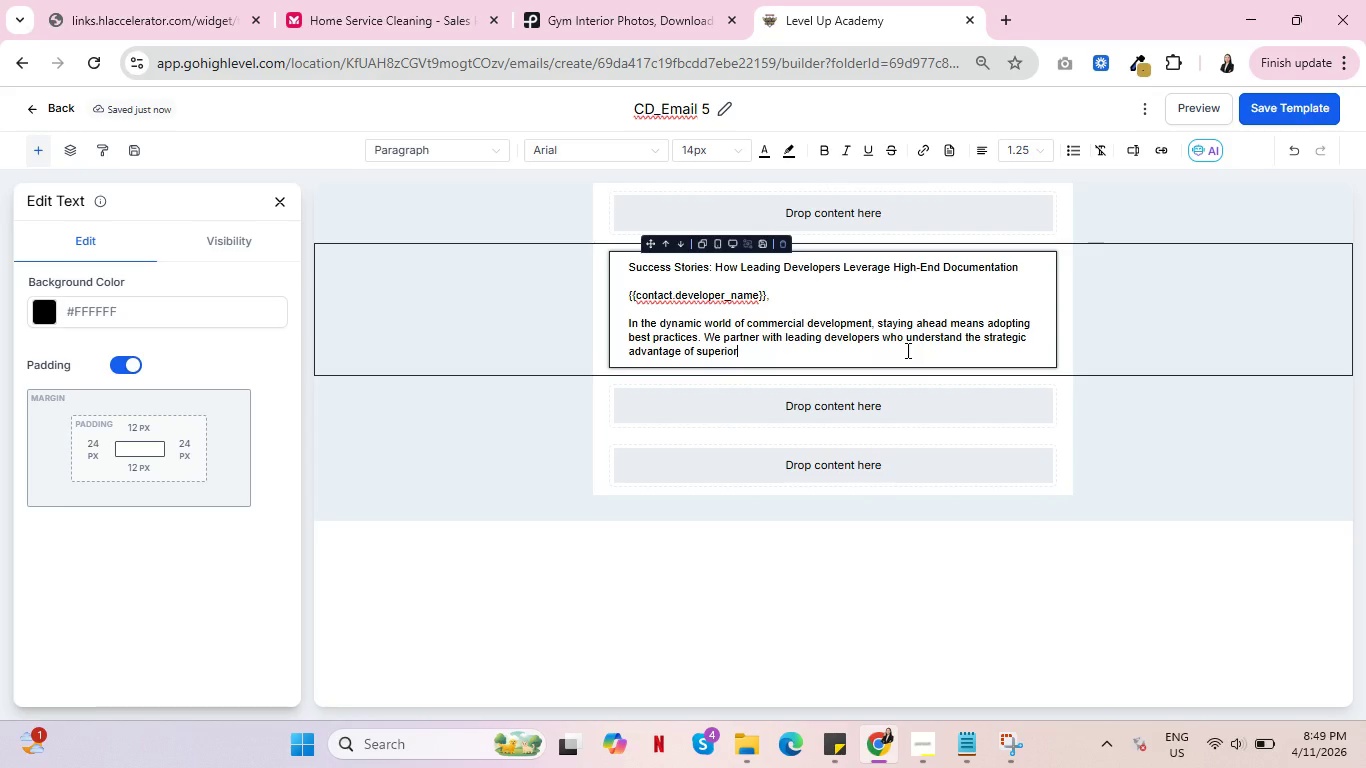 
type( visual dovu)
key(Backspace)
key(Backspace)
type(cumentation in histoi)
key(Backspace)
type(ric renovationd)
key(Backspace)
type(s.)
 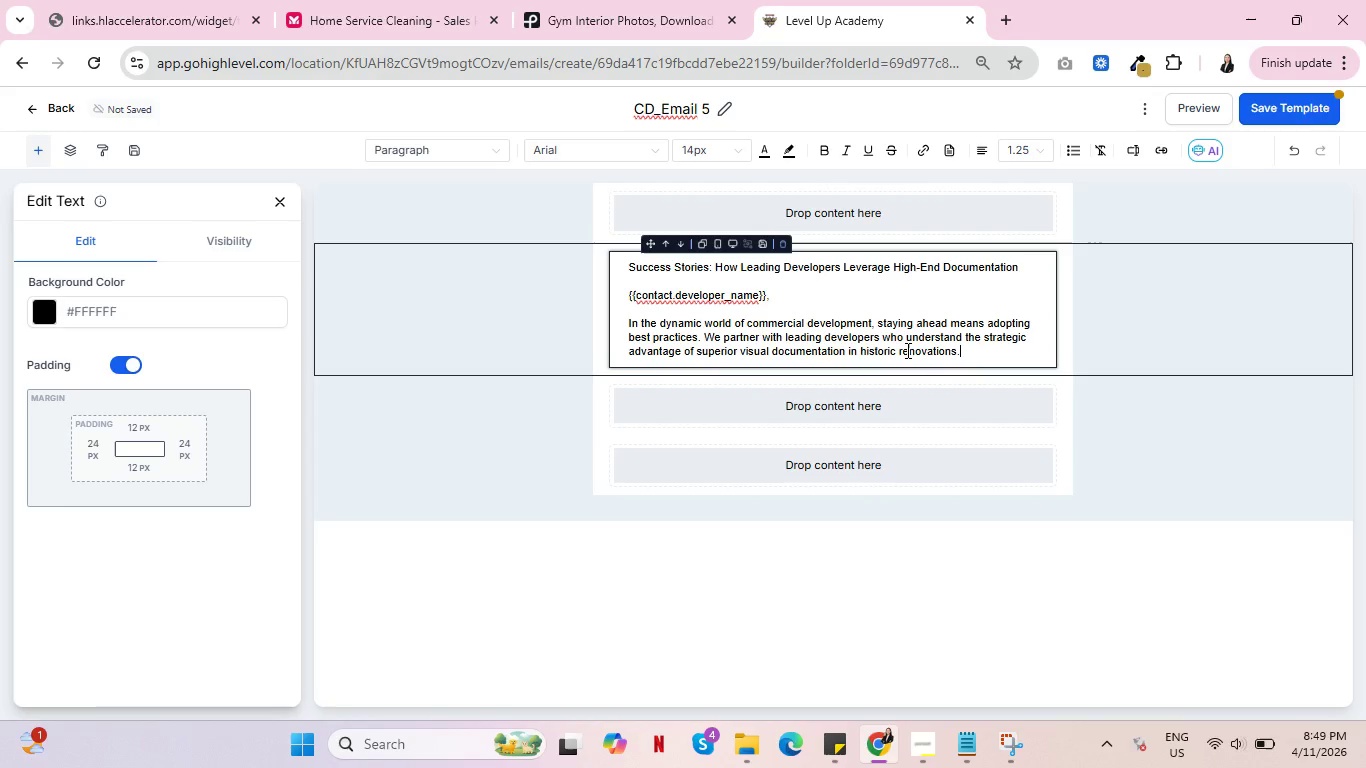 
key(Enter)
 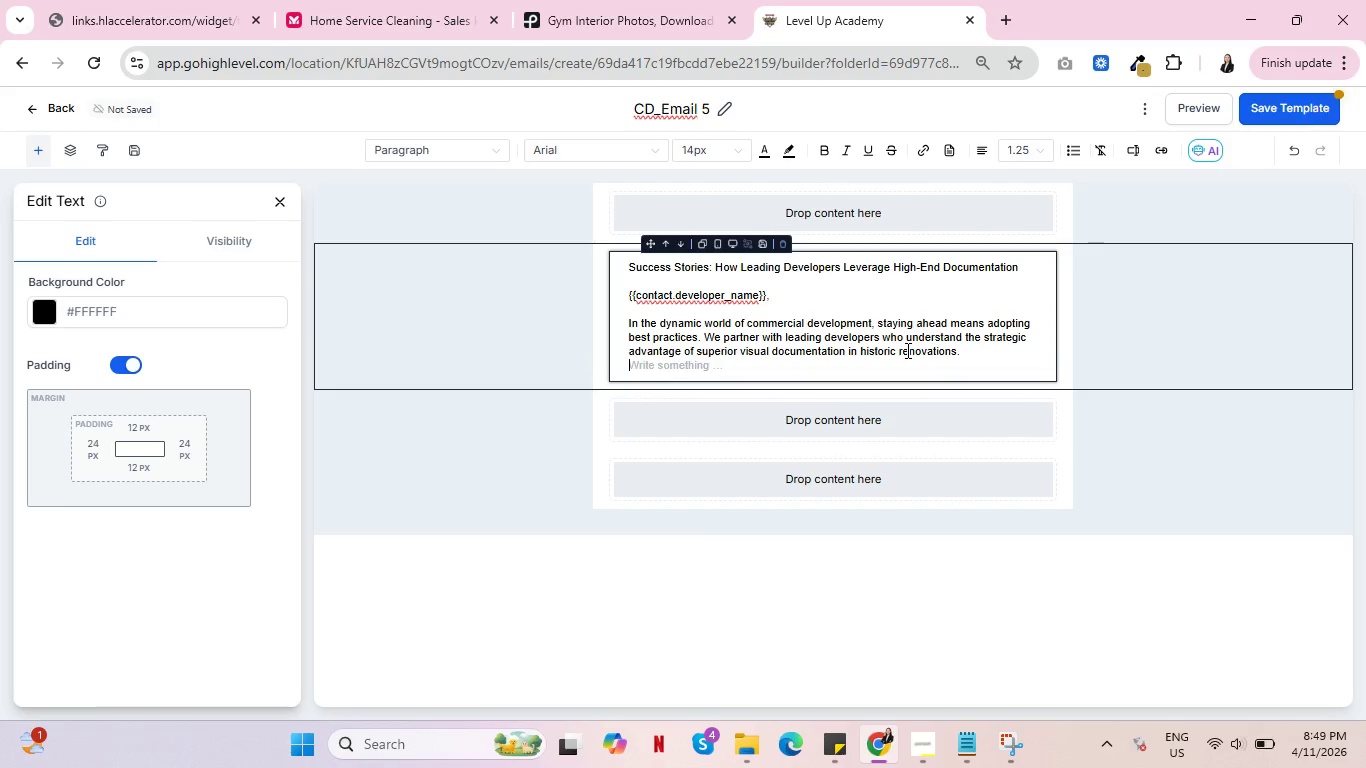 
key(Enter)
 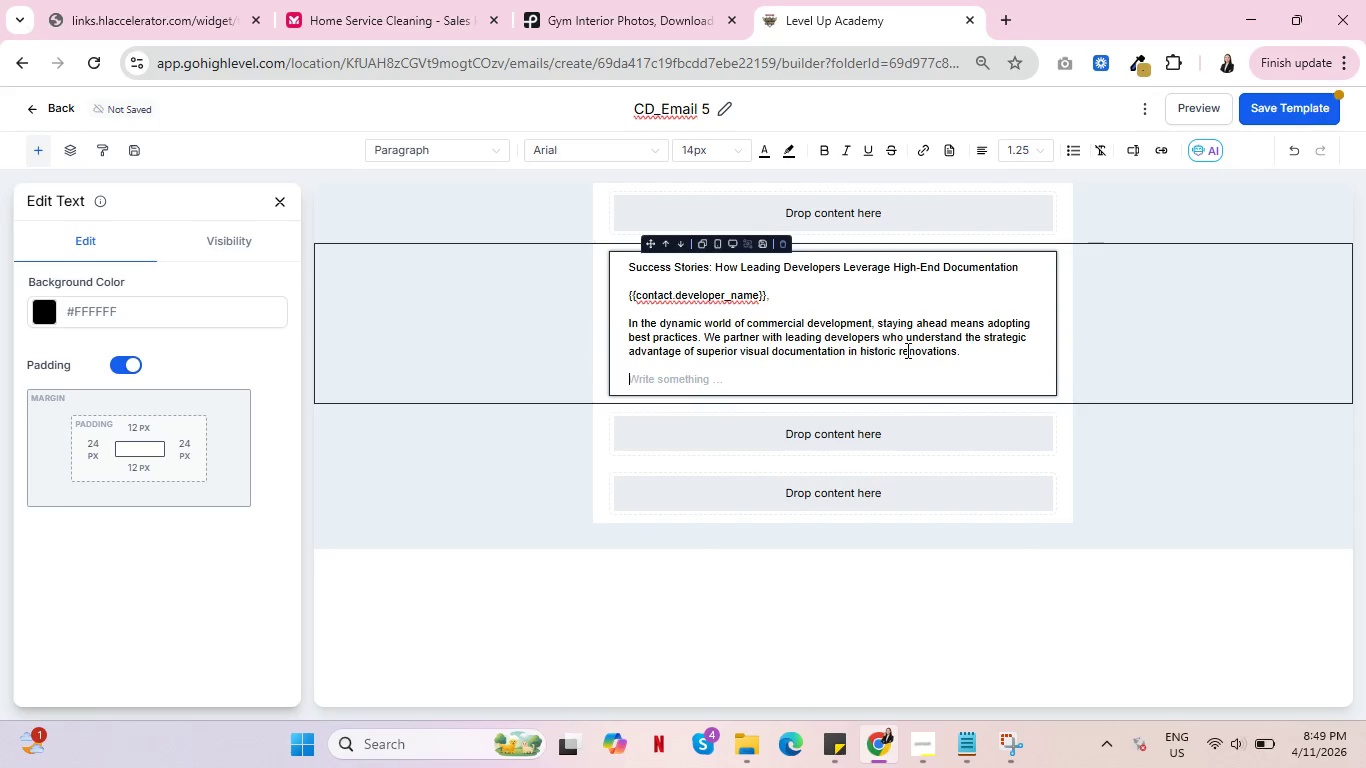 
type(Our collaborst)
key(Backspace)
key(Backspace)
type(ative approach )
 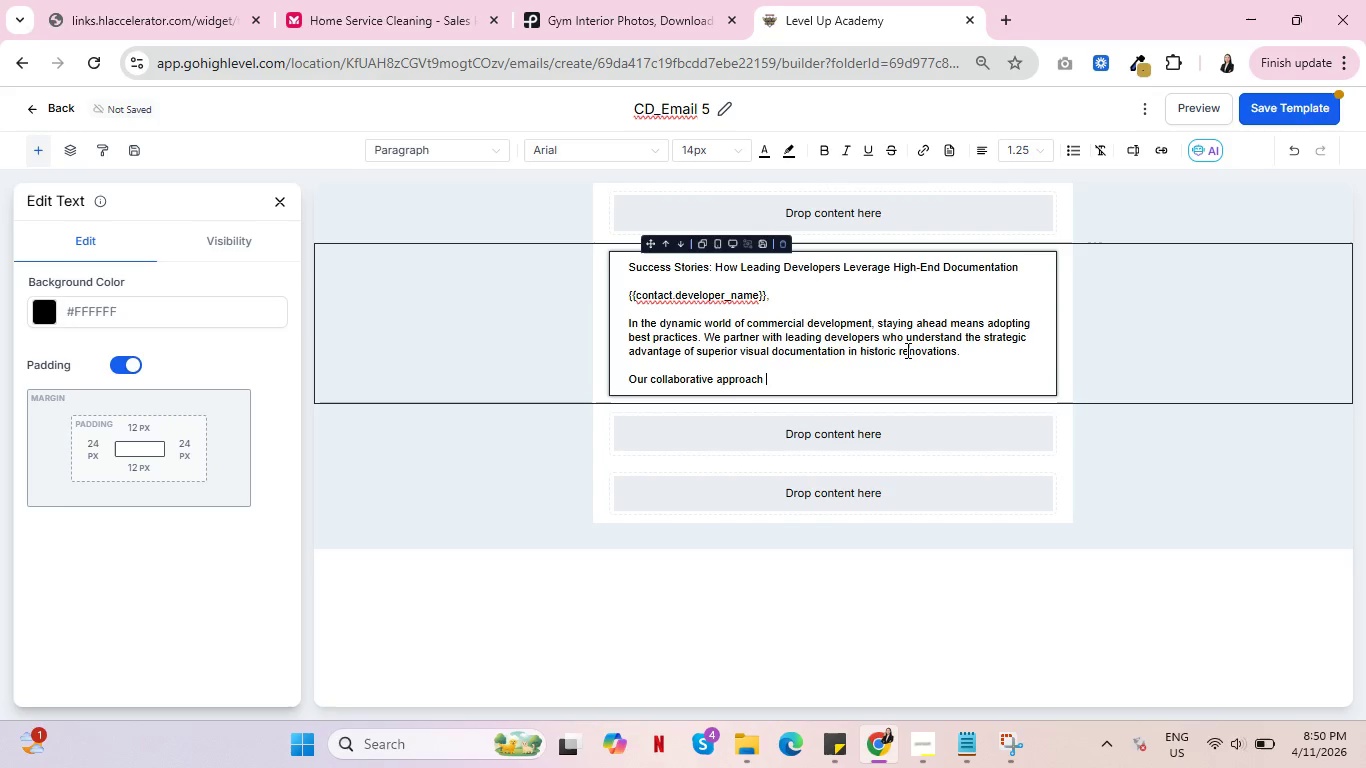 
type(endured)
key(Backspace)
key(Backspace)
key(Backspace)
key(Backspace)
key(Backspace)
type(sures )
 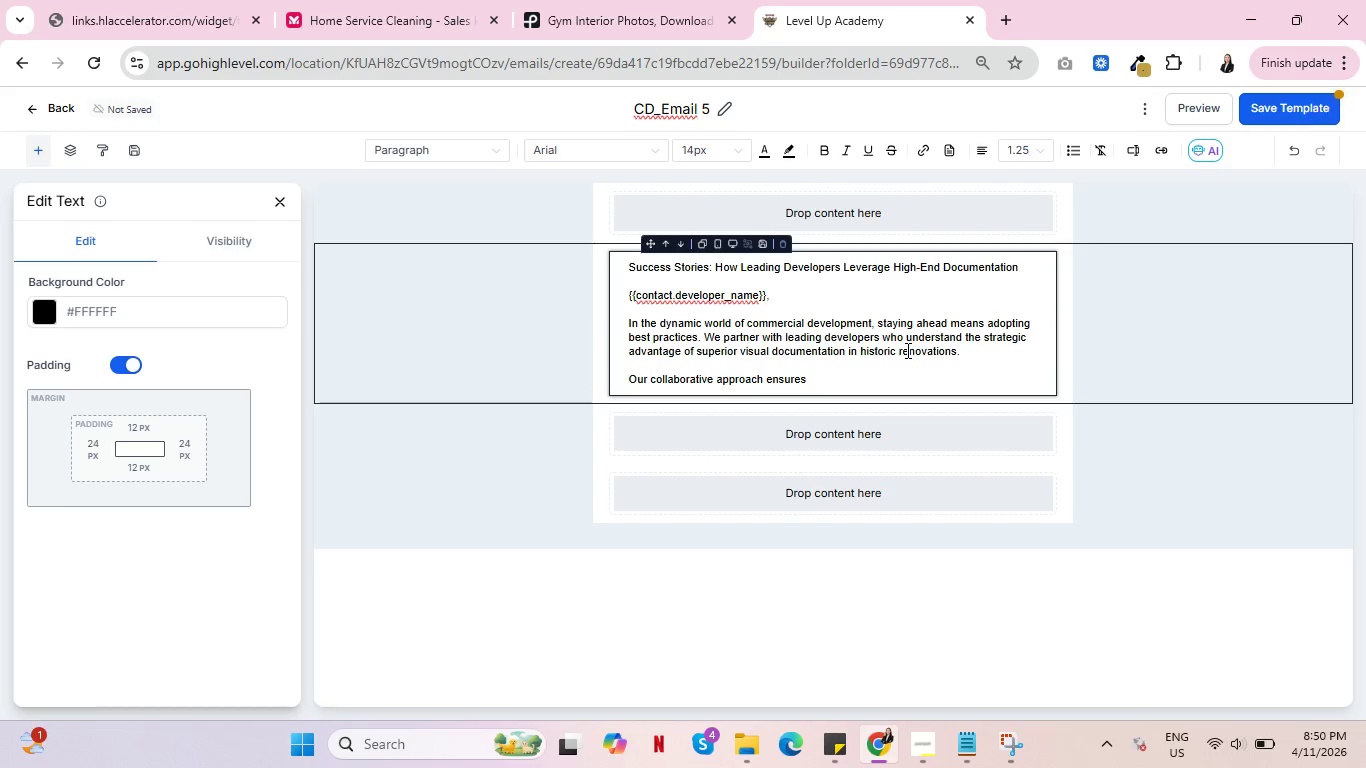 
type(ta)
key(Backspace)
type(hat our )
 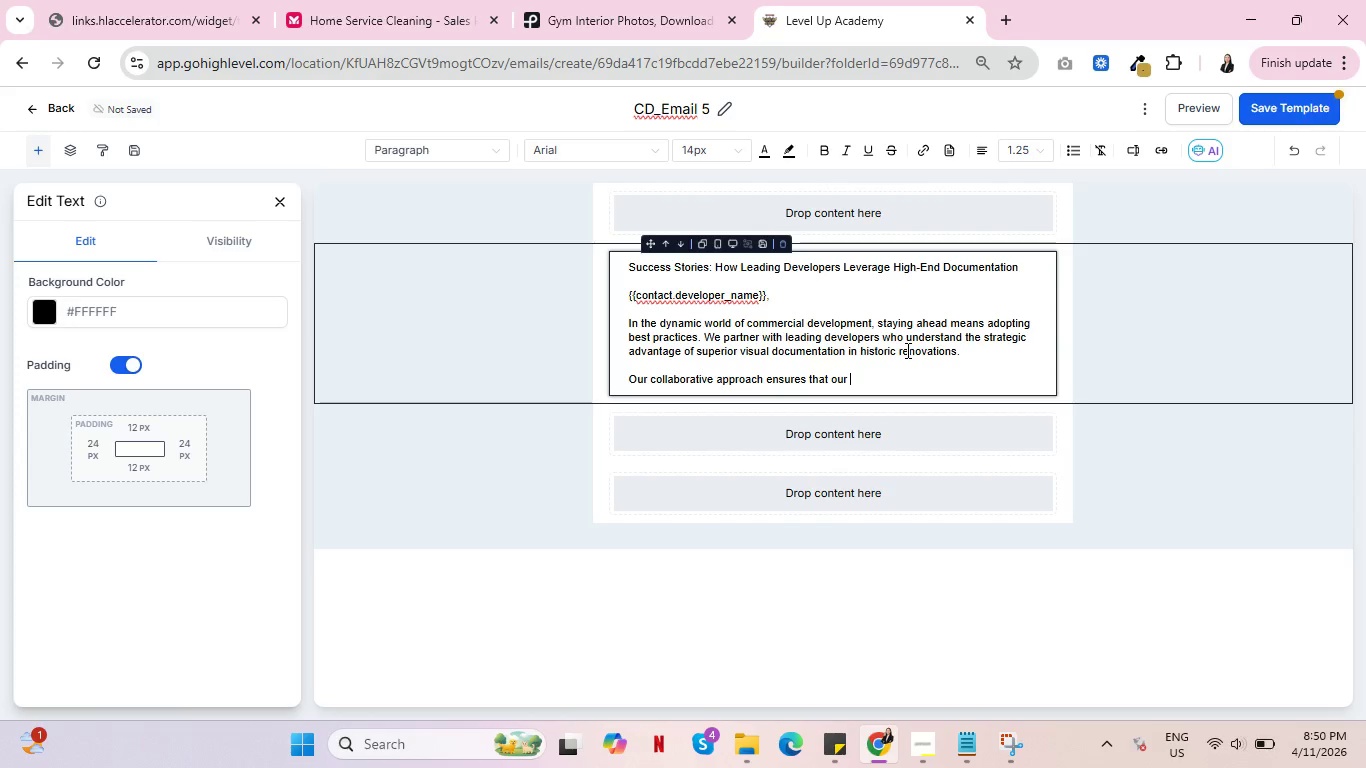 
type(ht)
key(Backspace)
key(Backspace)
type(photography )
 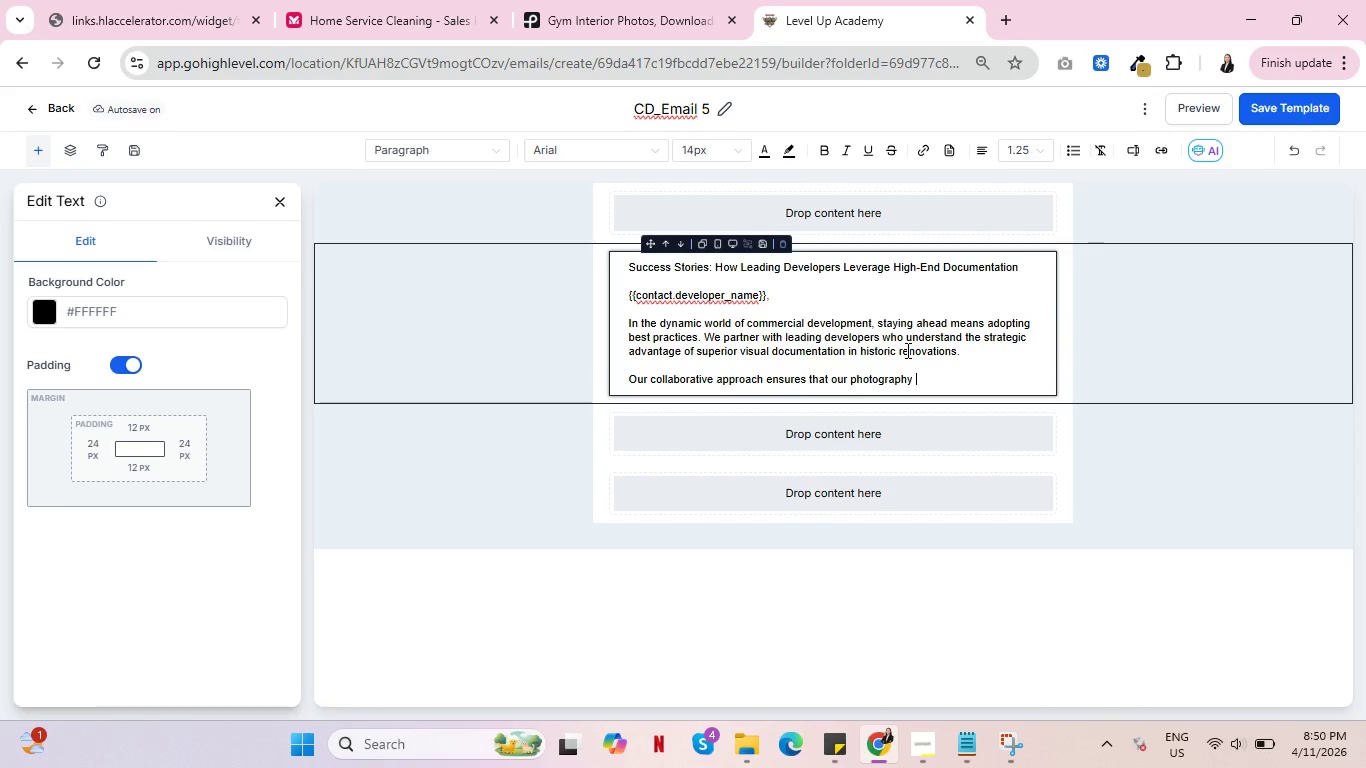 
wait(26.3)
 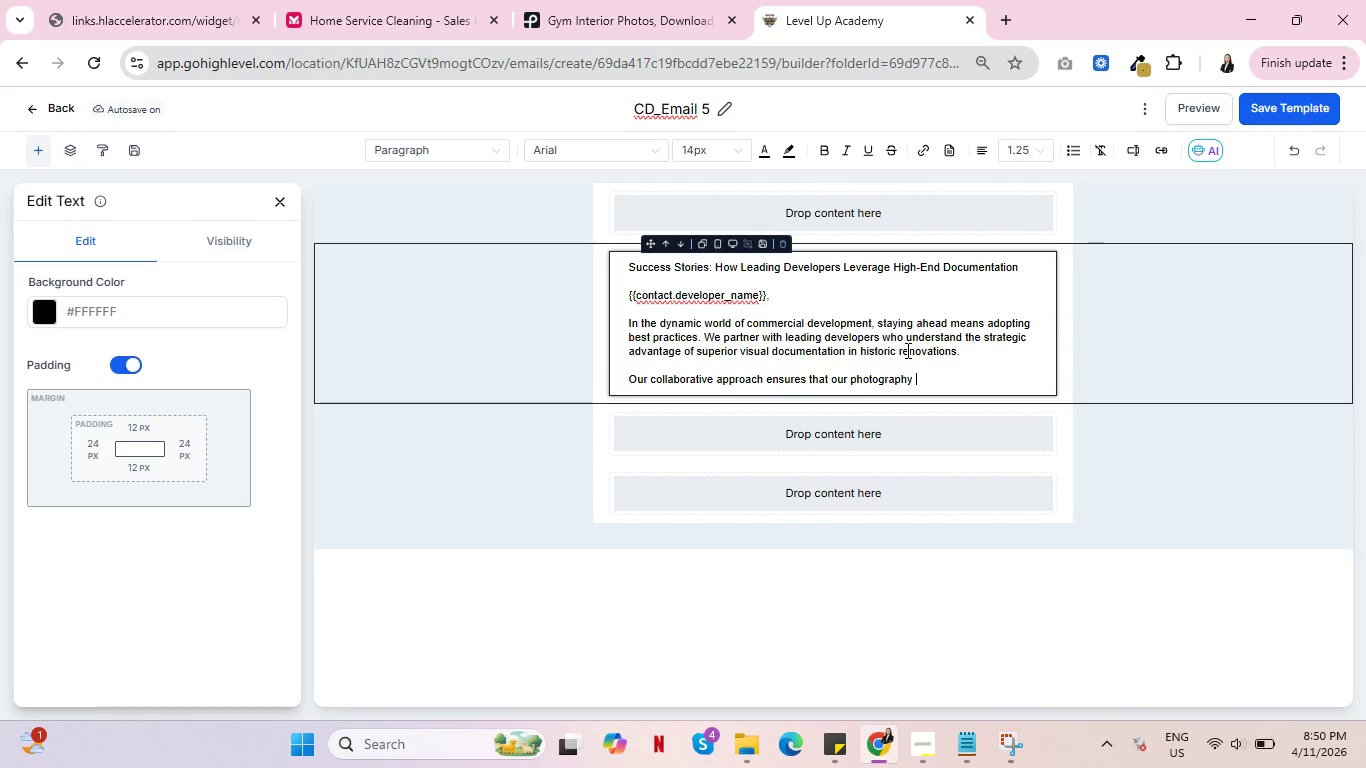 
type(aligns )
 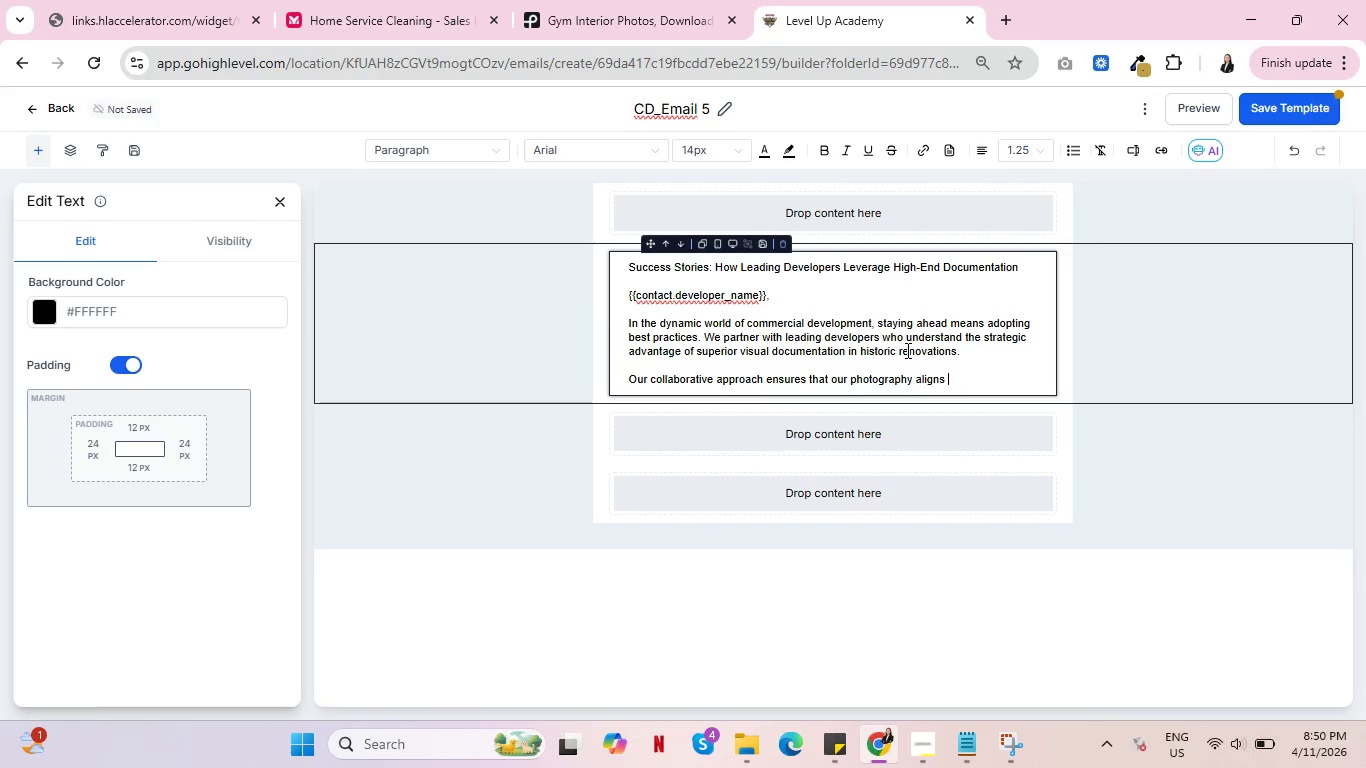 
type(perfectk)
key(Backspace)
type(lu)
key(Backspace)
type(y with your projects)
key(Backspace)
type('s final )
 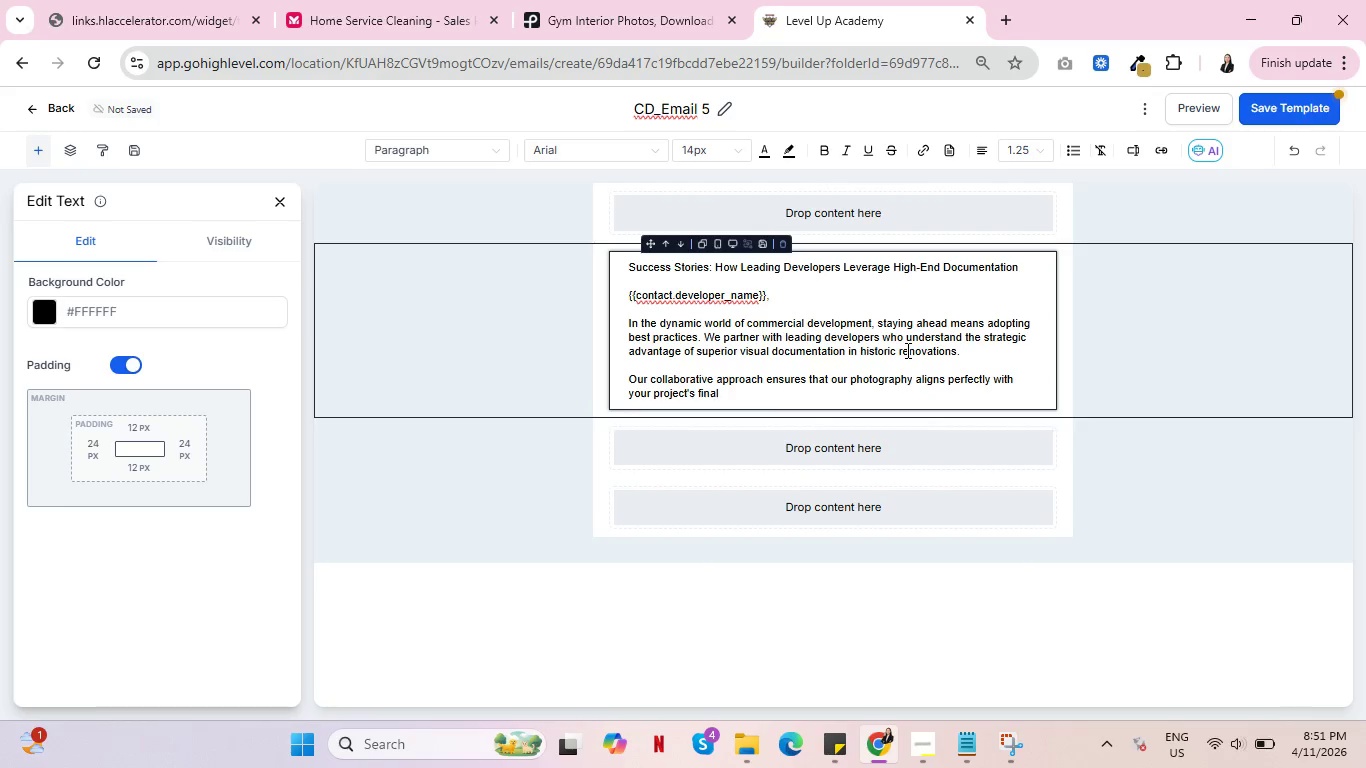 
wait(5.33)
 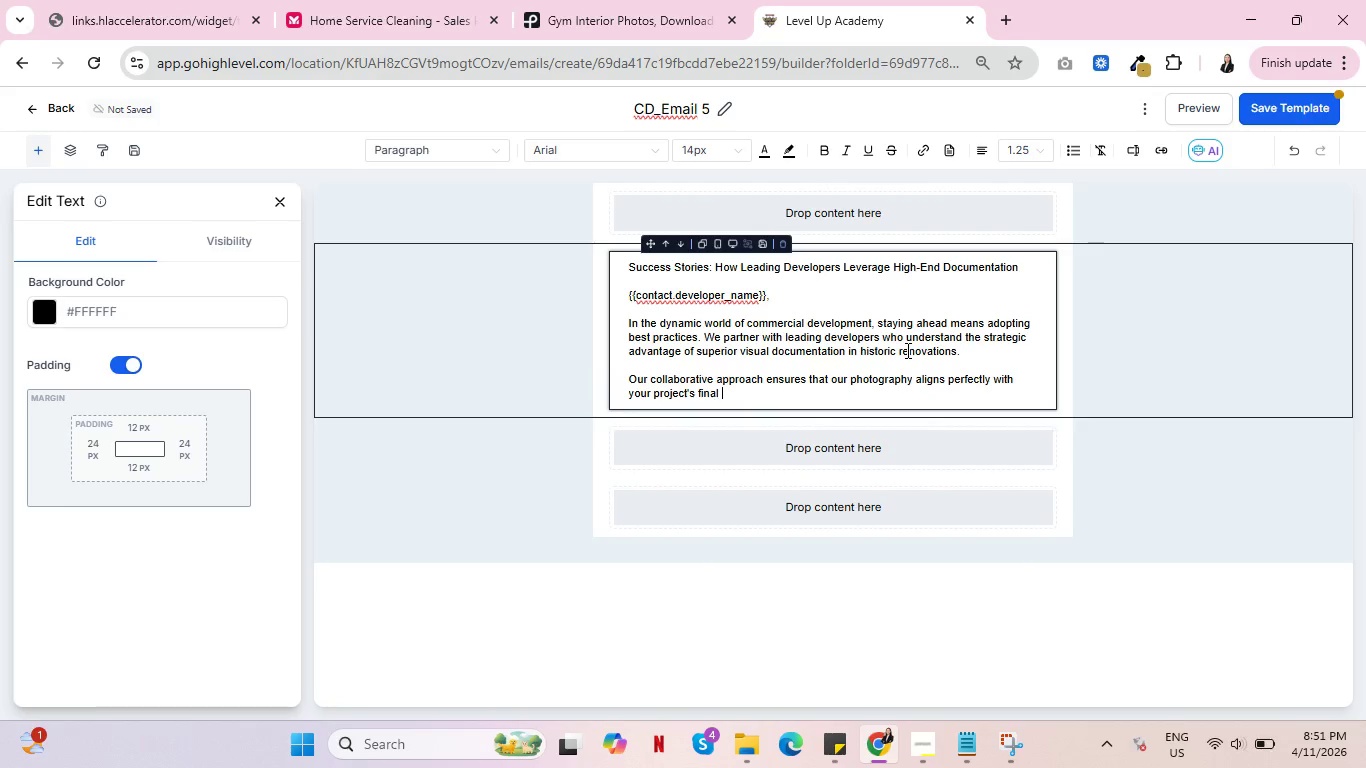 
key(Backspace)
key(Backspace)
type(ncial and a)
key(Backspace)
type(marketing )
 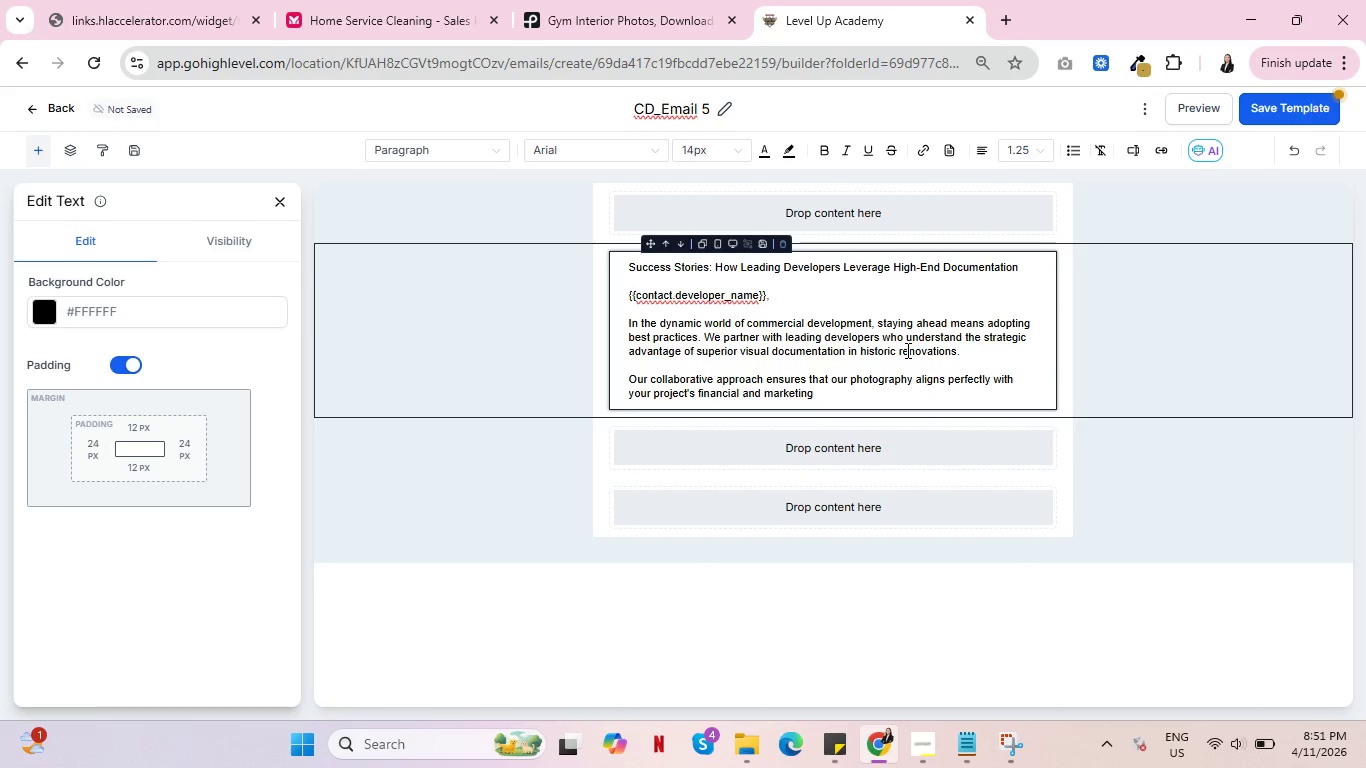 
wait(5.25)
 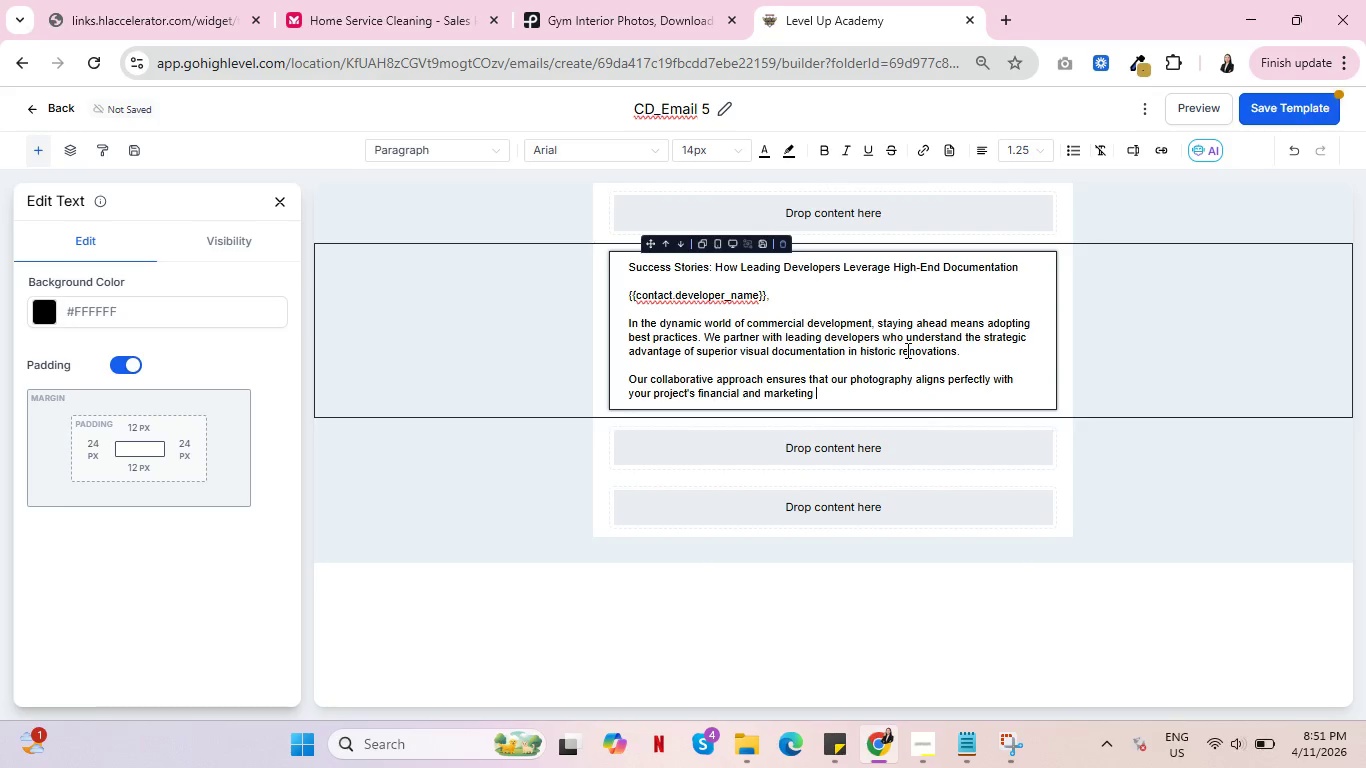 
type(objr)
key(Backspace)
type(ective )
key(Backspace)
type(s, delivering )
 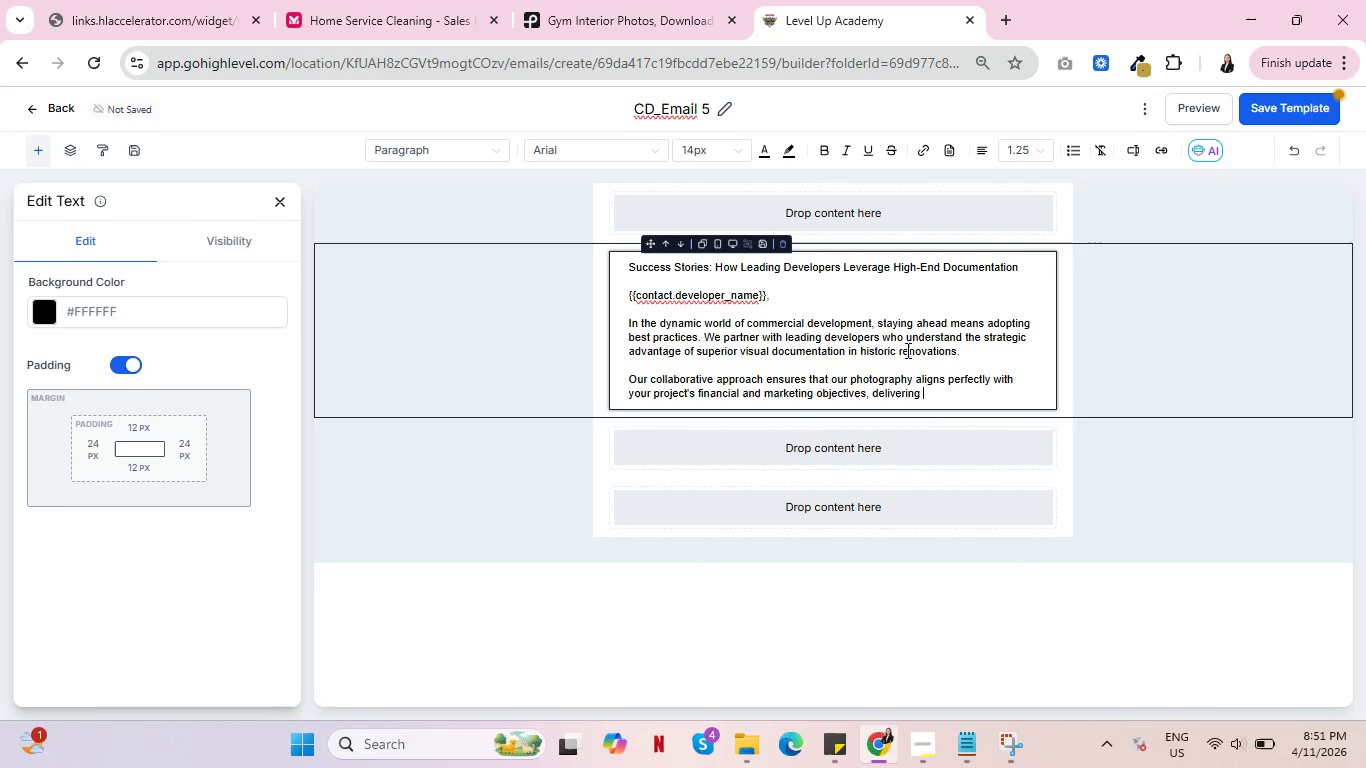 
wait(5.92)
 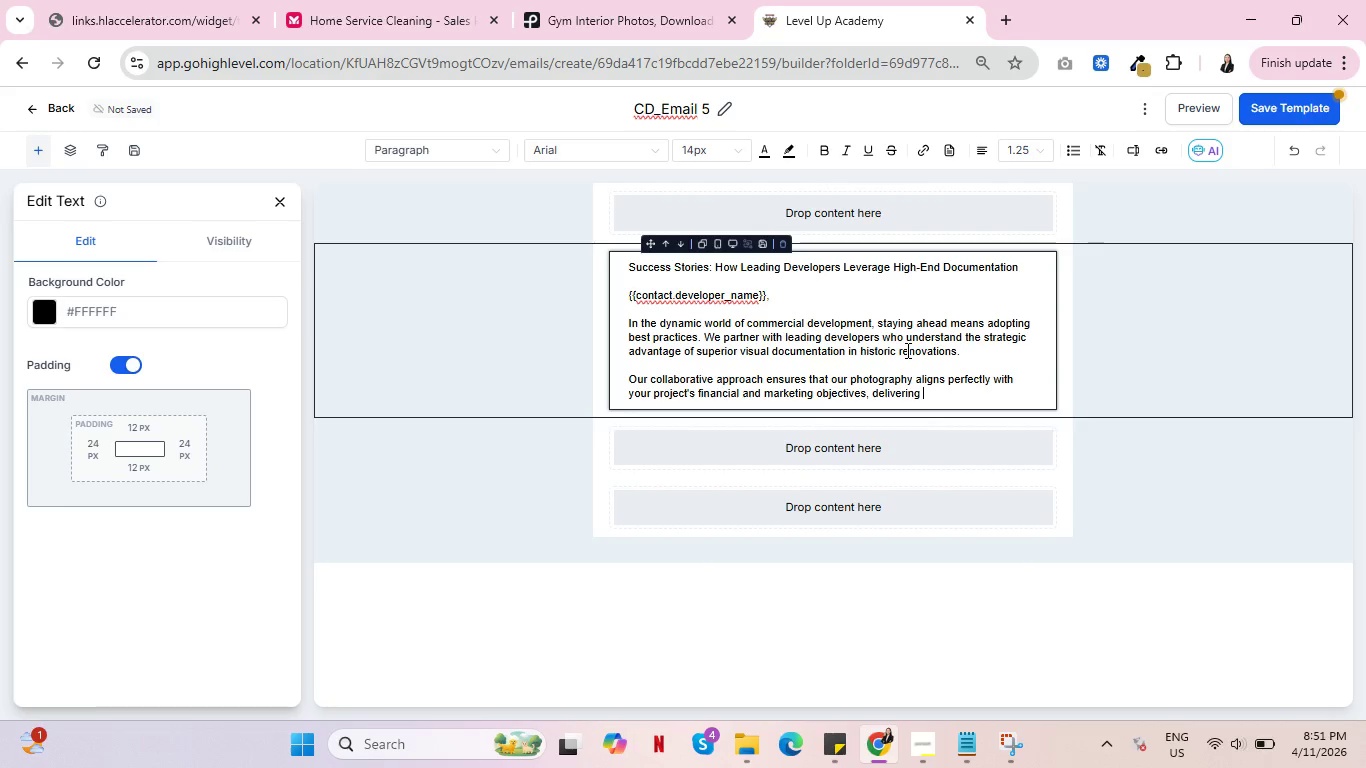 
type(assets )
 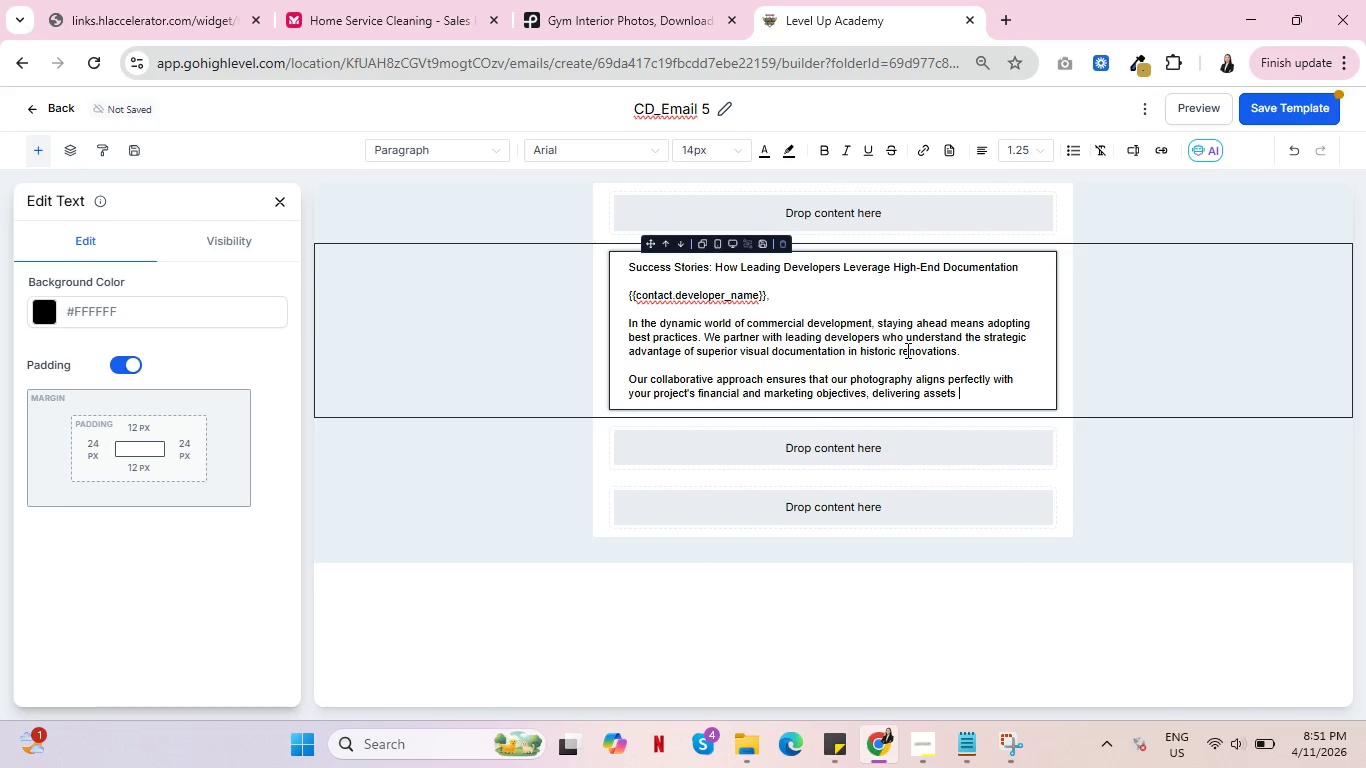 
type(that drive results. We understand the developer's need for efficei)
key(Backspace)
key(Backspace)
type(iency )
 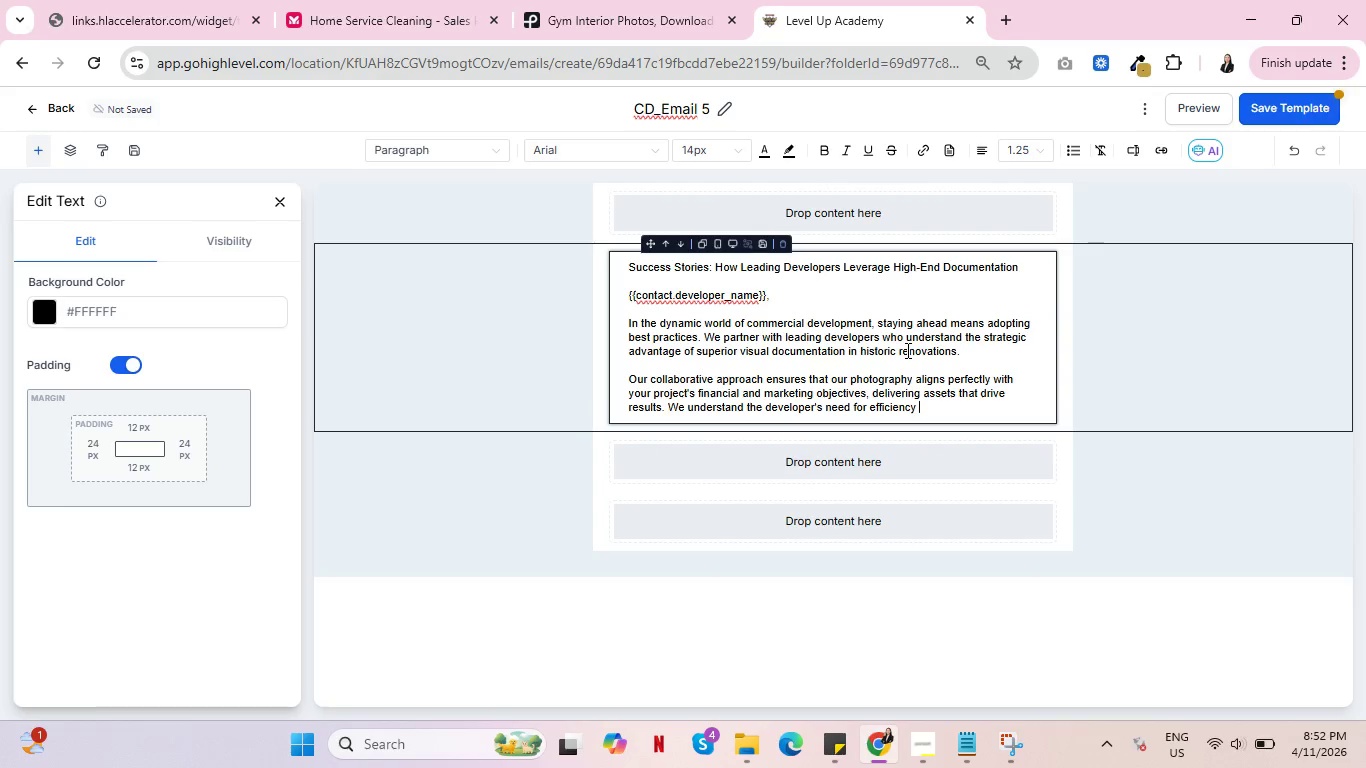 
wait(8.3)
 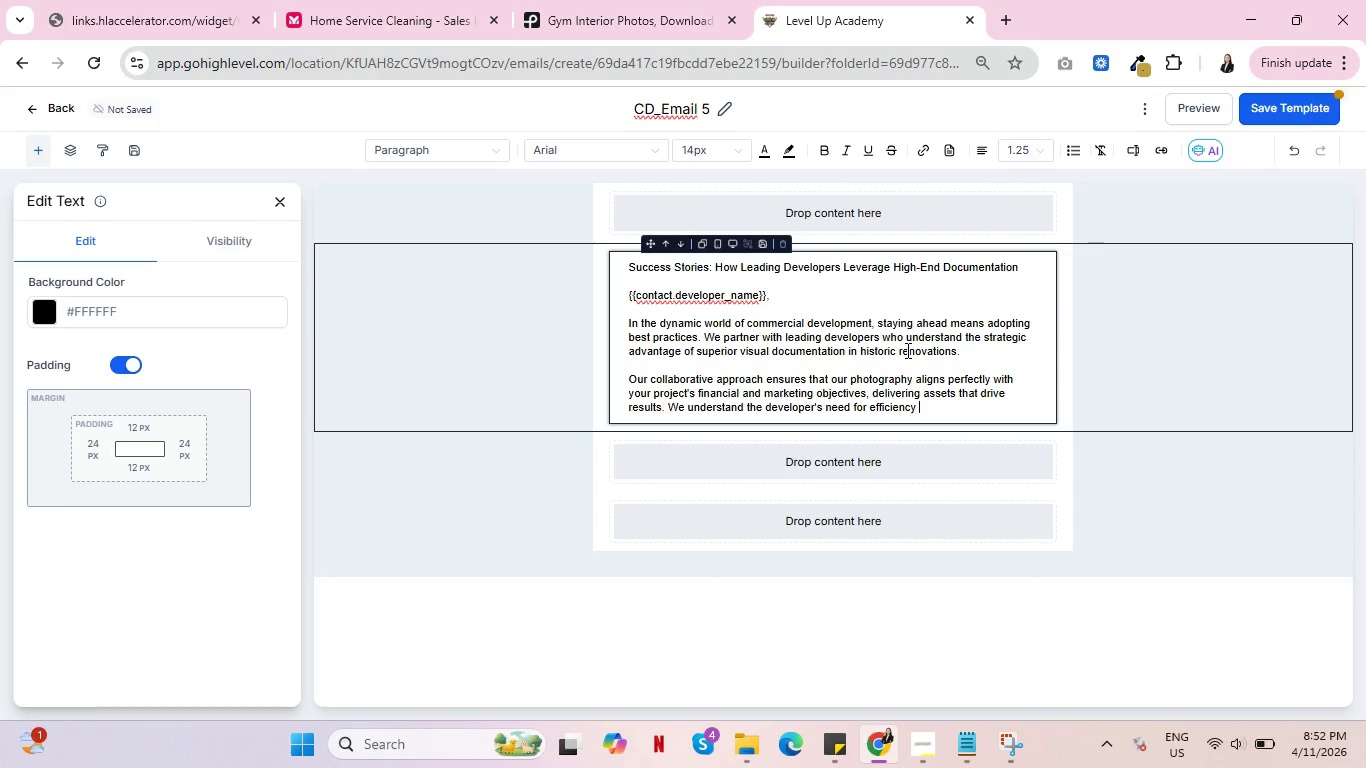 
key(Backspace)
type(, impact and a strog)
key(Backspace)
type(ng )
 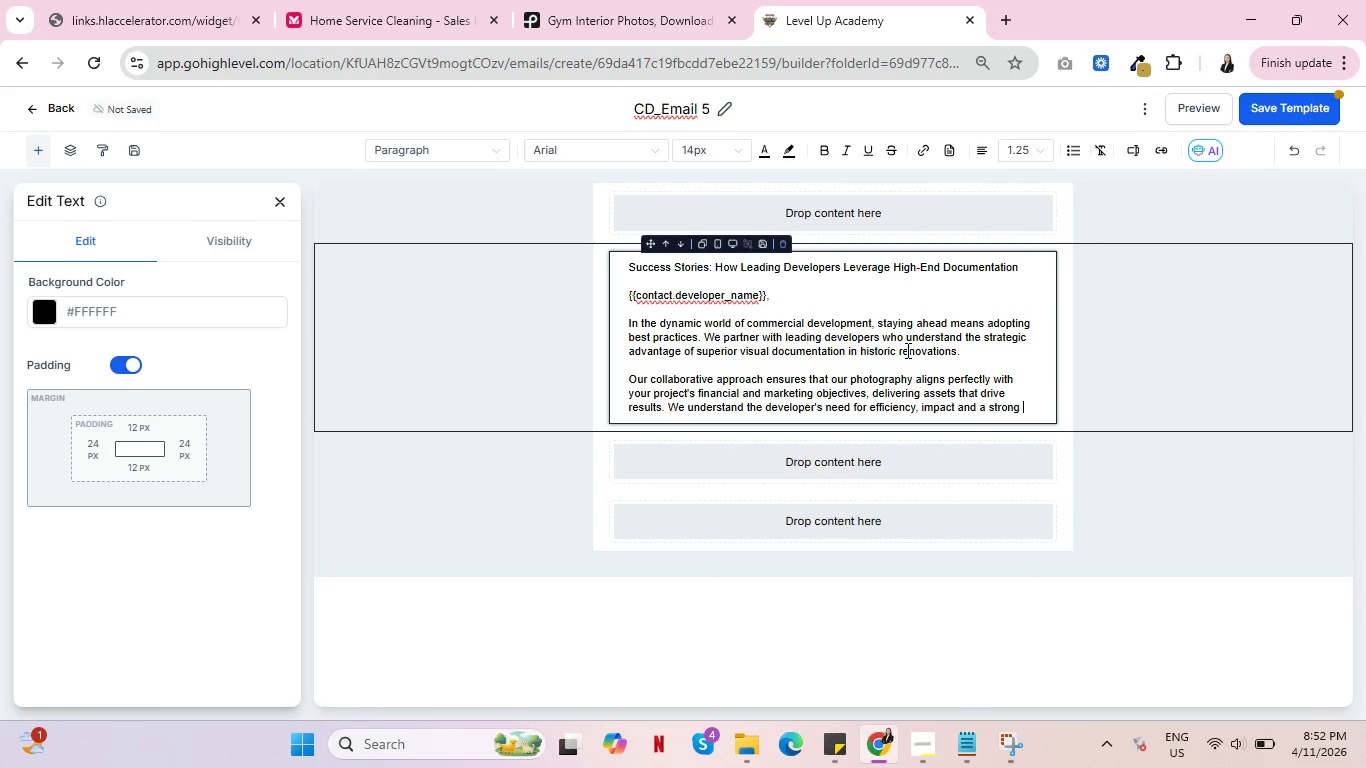 
type(return o i)
key(Backspace)
key(Backspace)
type(n investment )
 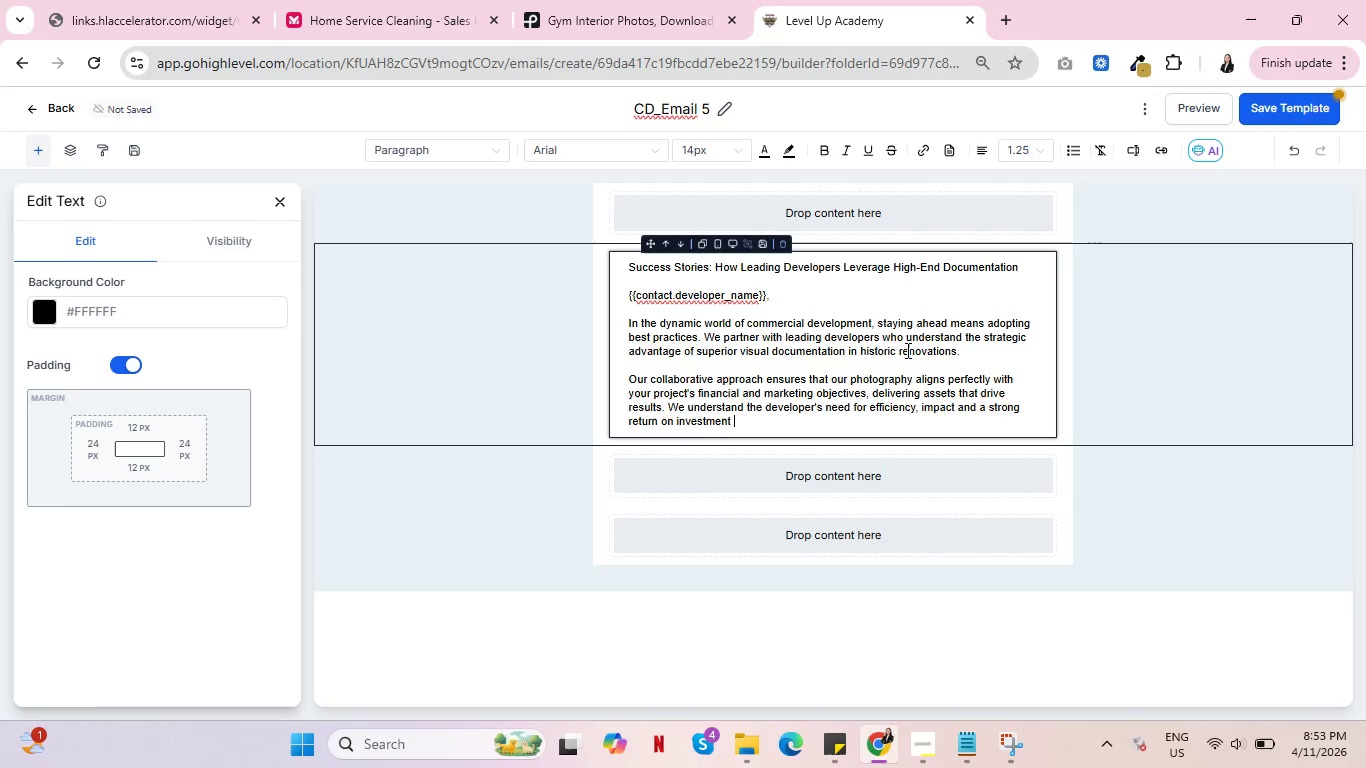 
key(Period)
 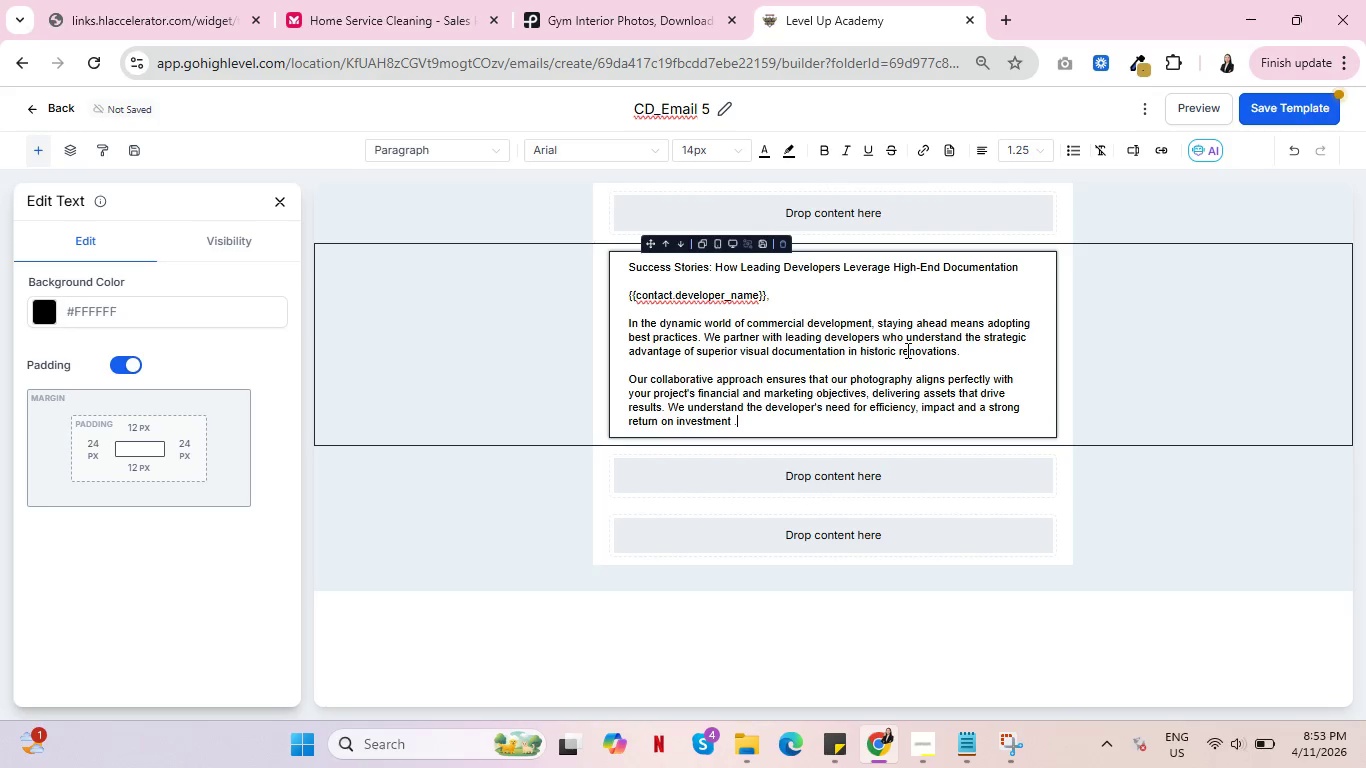 
key(Backspace)
 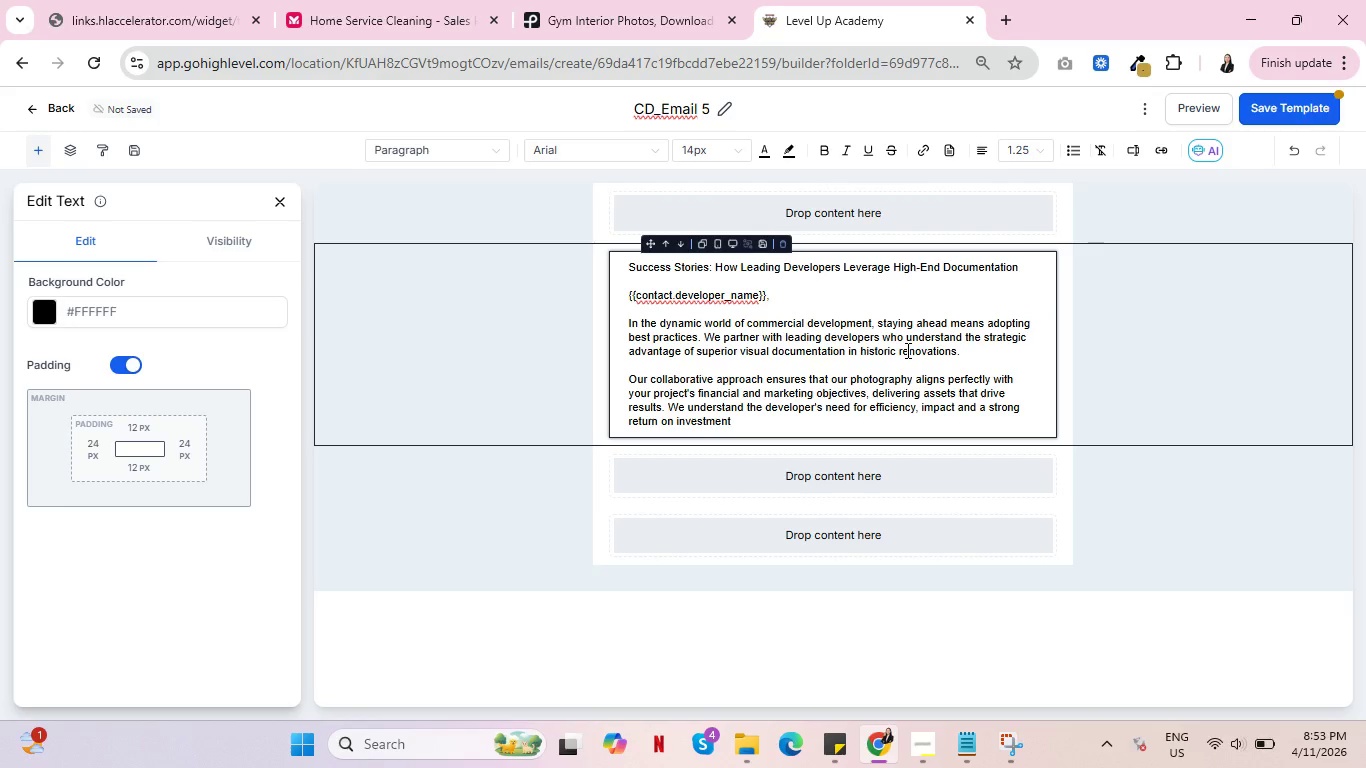 
key(Backspace)
 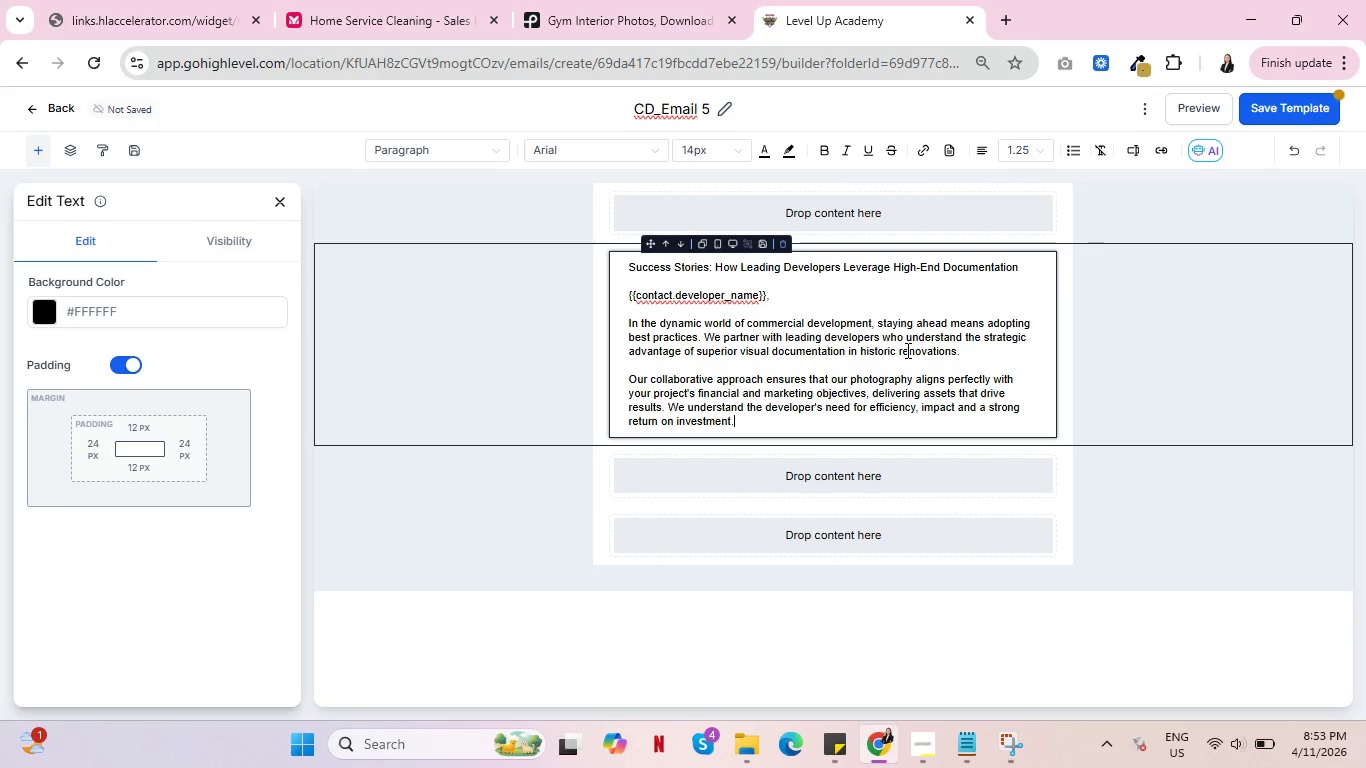 
key(Period)
 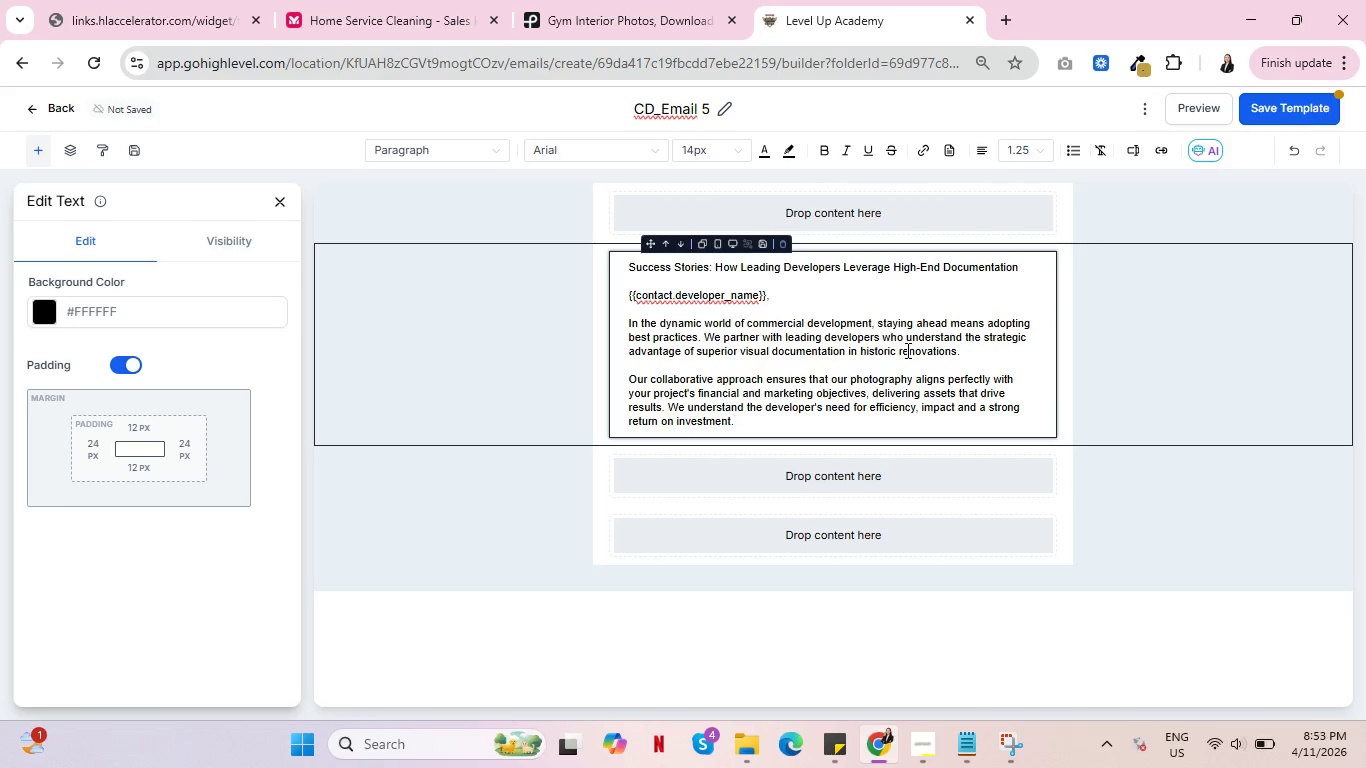 
wait(6.41)
 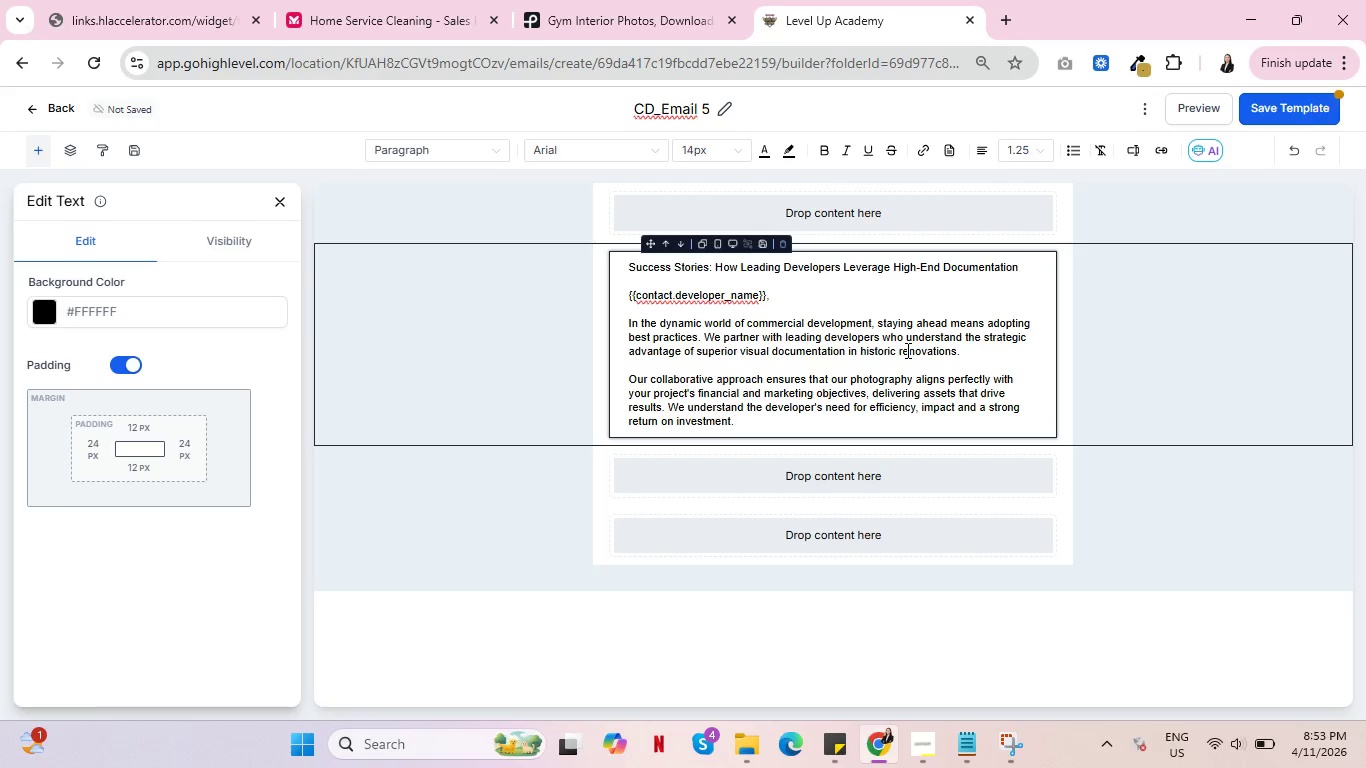 
key(Shift+ShiftRight)
 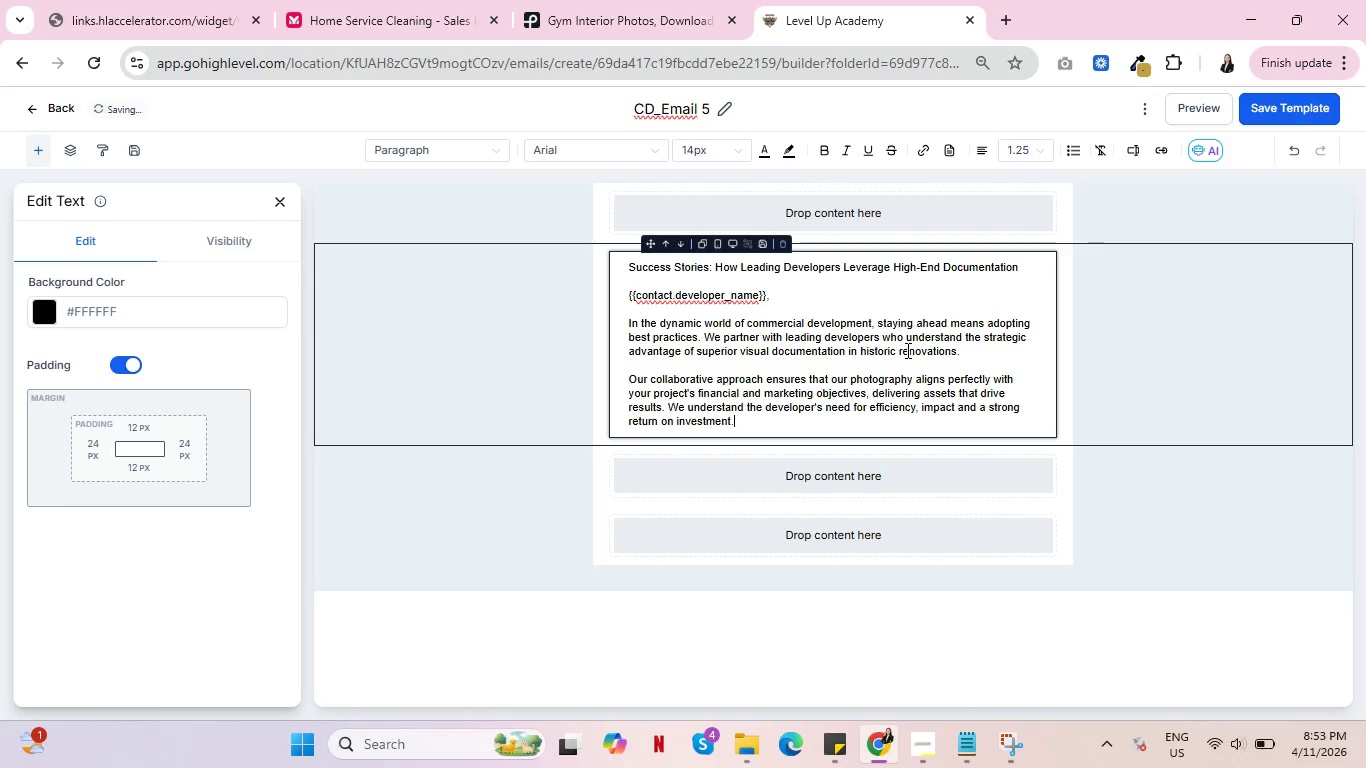 
key(Shift+ShiftRight)
 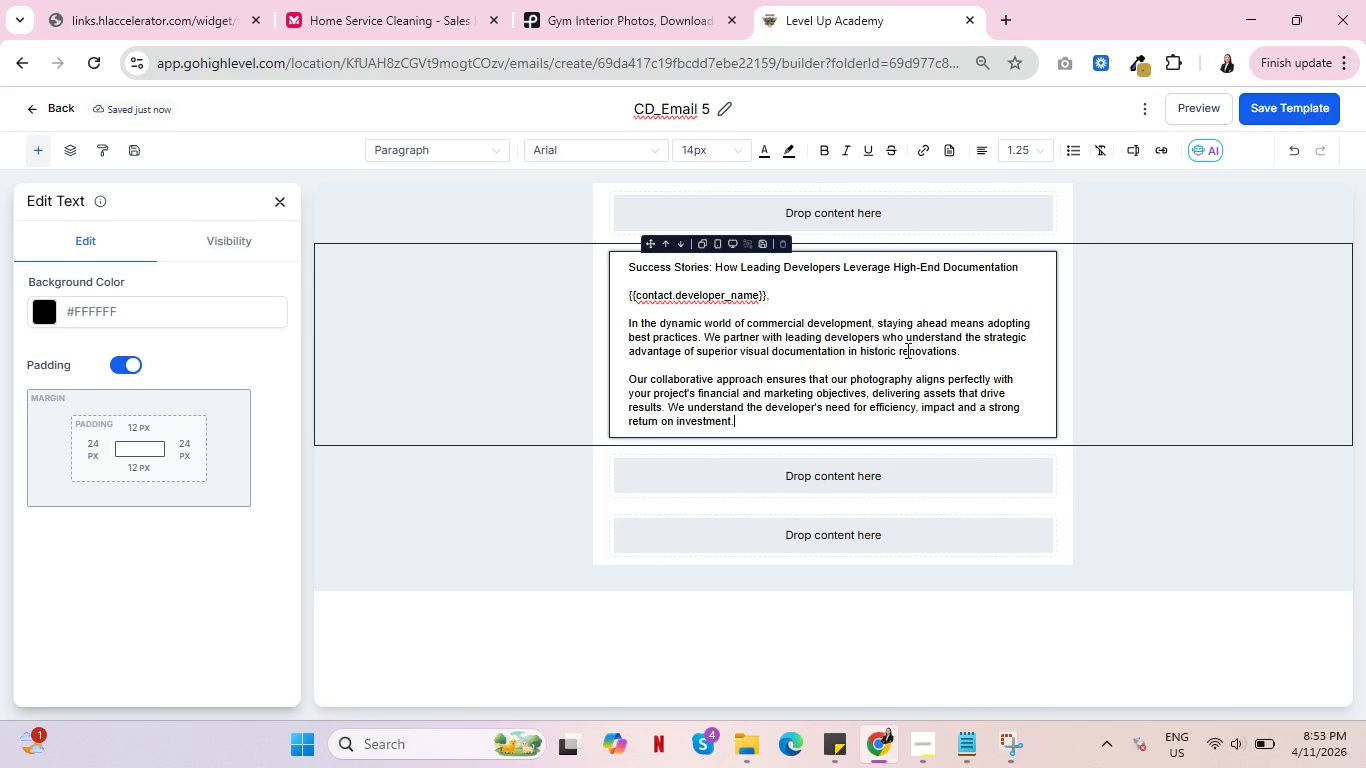 
key(Enter)
 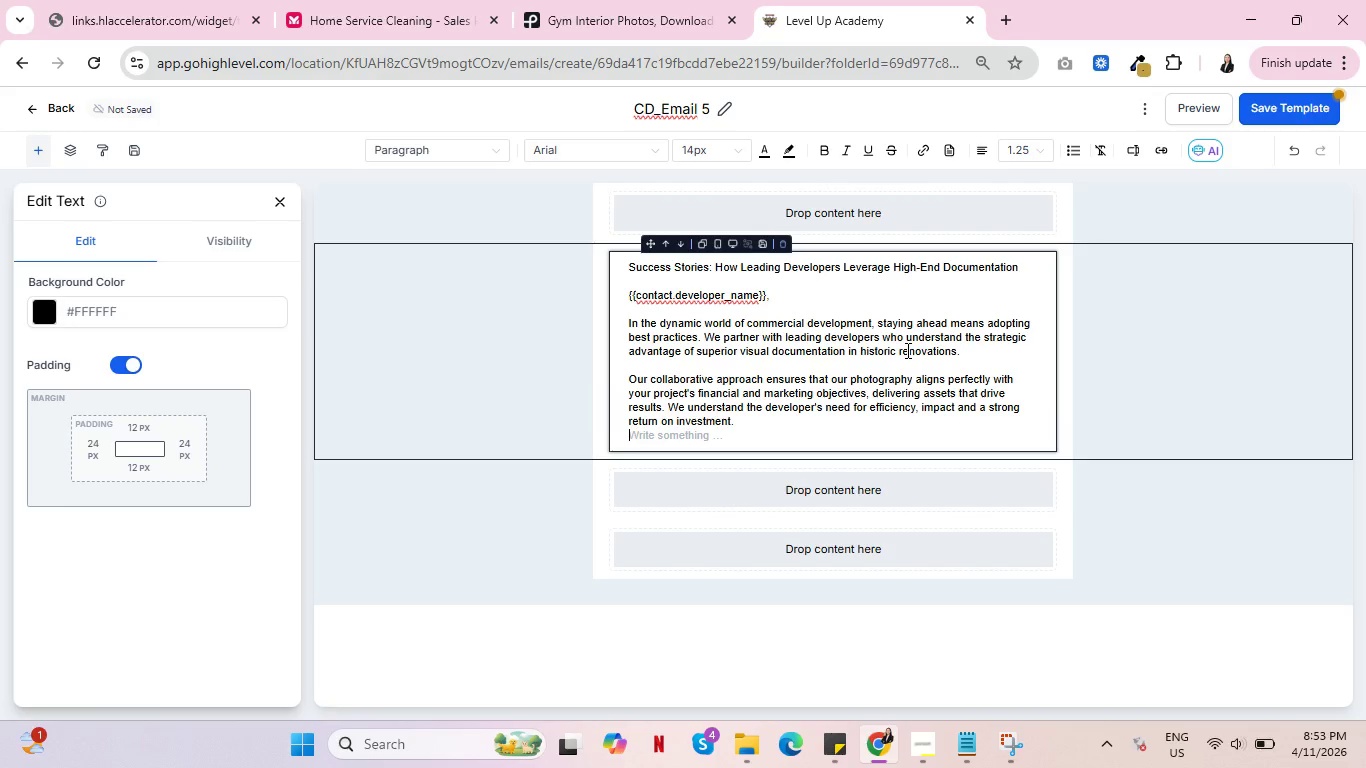 
key(Enter)
 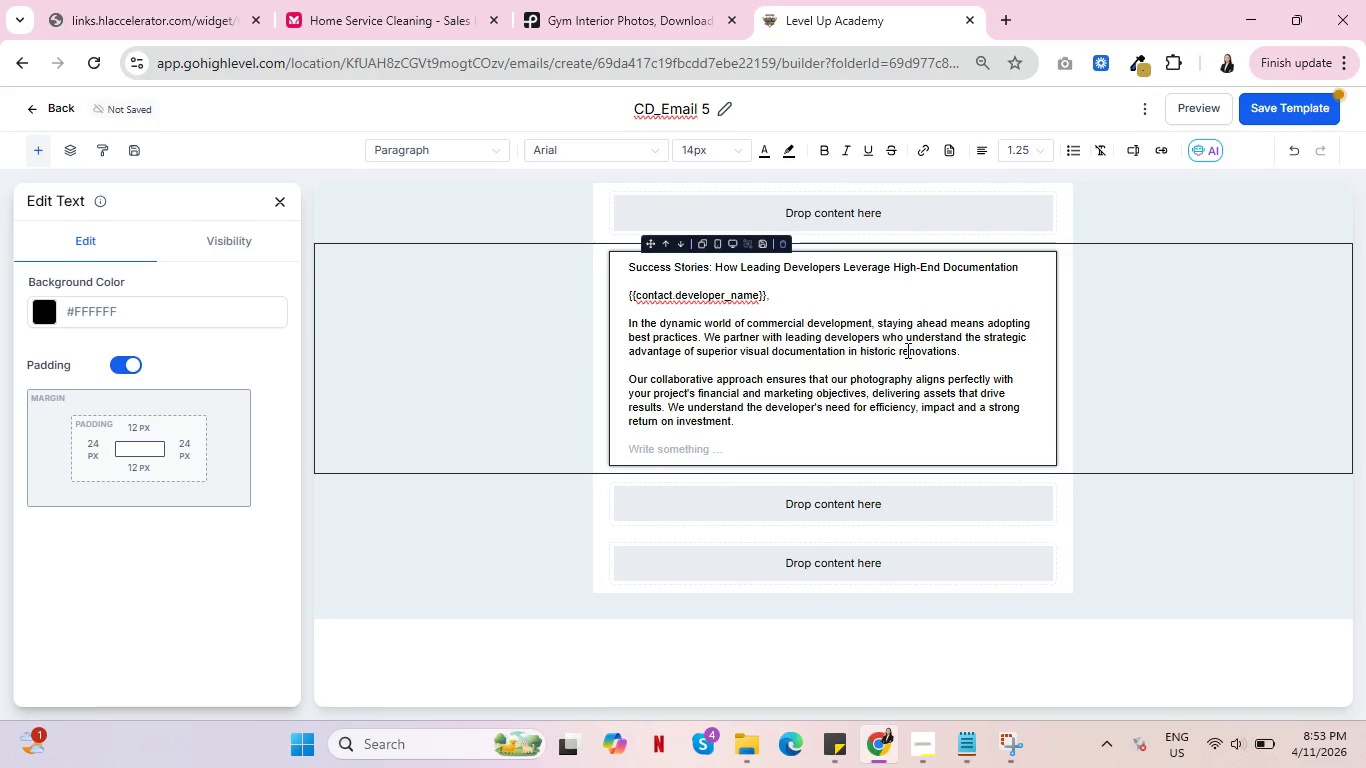 
wait(7.91)
 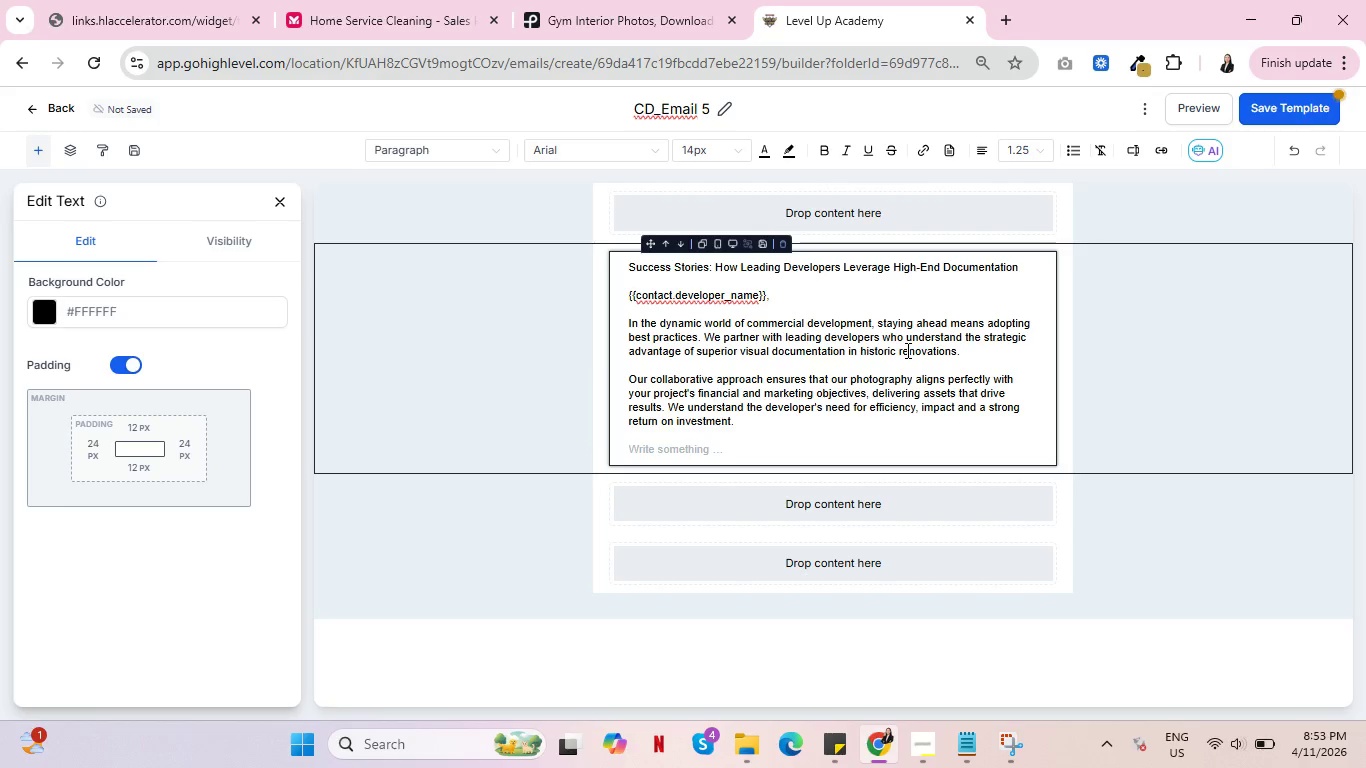 
left_click([117, 109])
 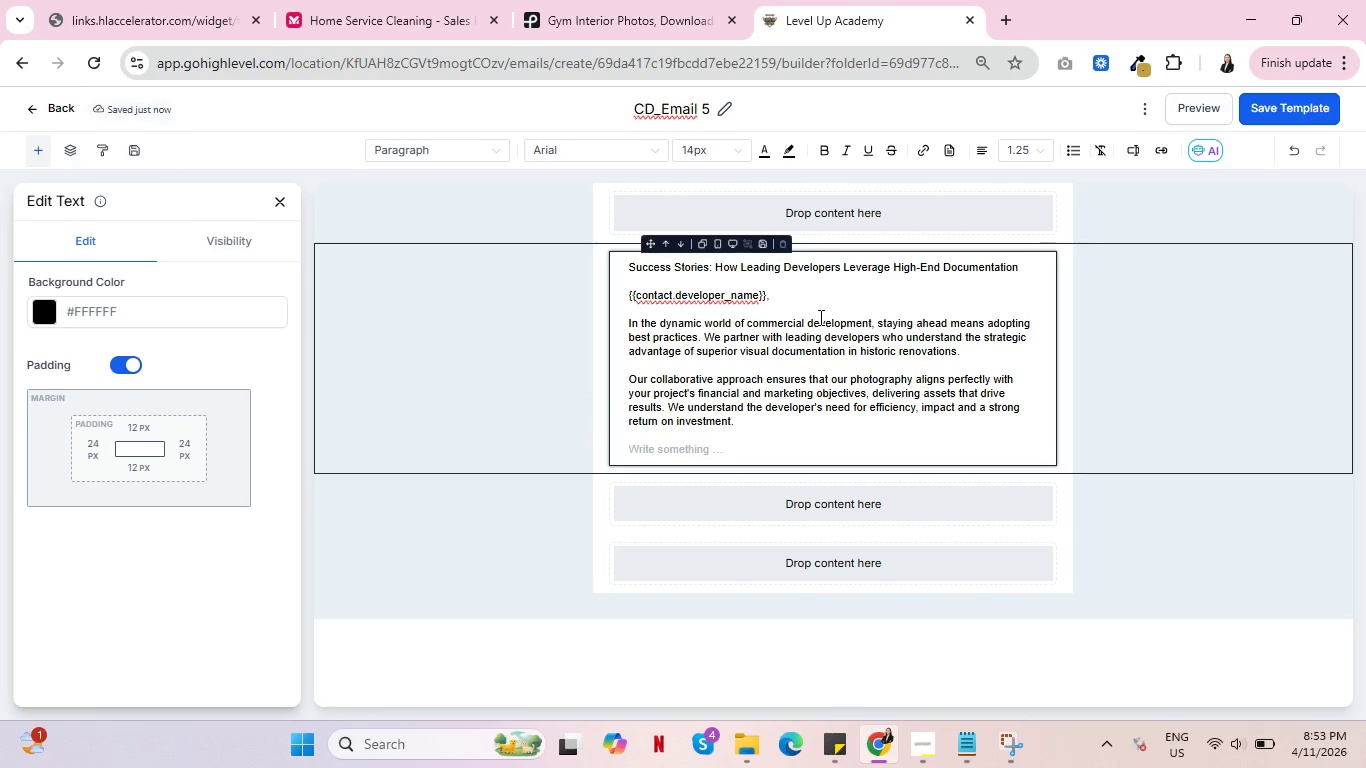 
left_click([723, 451])
 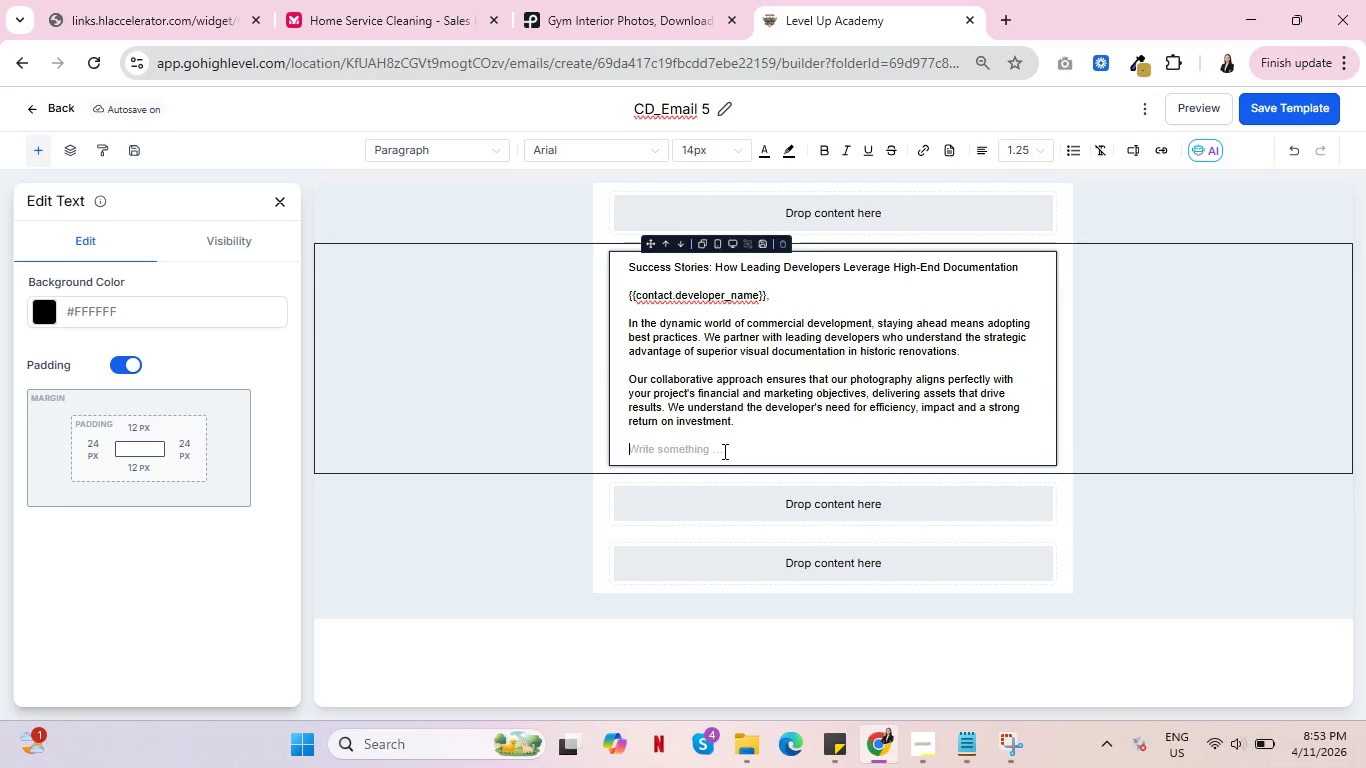 
wait(5.78)
 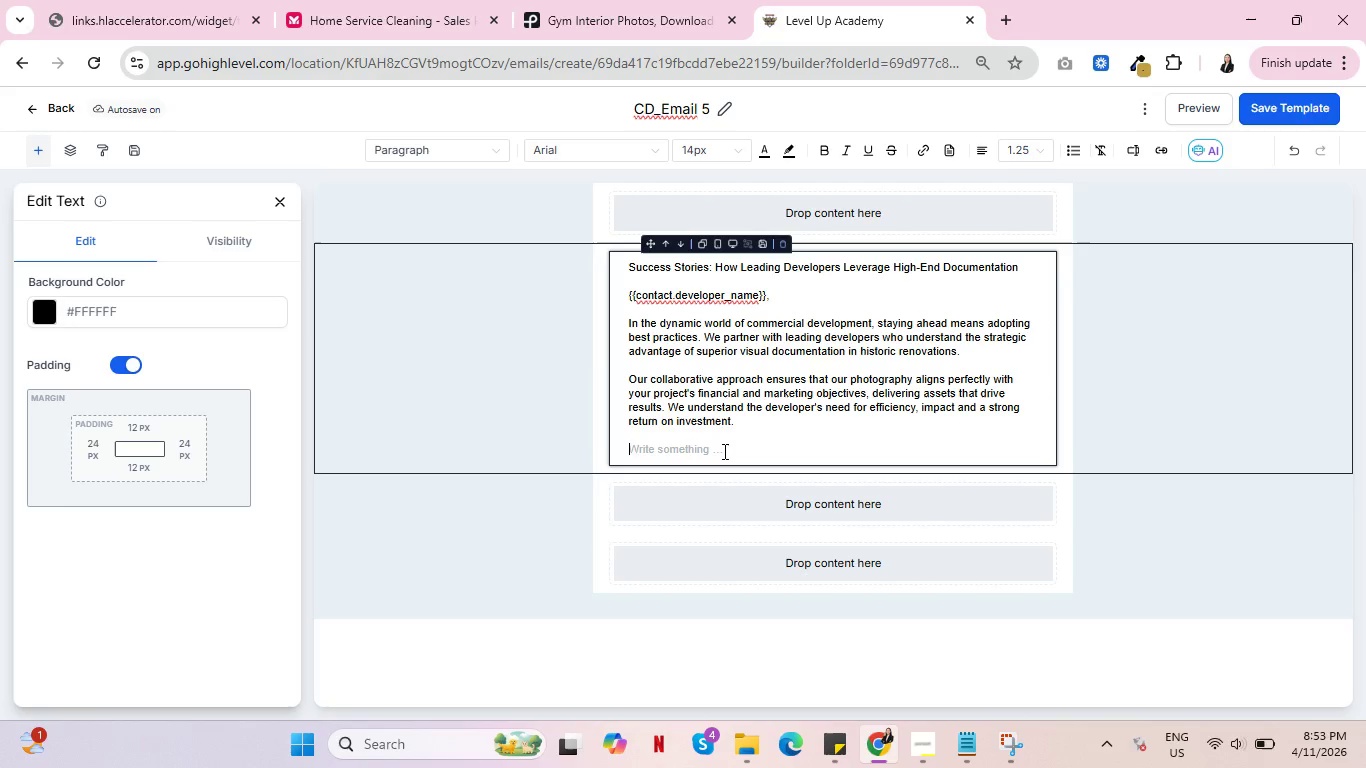 
type("Heritage LEns)
key(Backspace)
key(Backspace)
key(Backspace)
type(ens Studios )
key(Backspace)
type(;)
key(Backspace)
type(' documentt)
key(Backspace)
type(ation was is)
key(Backspace)
type(nstrumental )
 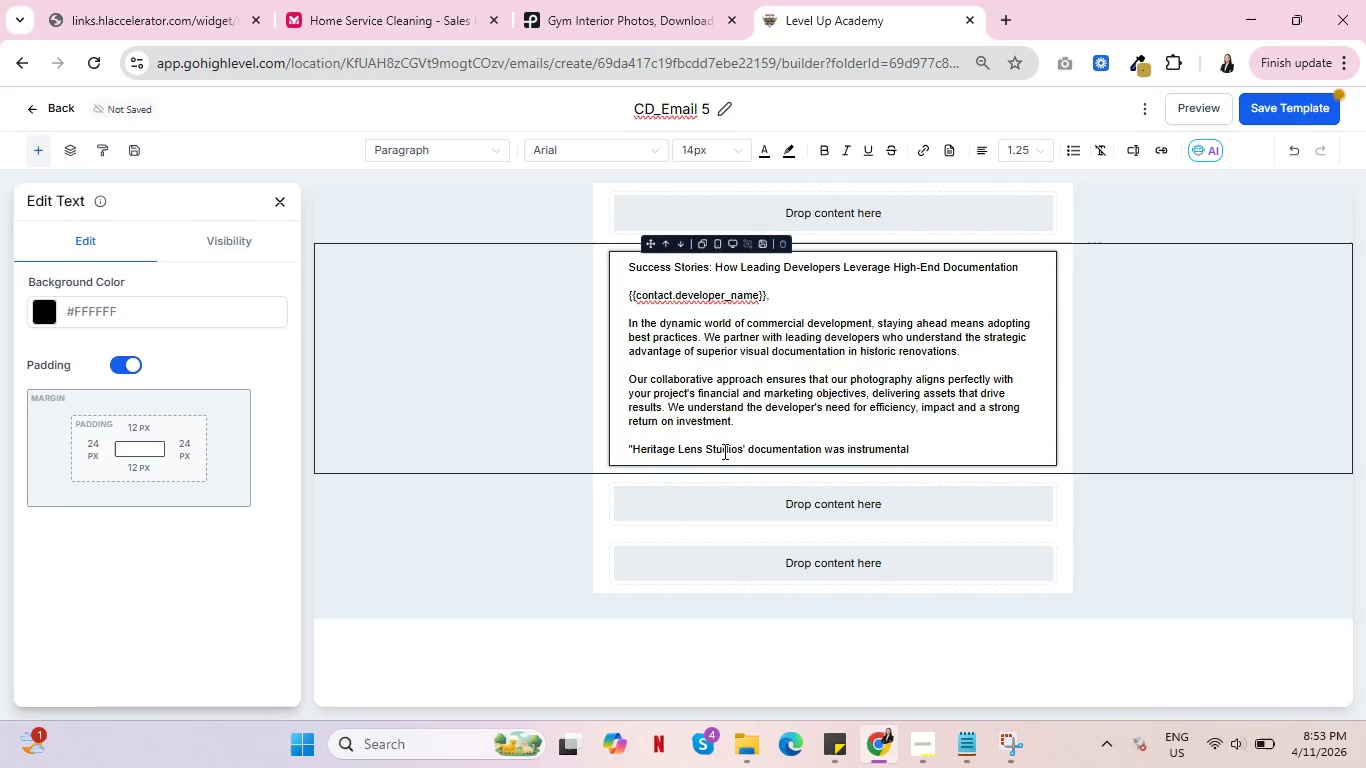 
type(in attracting )
 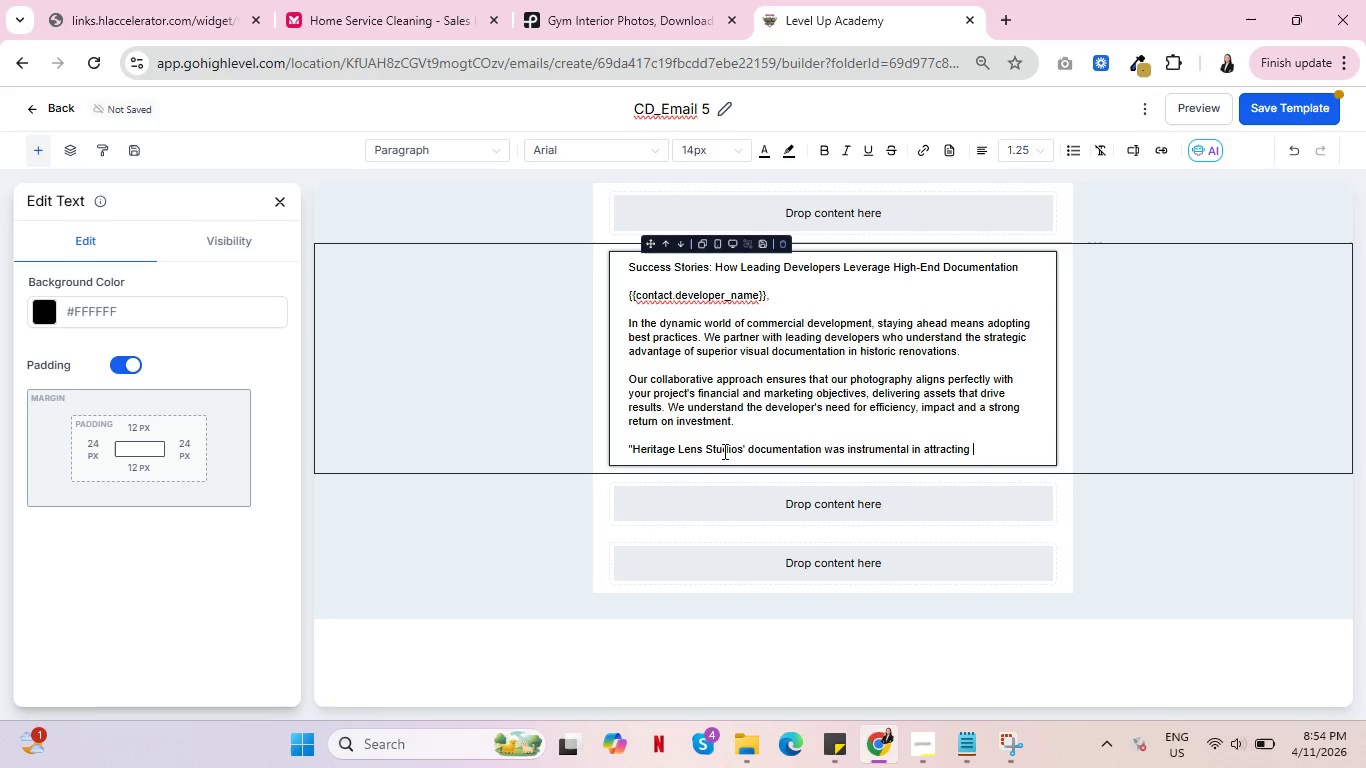 
type(high-net-worth investors and accelerating )
 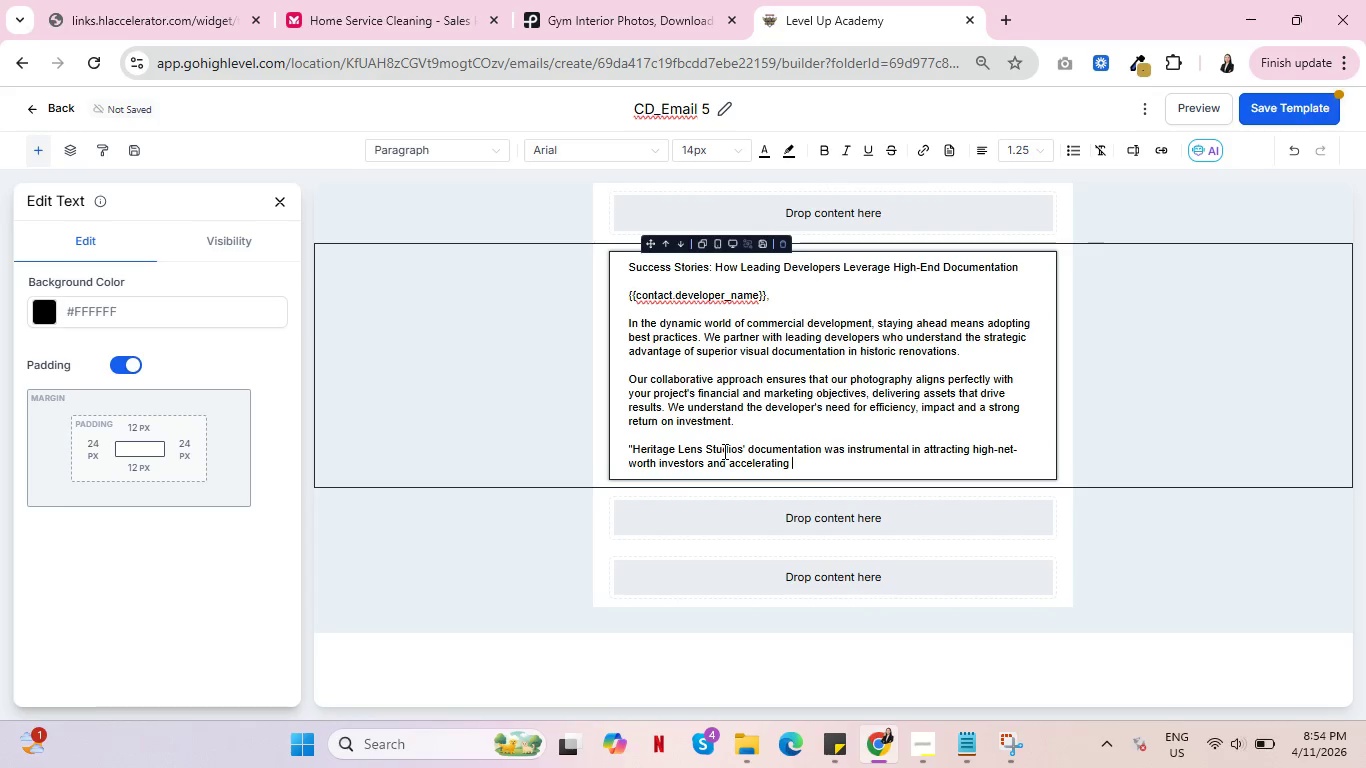 
type(the lease-up phase of oue)
key(Backspace)
type(r recent hs)
key(Backspace)
type(istoric redevelopment )
 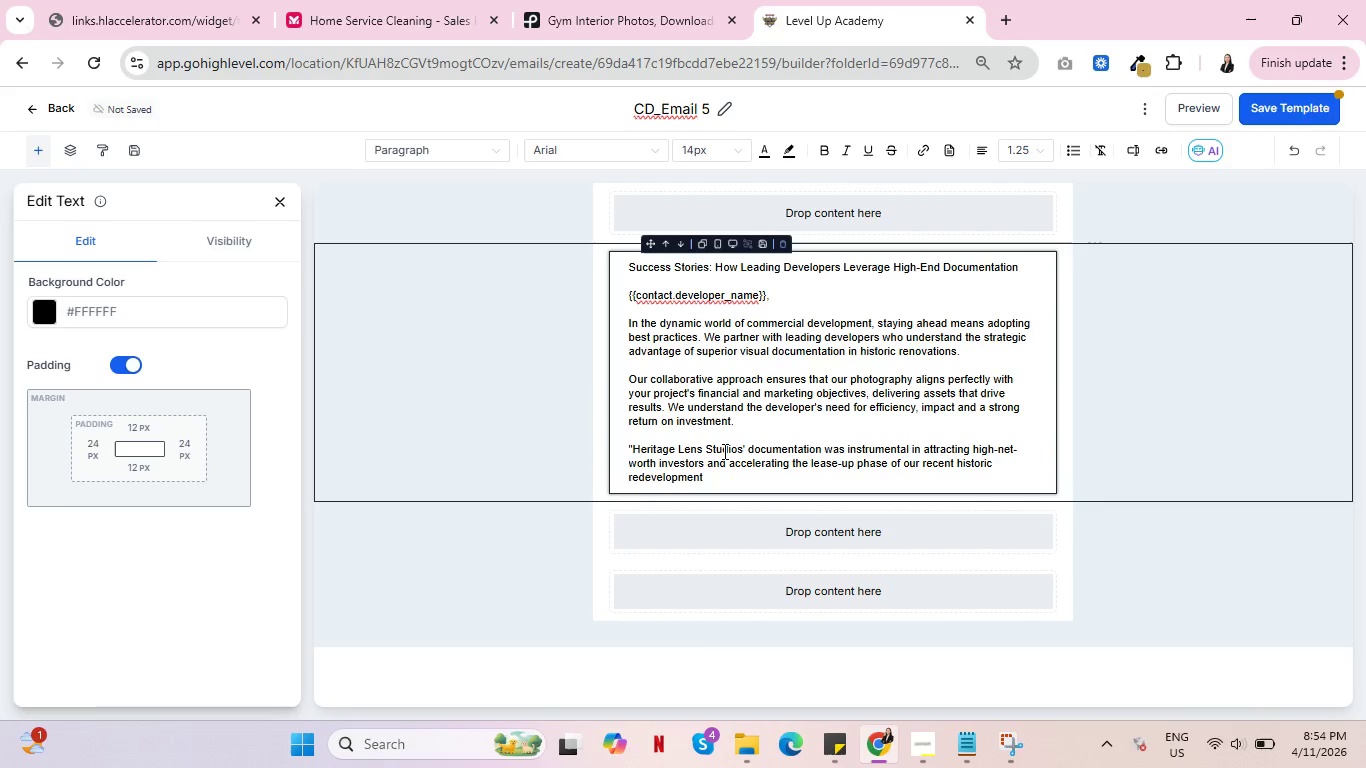 
wait(5.34)
 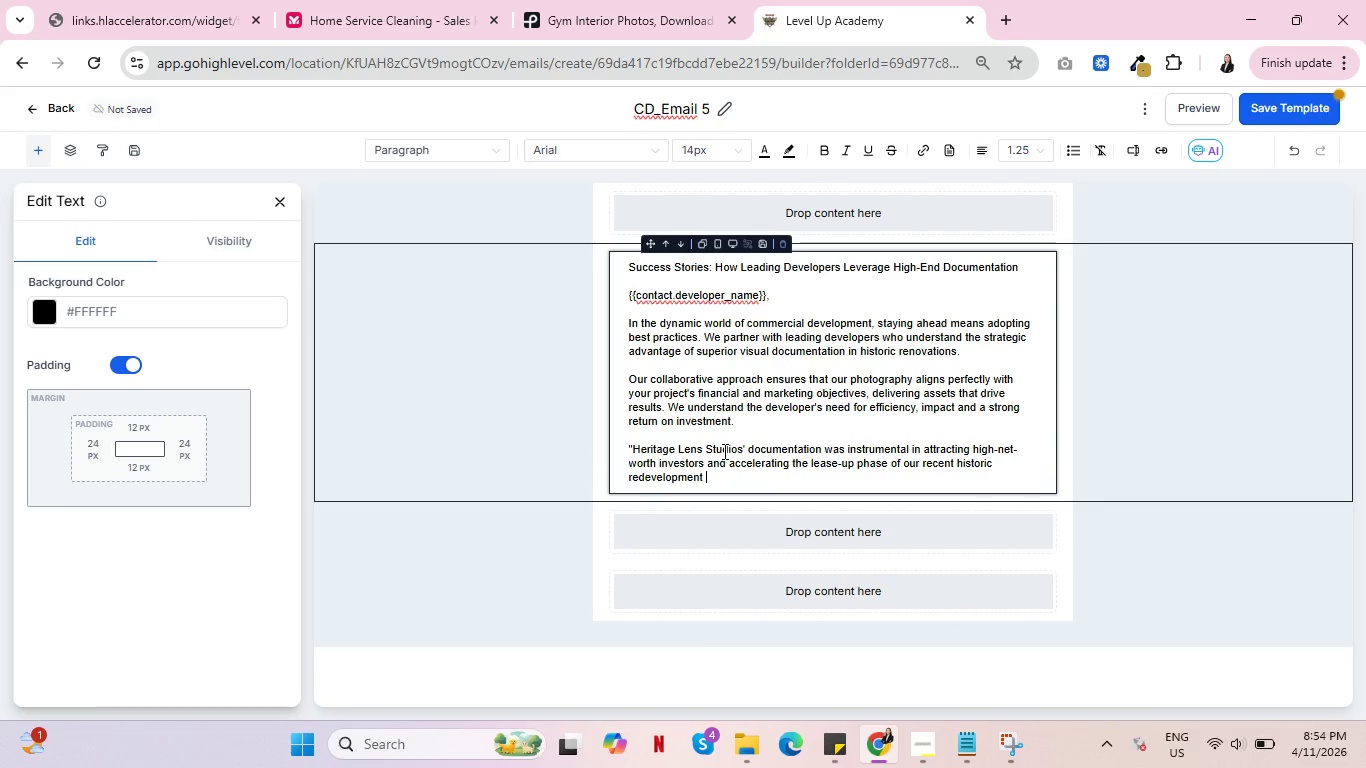 
key(Backspace)
 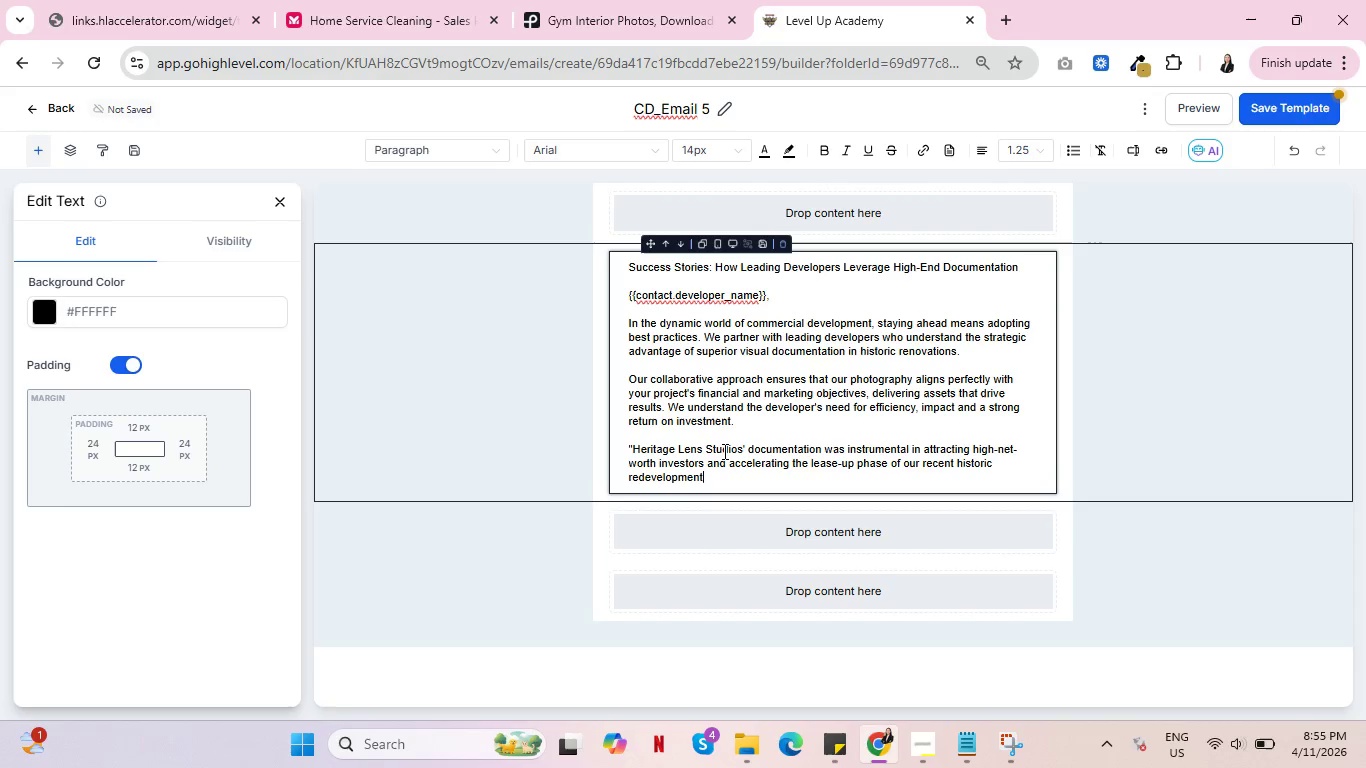 
key(Shift+ShiftRight)
 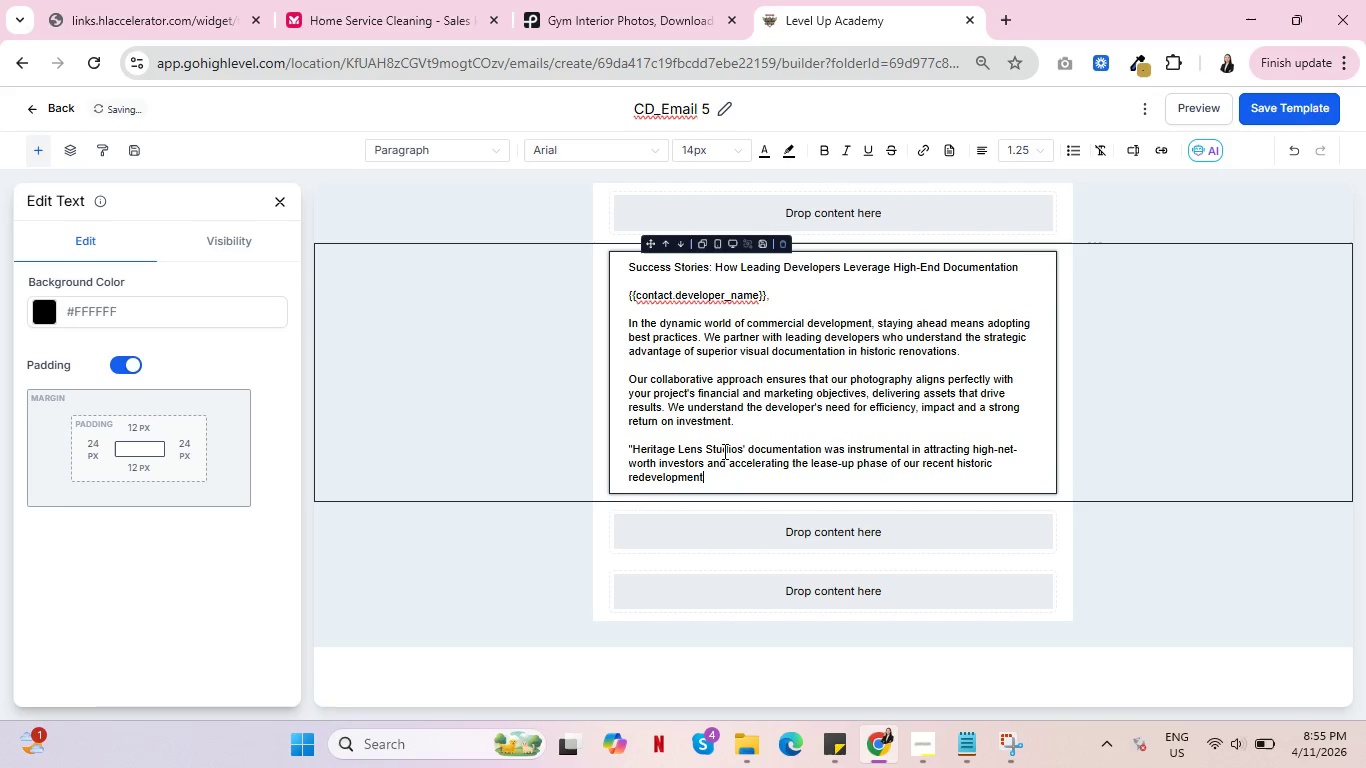 
key(Shift+Quote)
 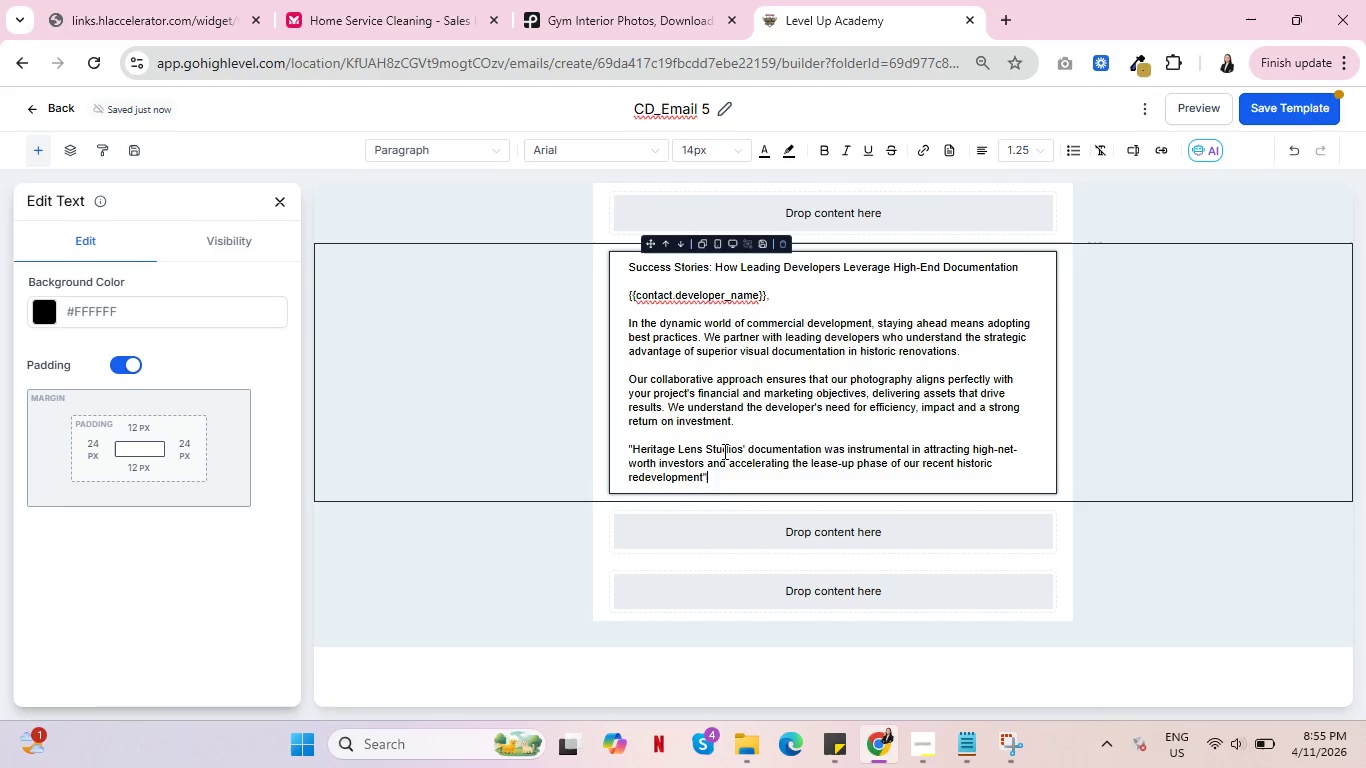 
key(Backspace)
 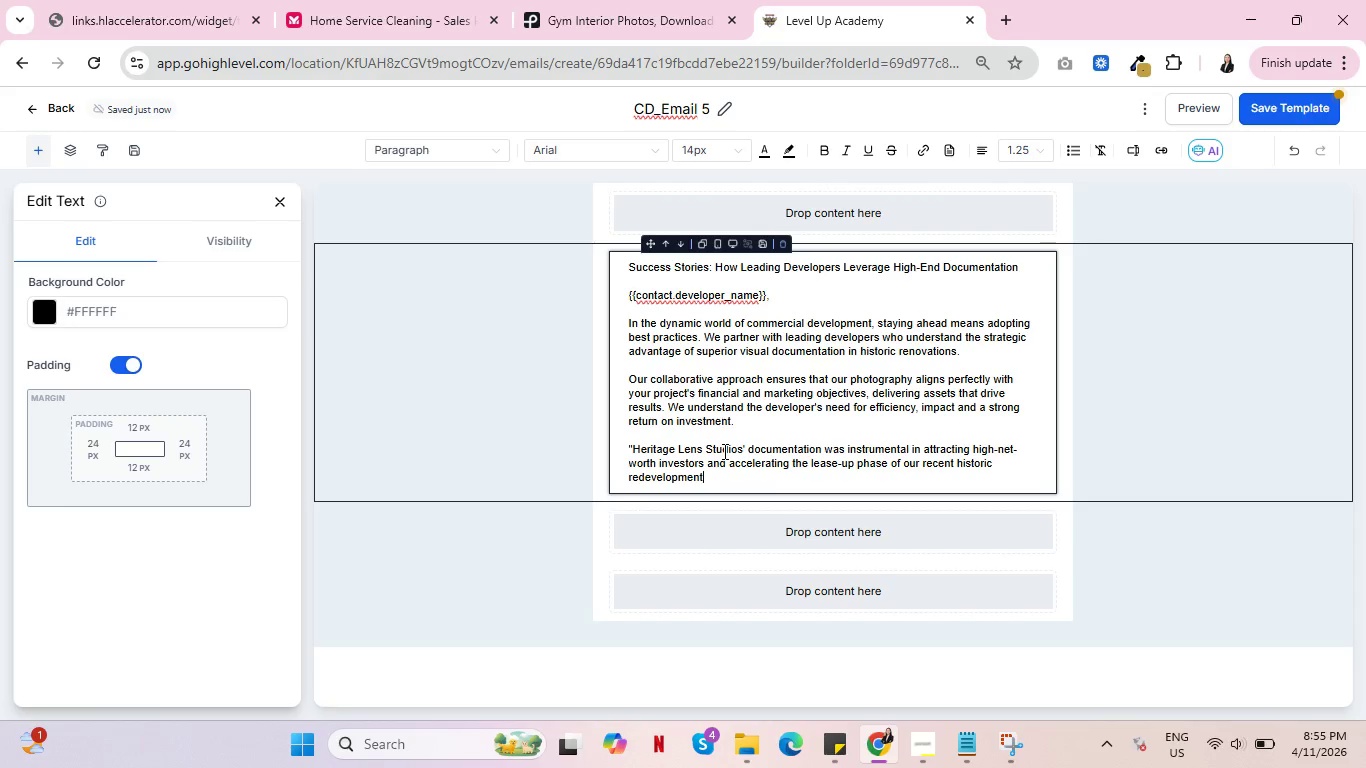 
key(Period)
 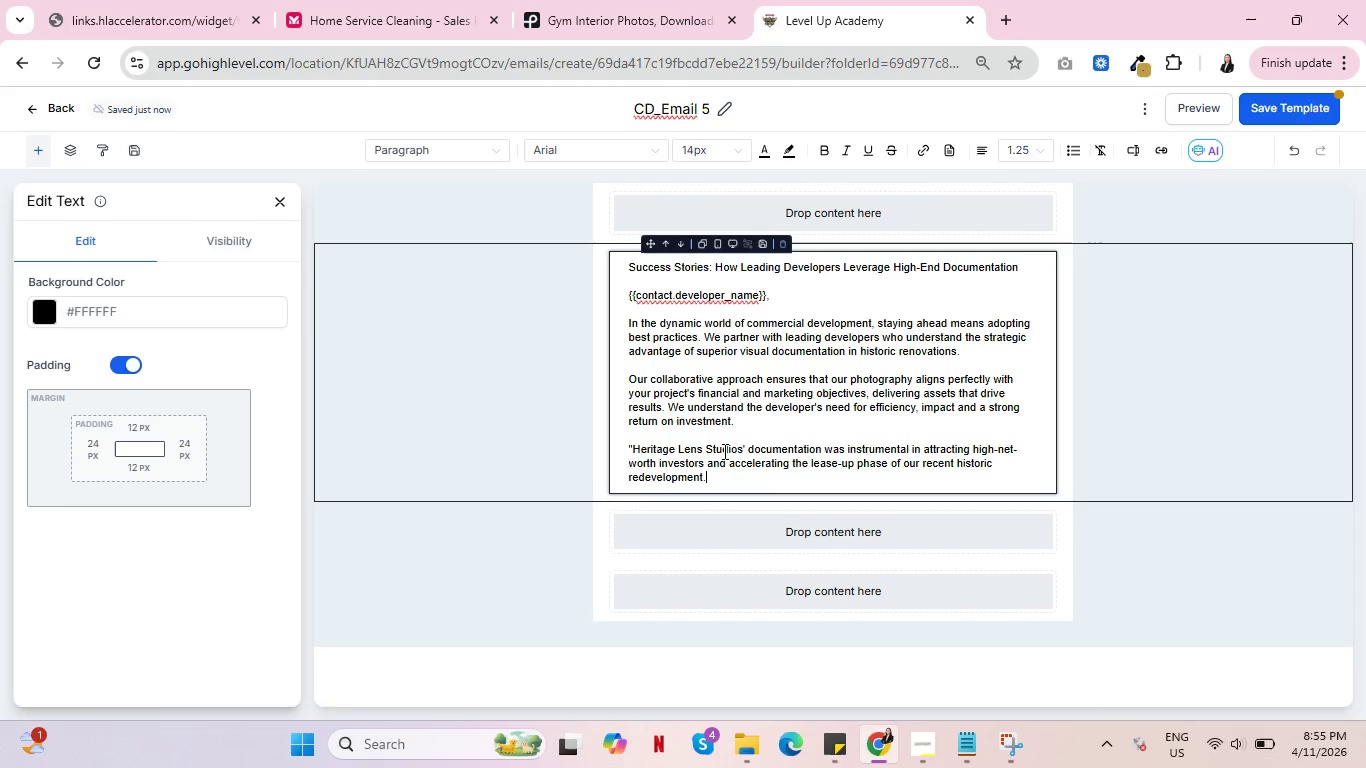 
key(Shift+Quote)
 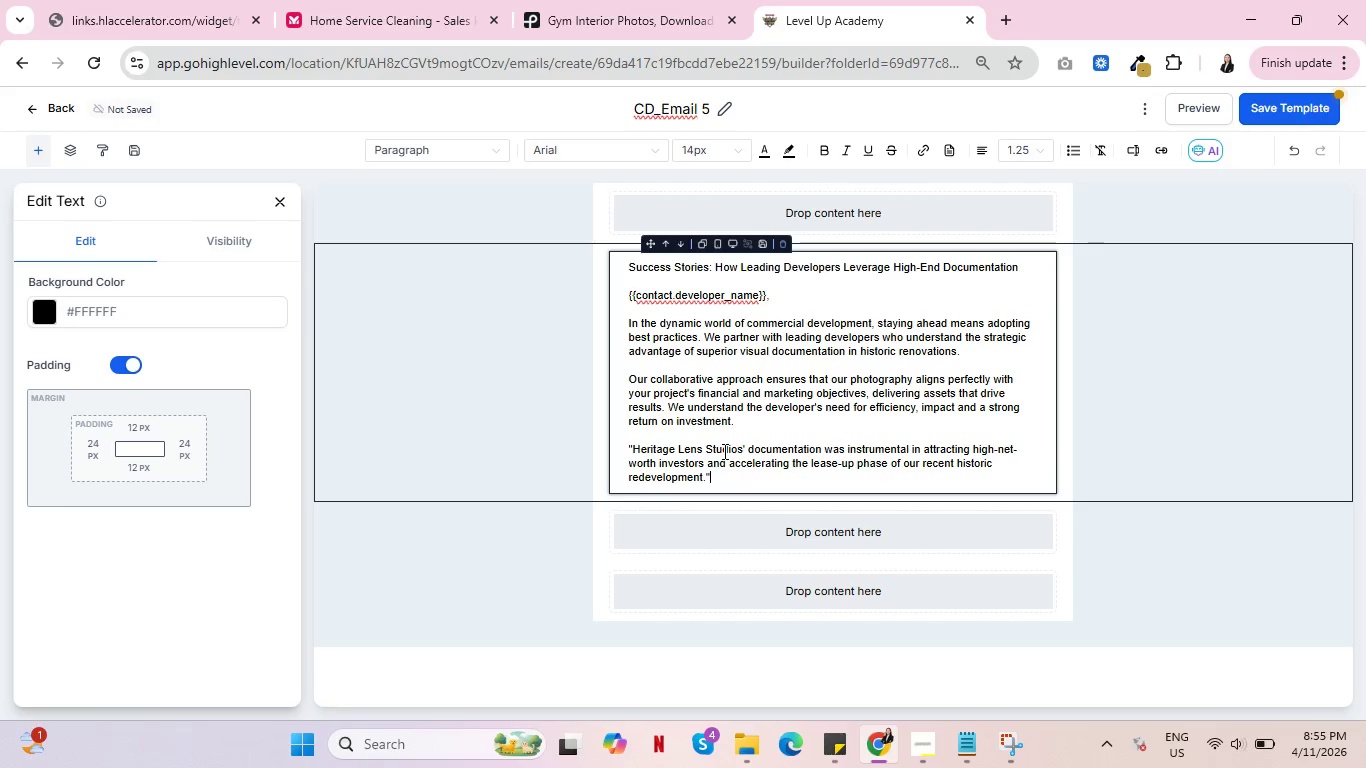 
key(Space)
 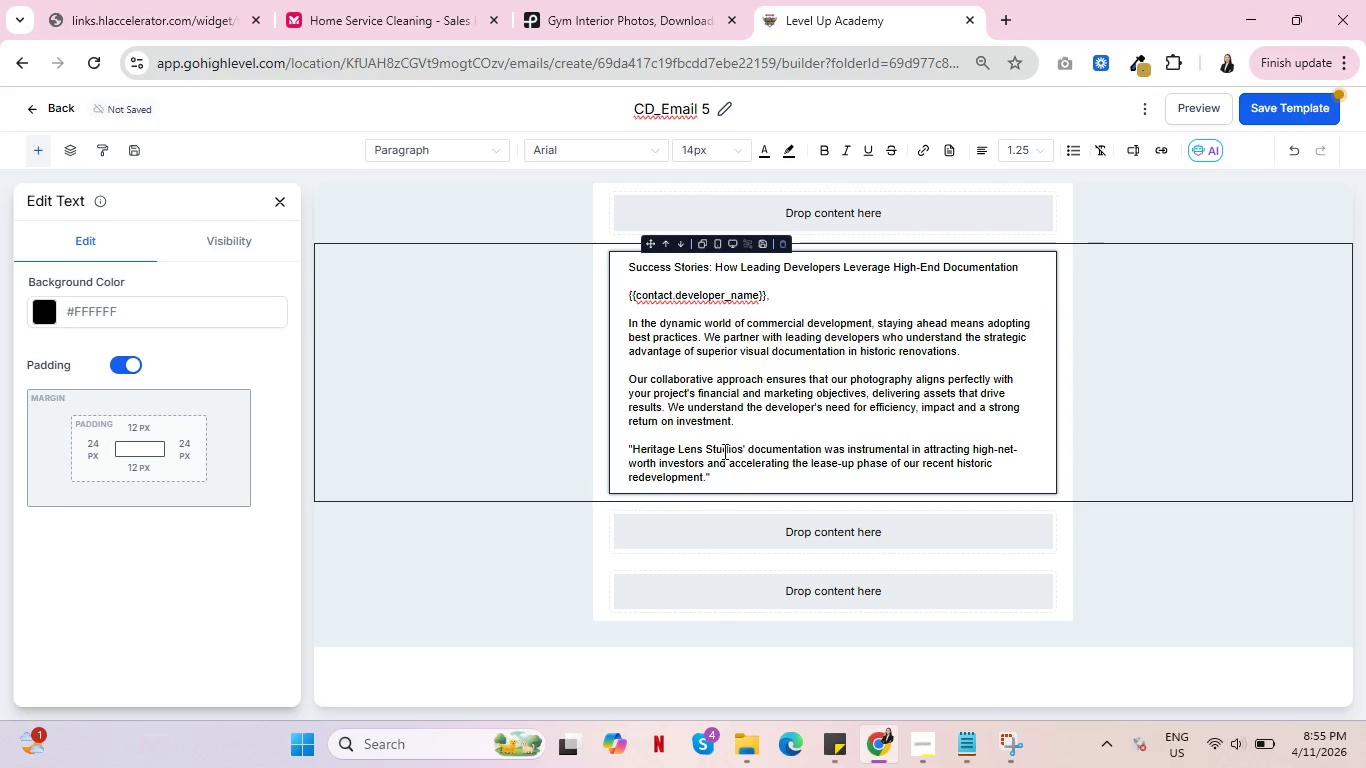 
key(Minus)
 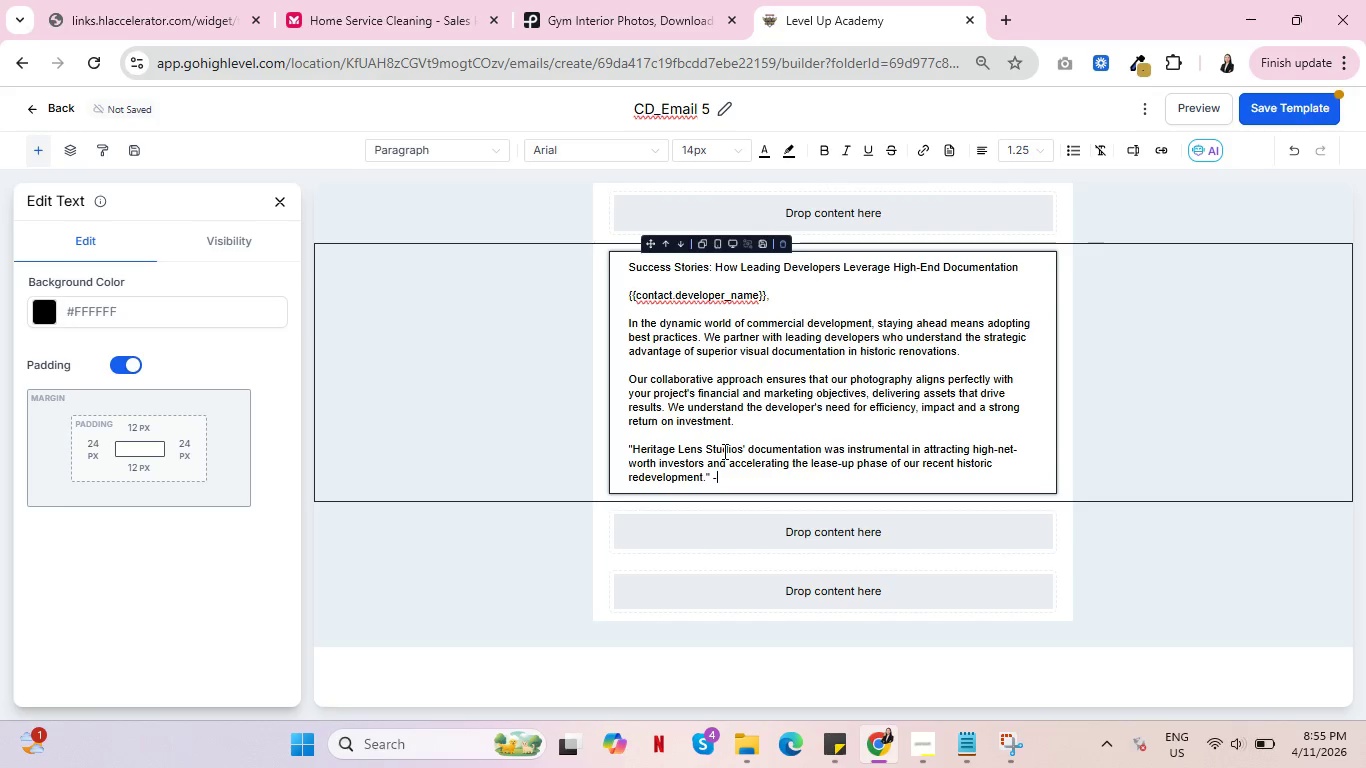 
key(Minus)
 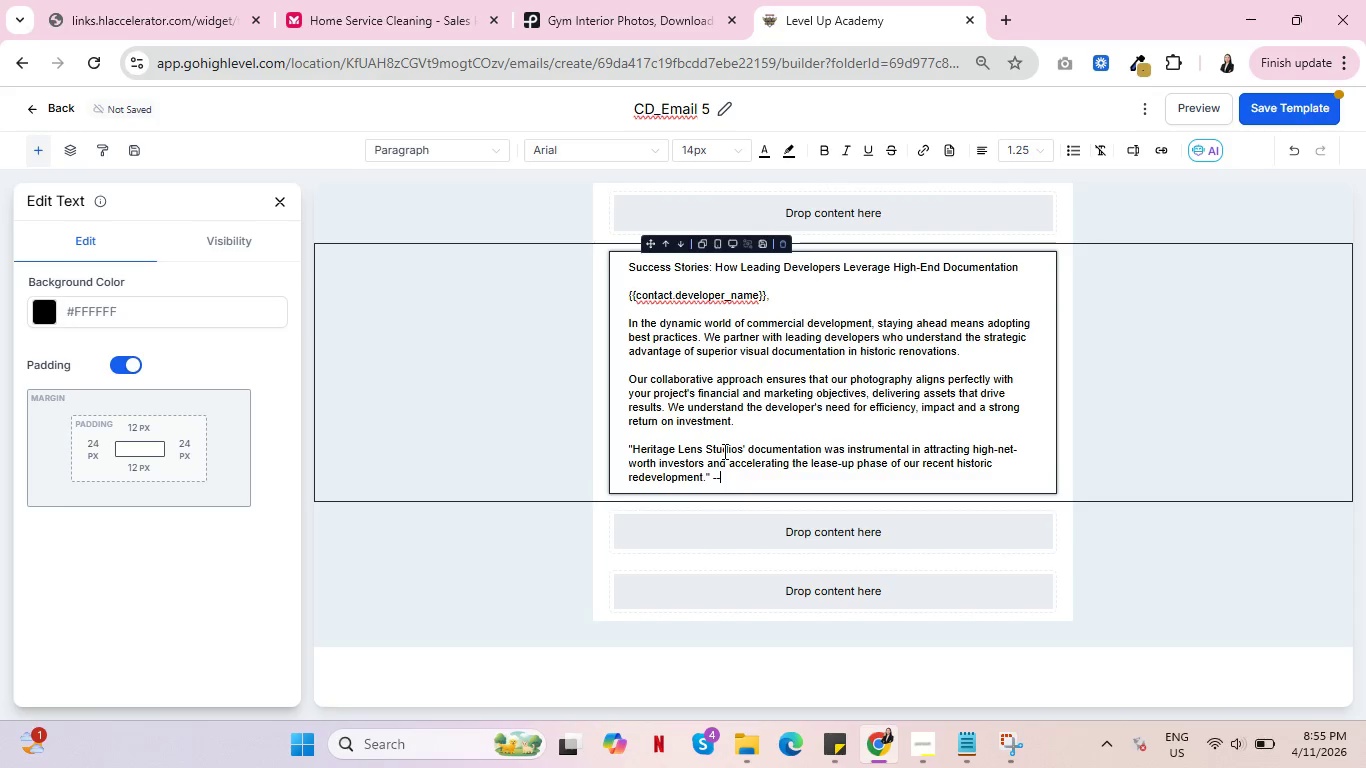 
key(Space)
 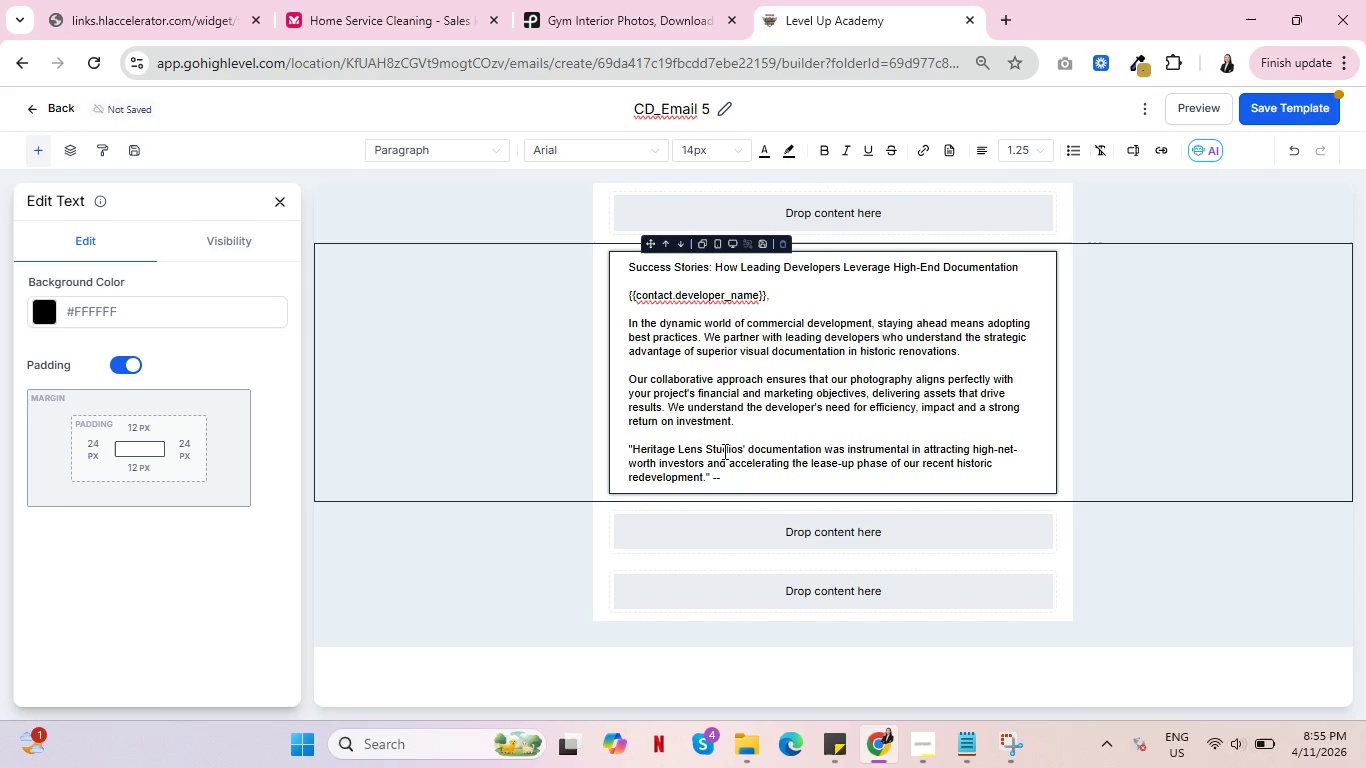 
key(Backspace)
 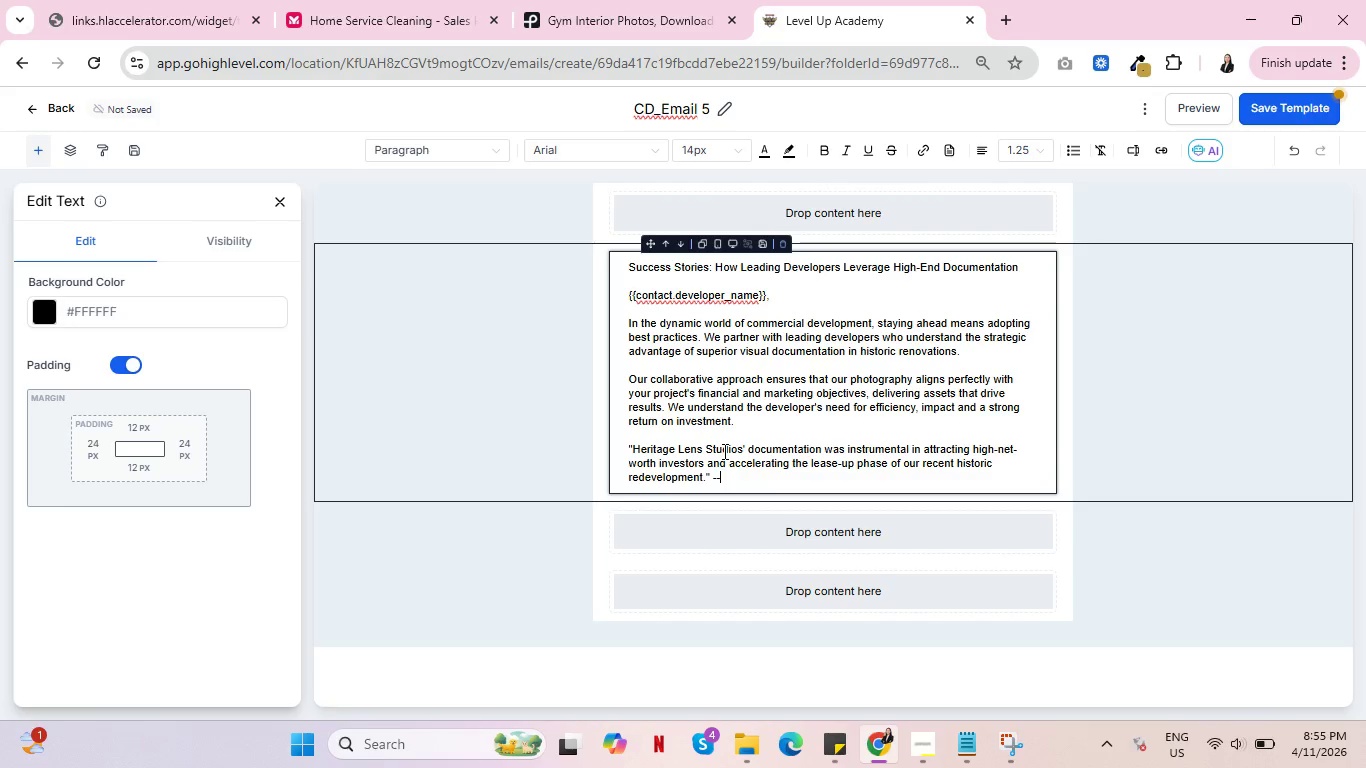 
key(Backspace)
 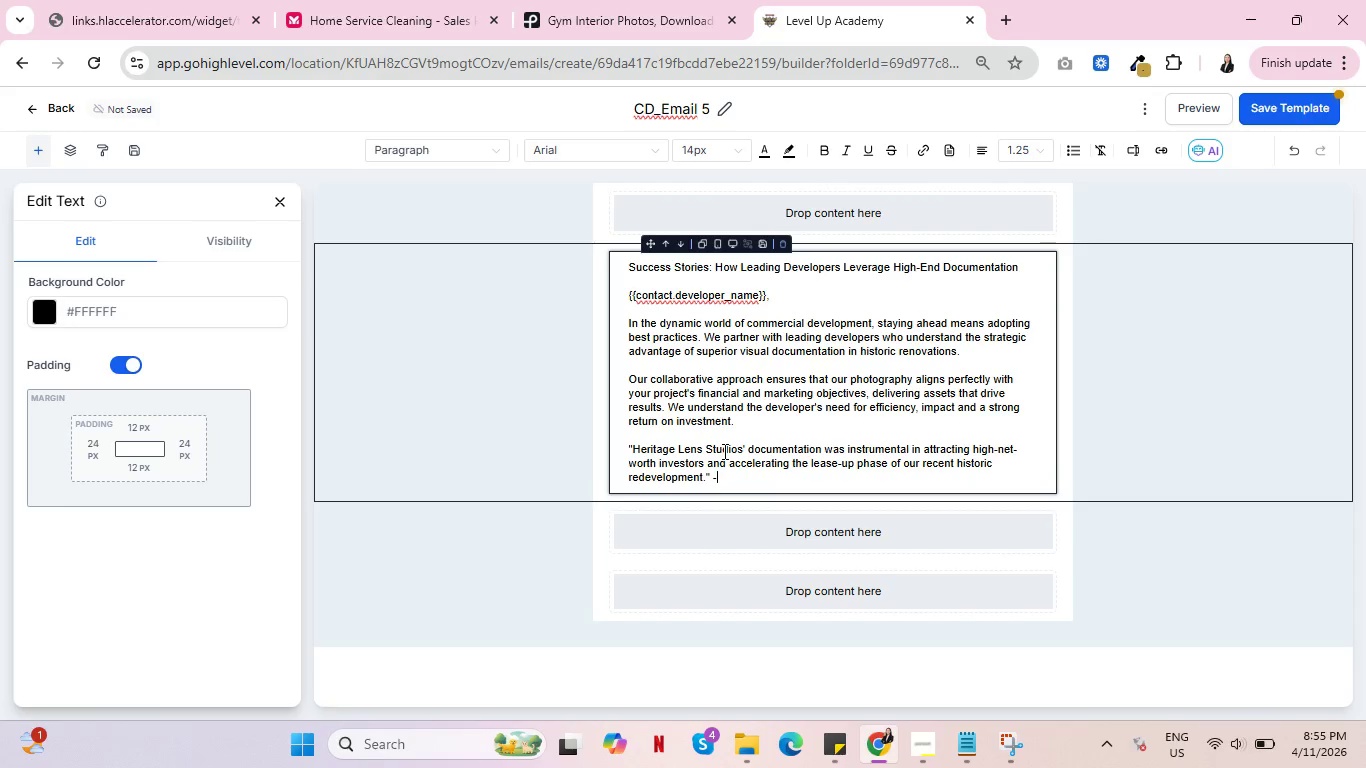 
key(Space)
 